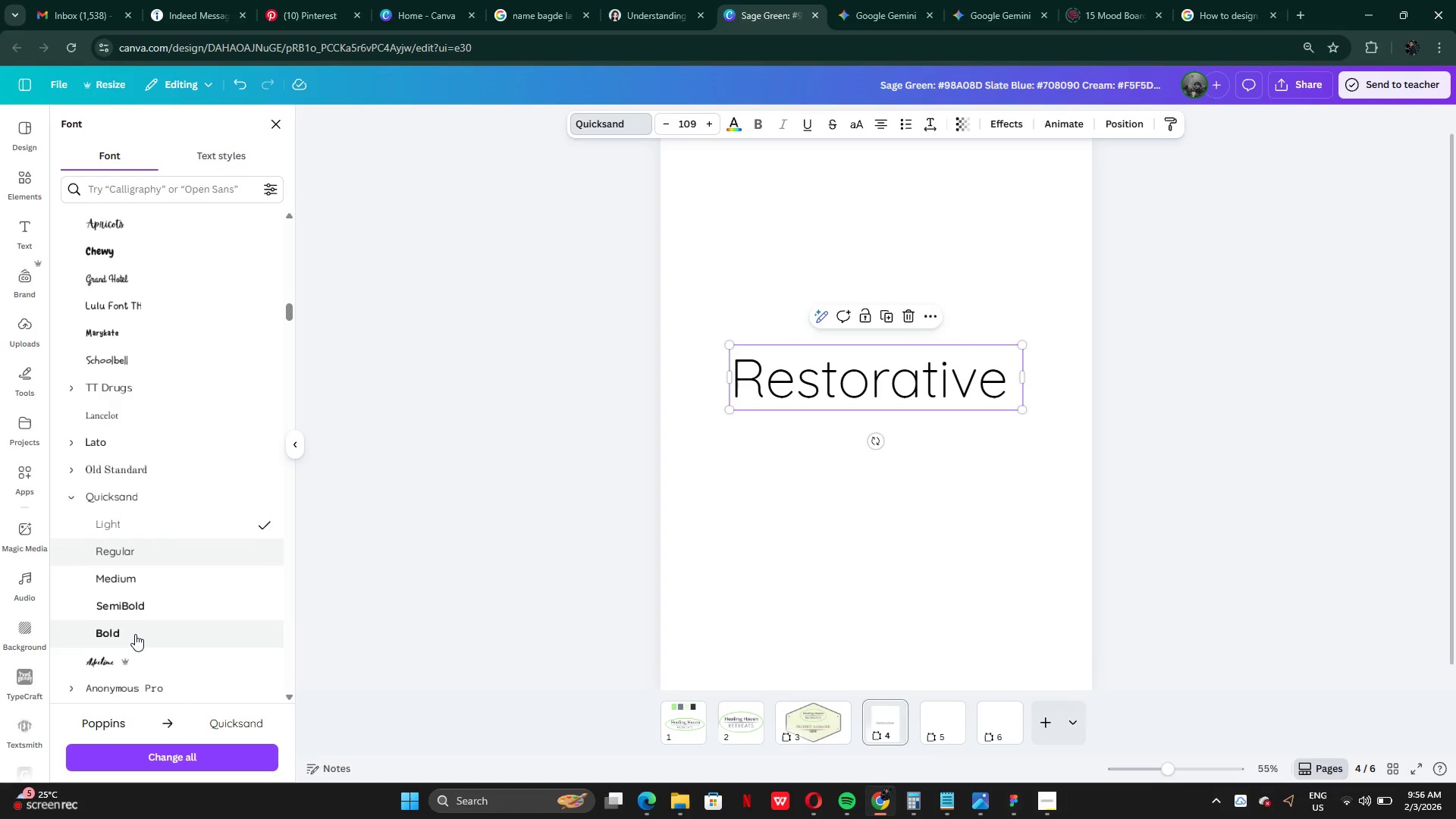 
scroll: coordinate [171, 580], scroll_direction: down, amount: 8.0
 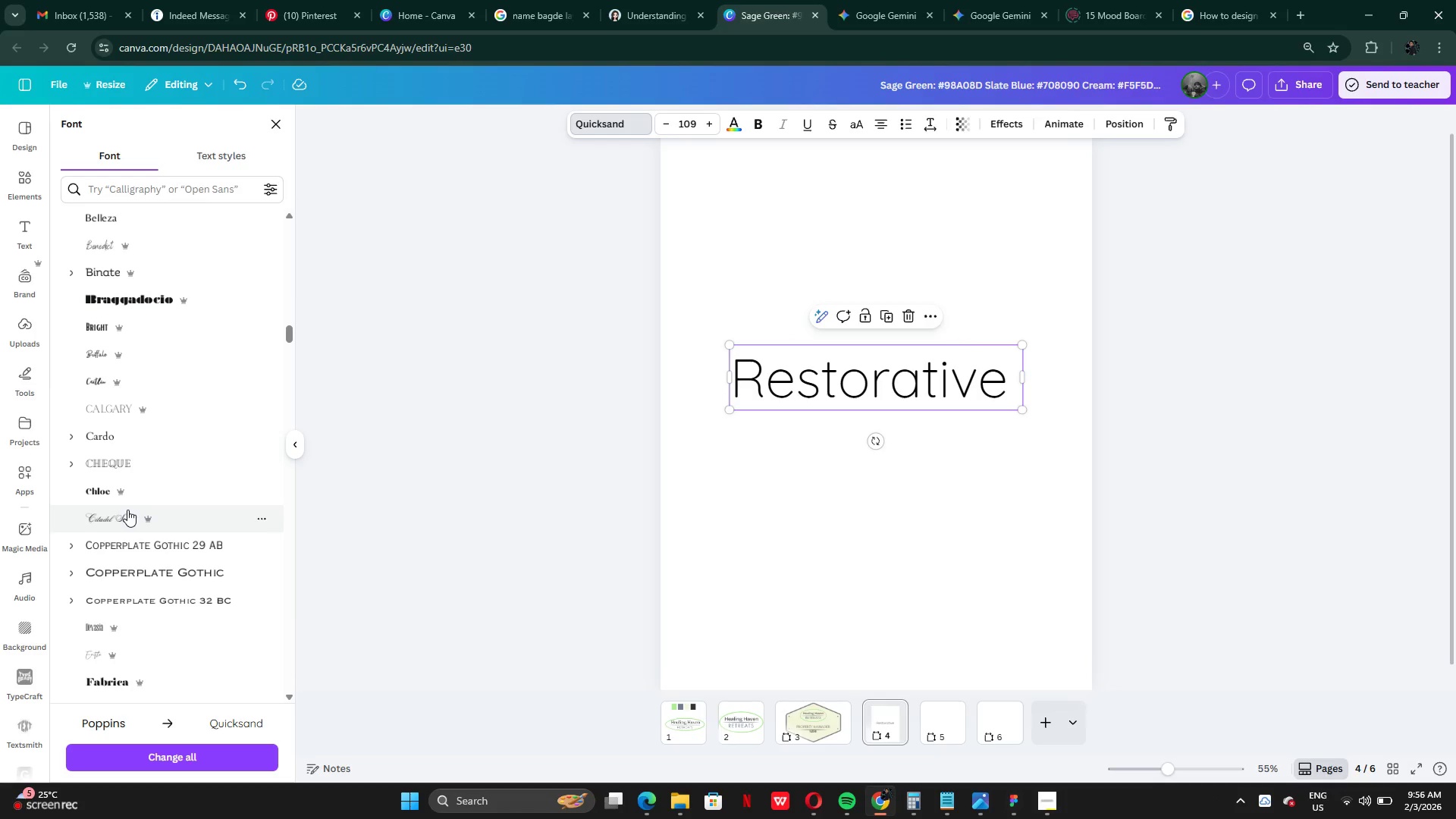 
left_click([127, 512])
 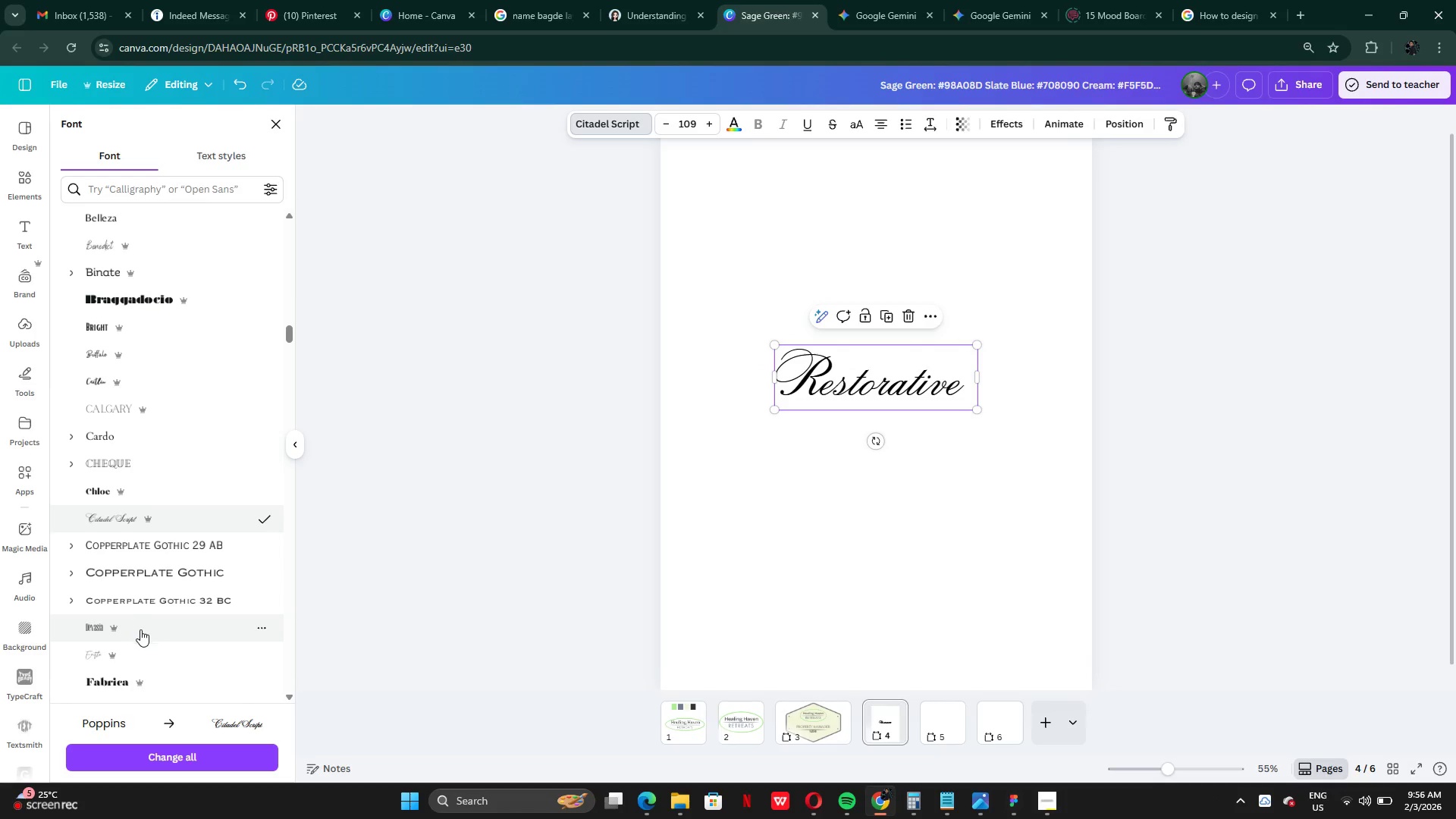 
scroll: coordinate [143, 627], scroll_direction: down, amount: 3.0
 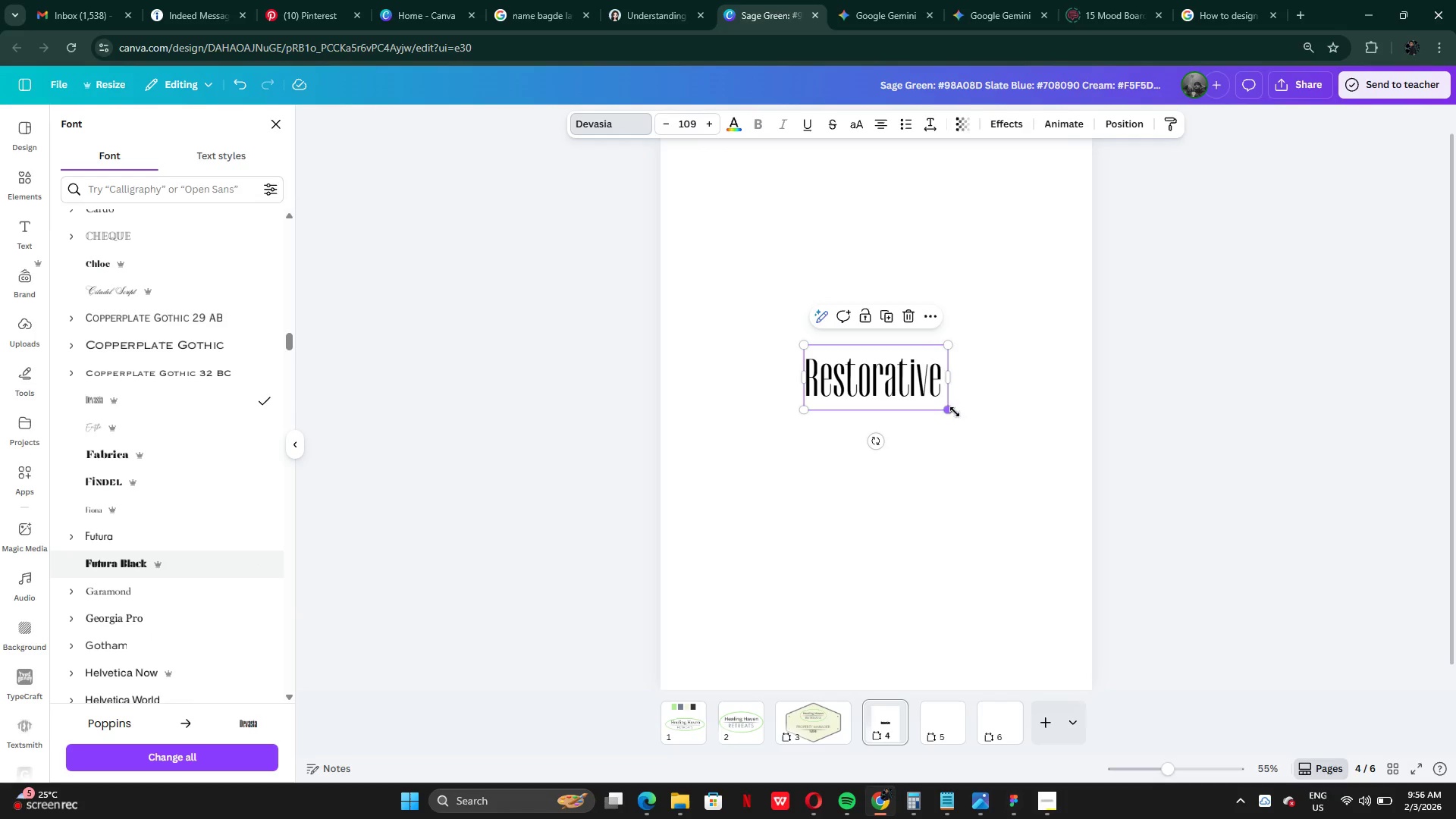 
left_click_drag(start_coordinate=[952, 410], to_coordinate=[1062, 599])
 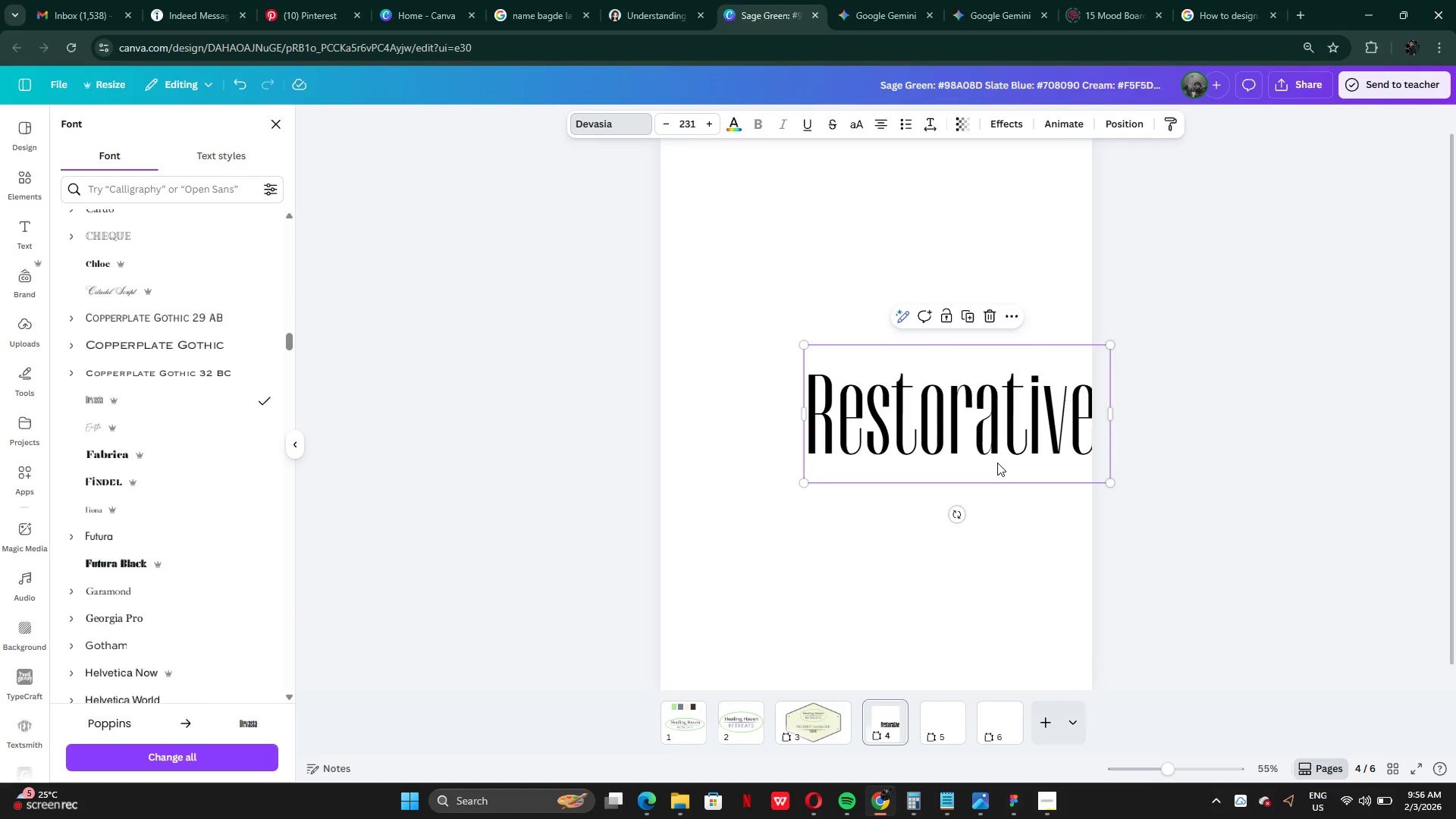 
left_click_drag(start_coordinate=[997, 462], to_coordinate=[918, 403])
 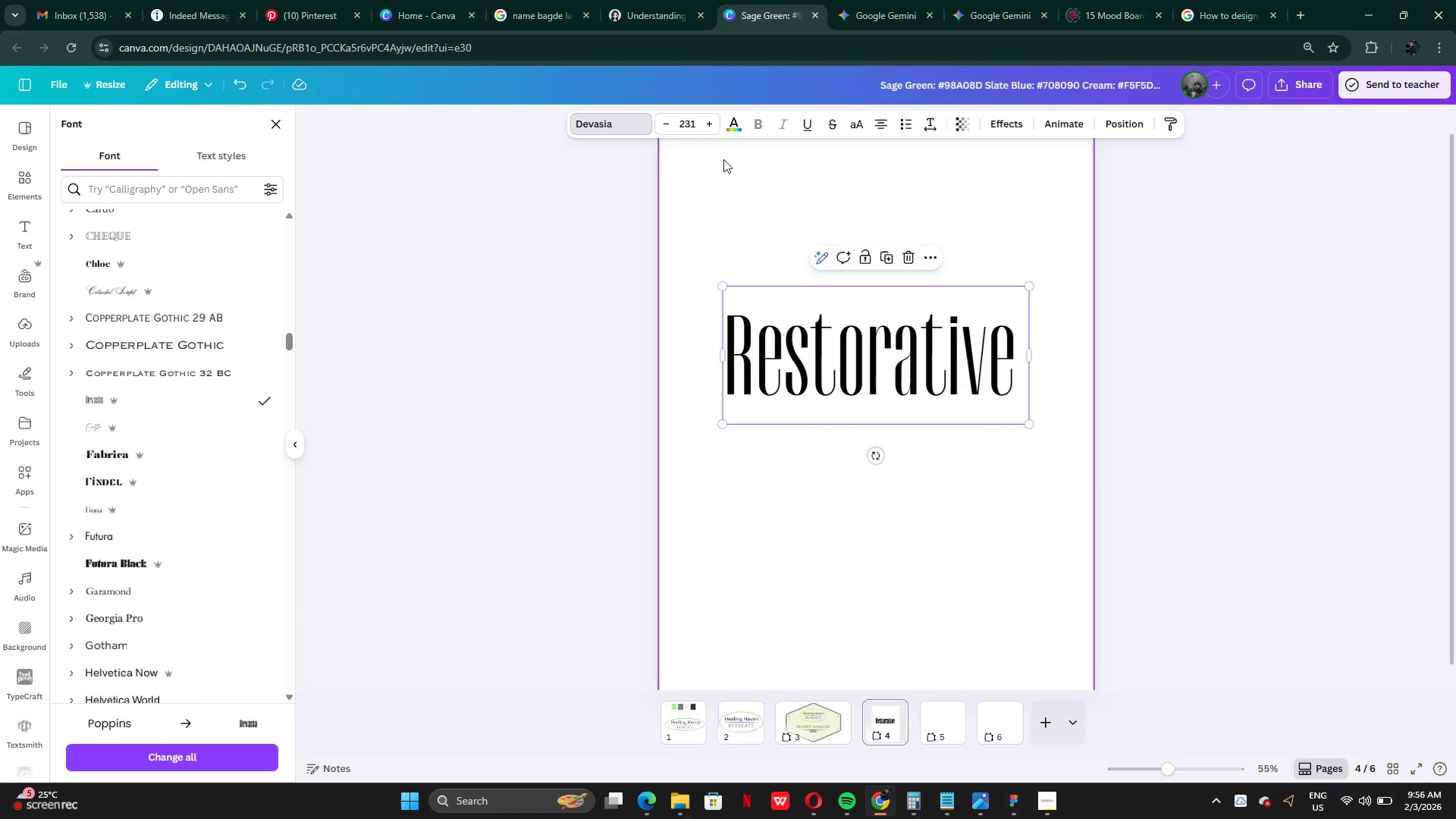 
left_click([740, 115])
 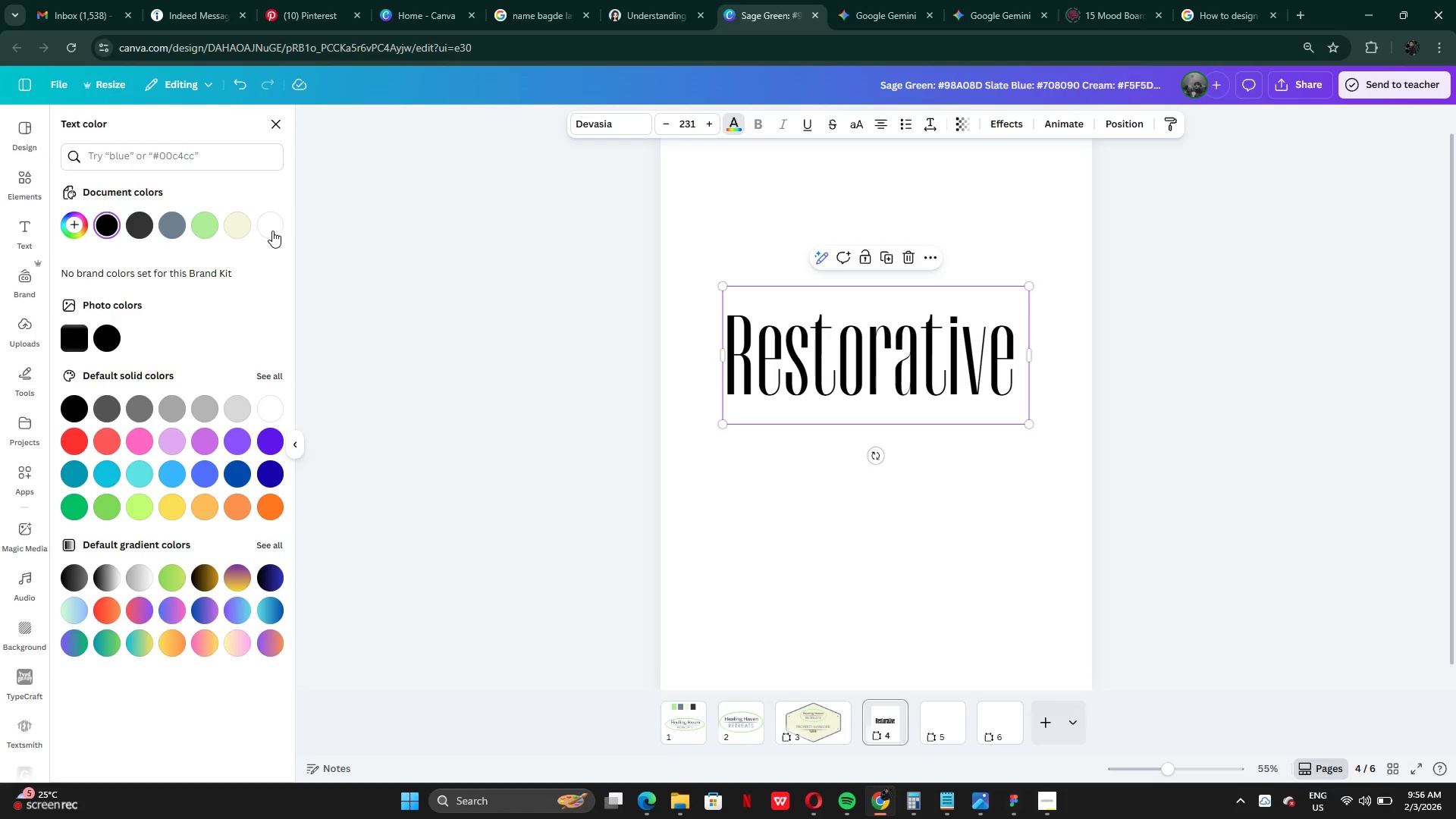 
left_click([241, 228])
 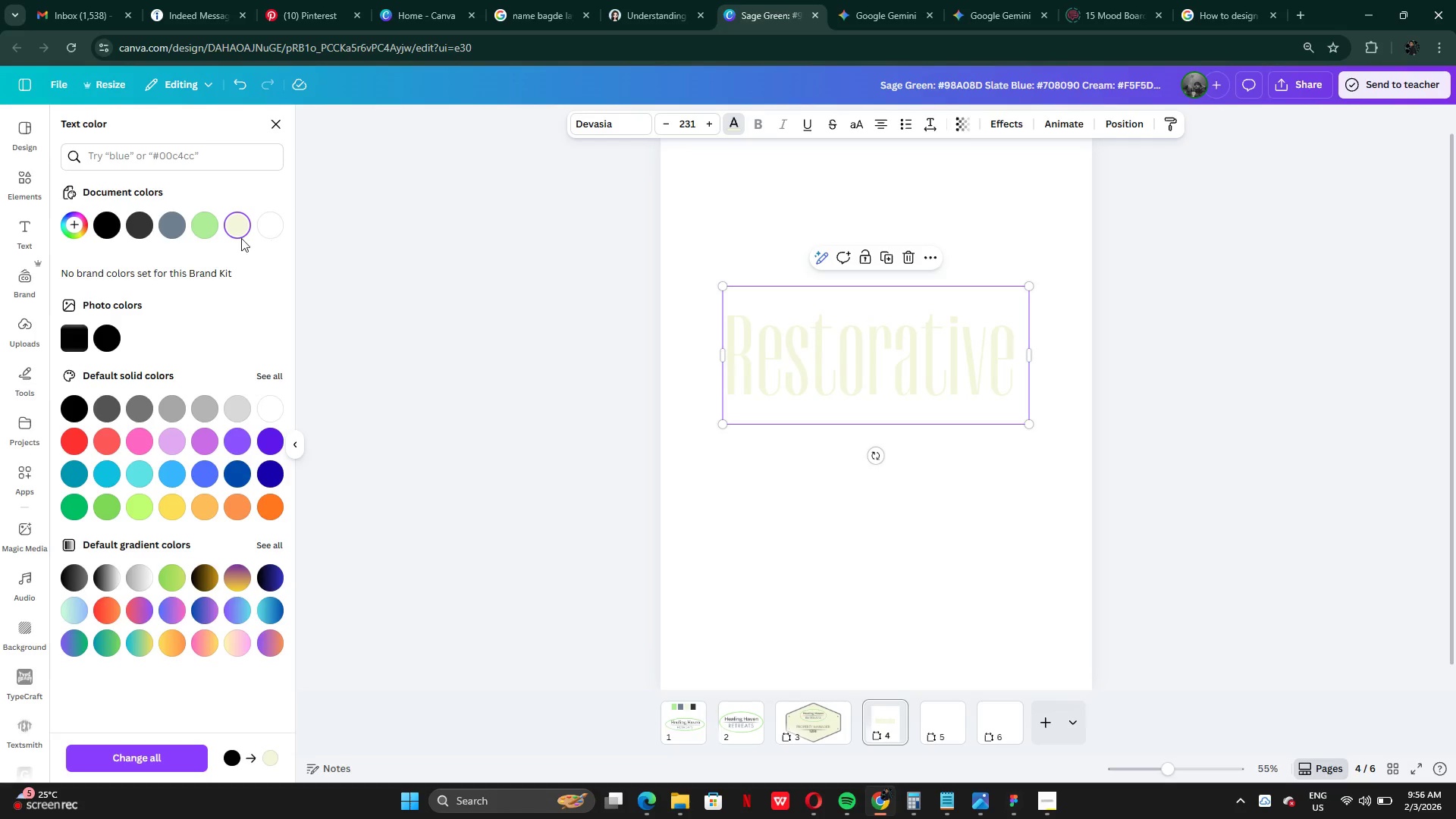 
left_click([209, 230])
 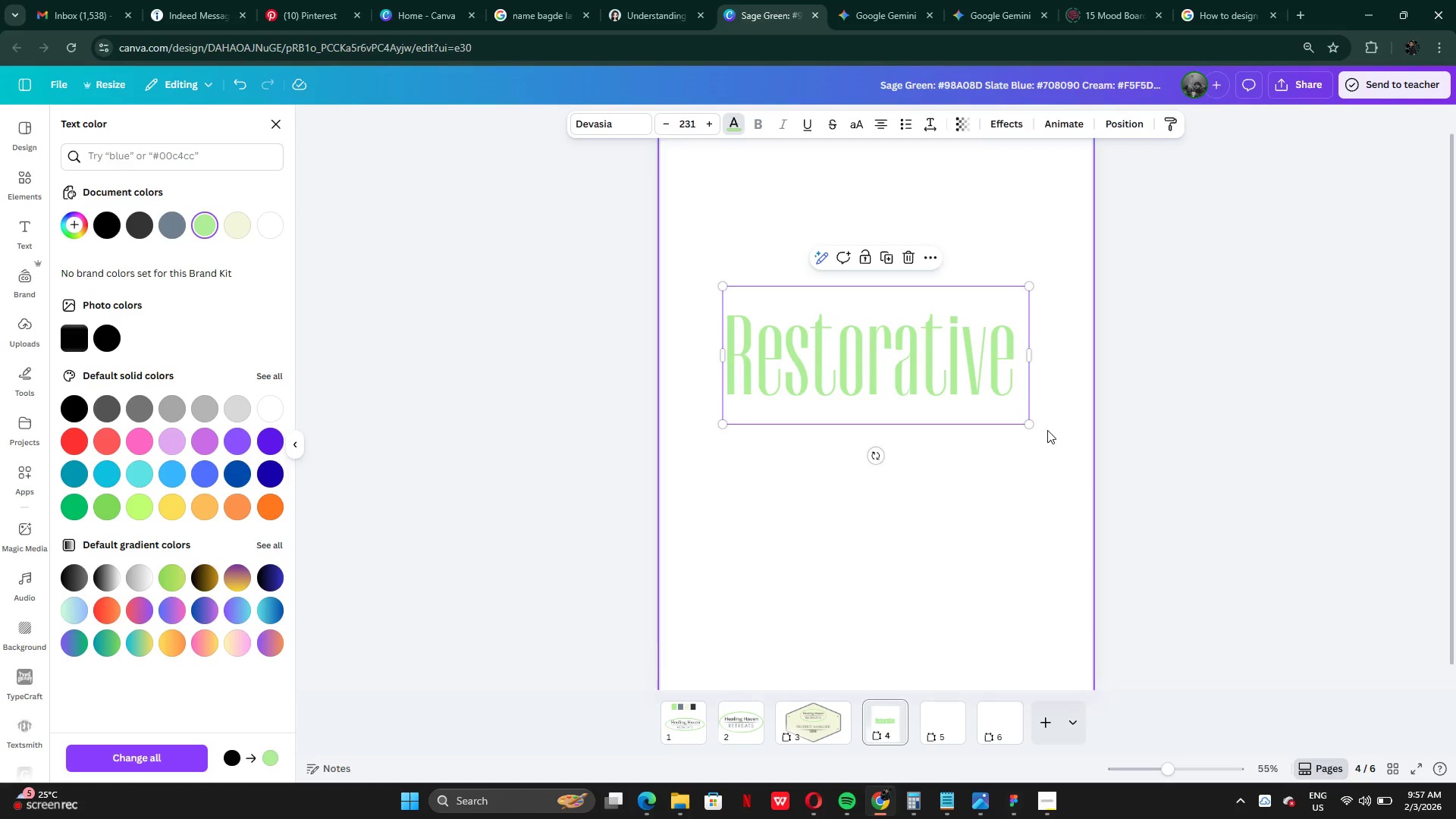 
left_click_drag(start_coordinate=[1035, 424], to_coordinate=[1153, 600])
 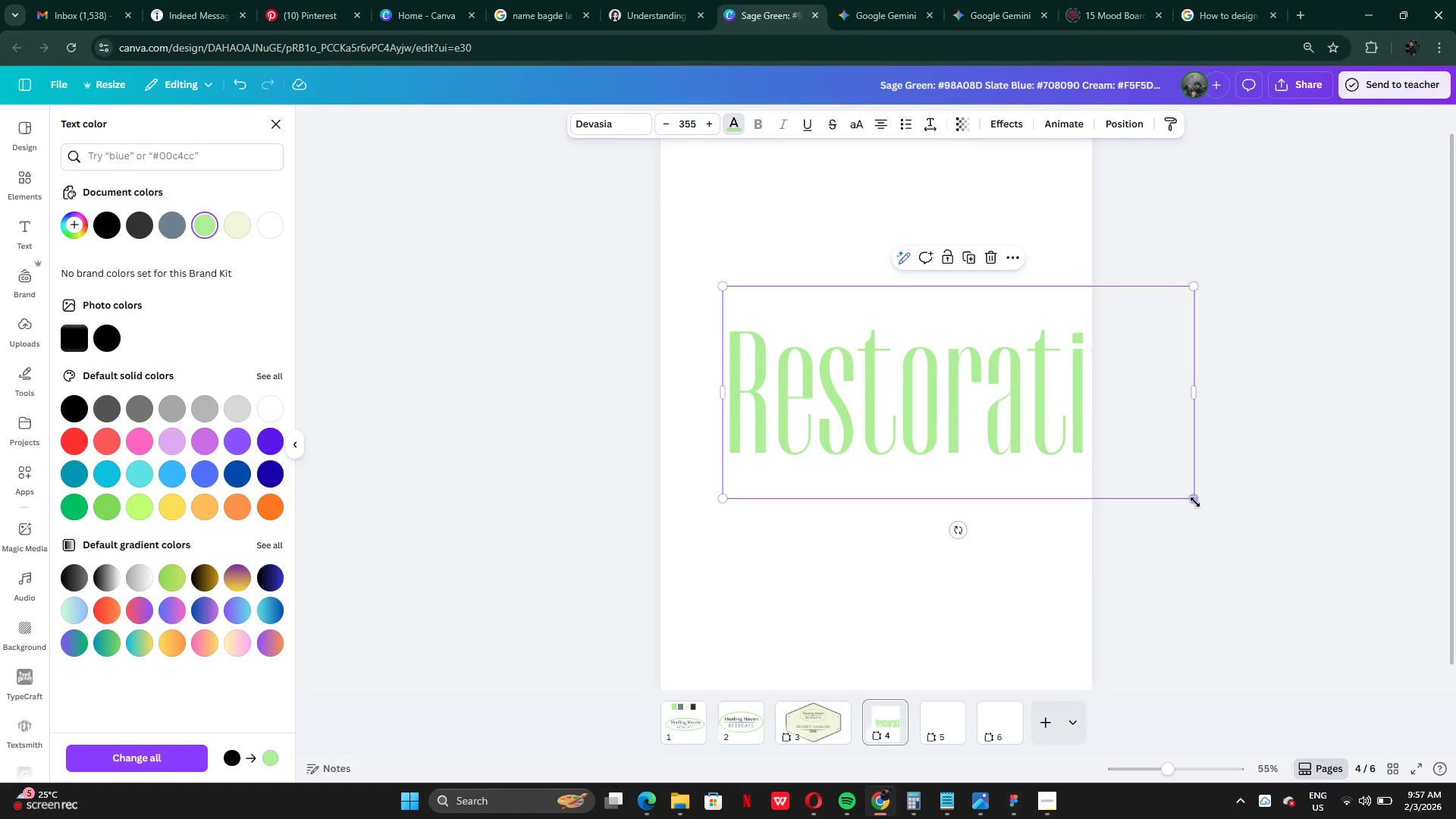 
left_click_drag(start_coordinate=[1195, 499], to_coordinate=[1097, 469])
 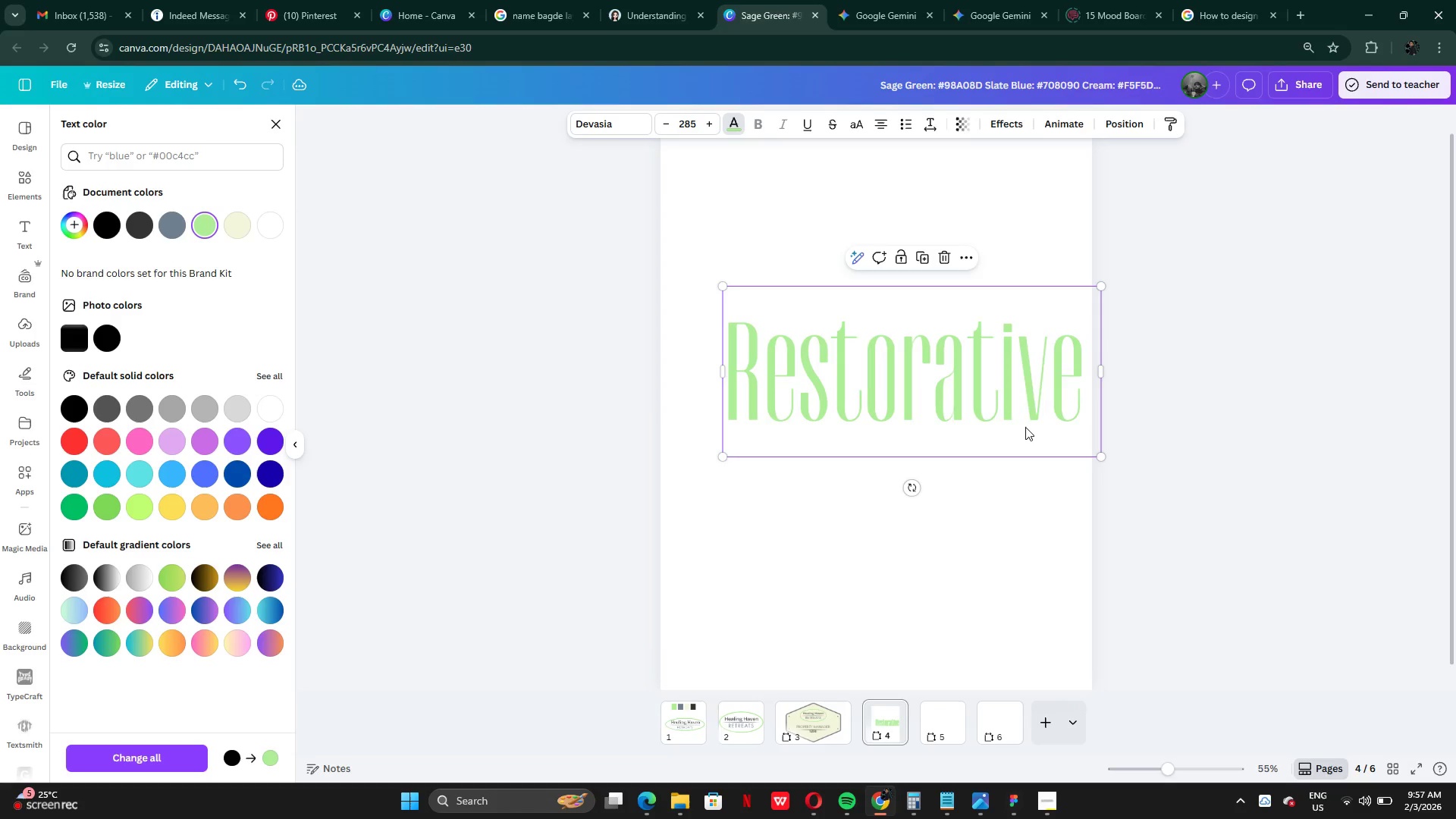 
left_click_drag(start_coordinate=[1025, 427], to_coordinate=[989, 425])
 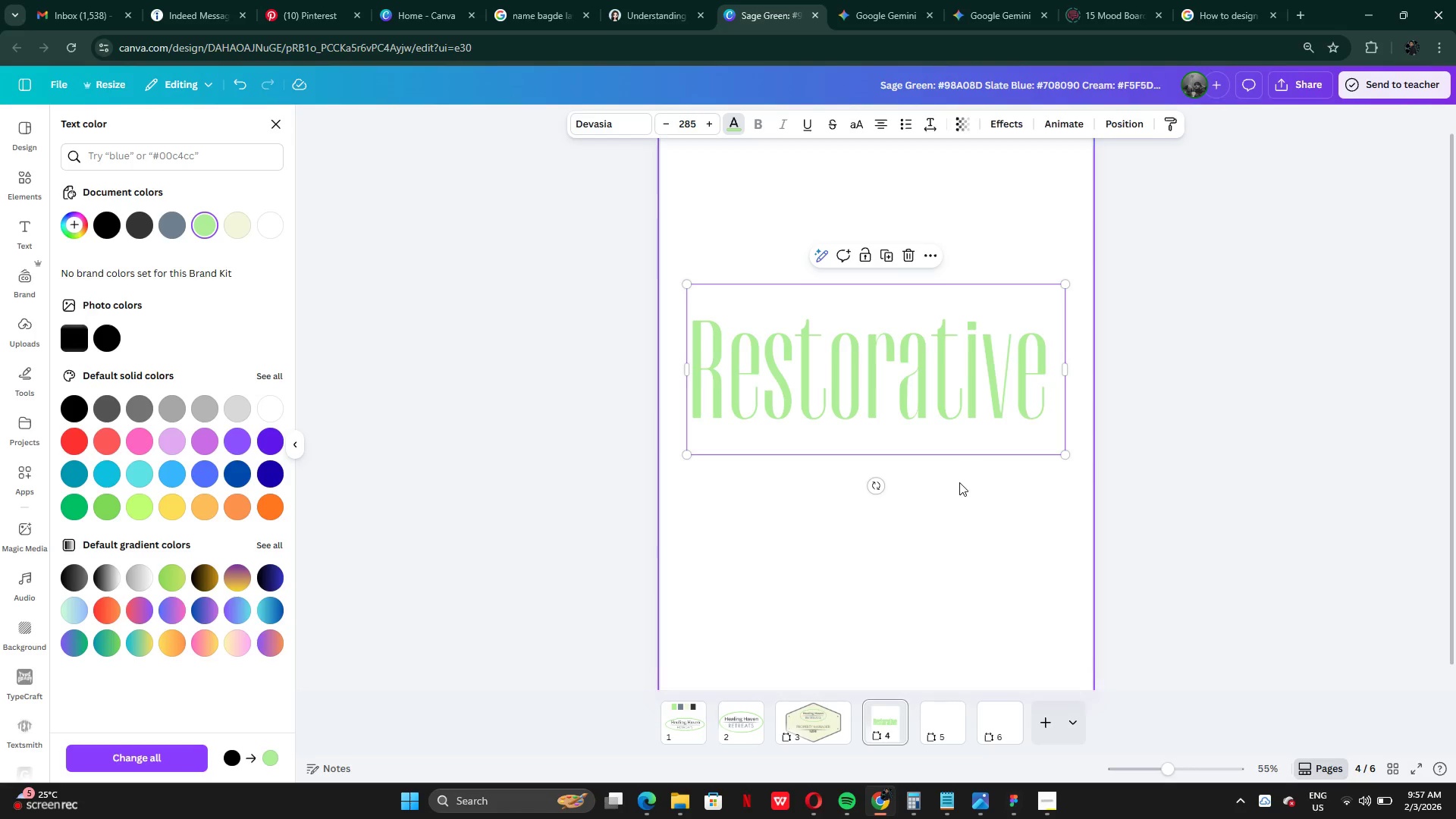 
left_click([959, 482])
 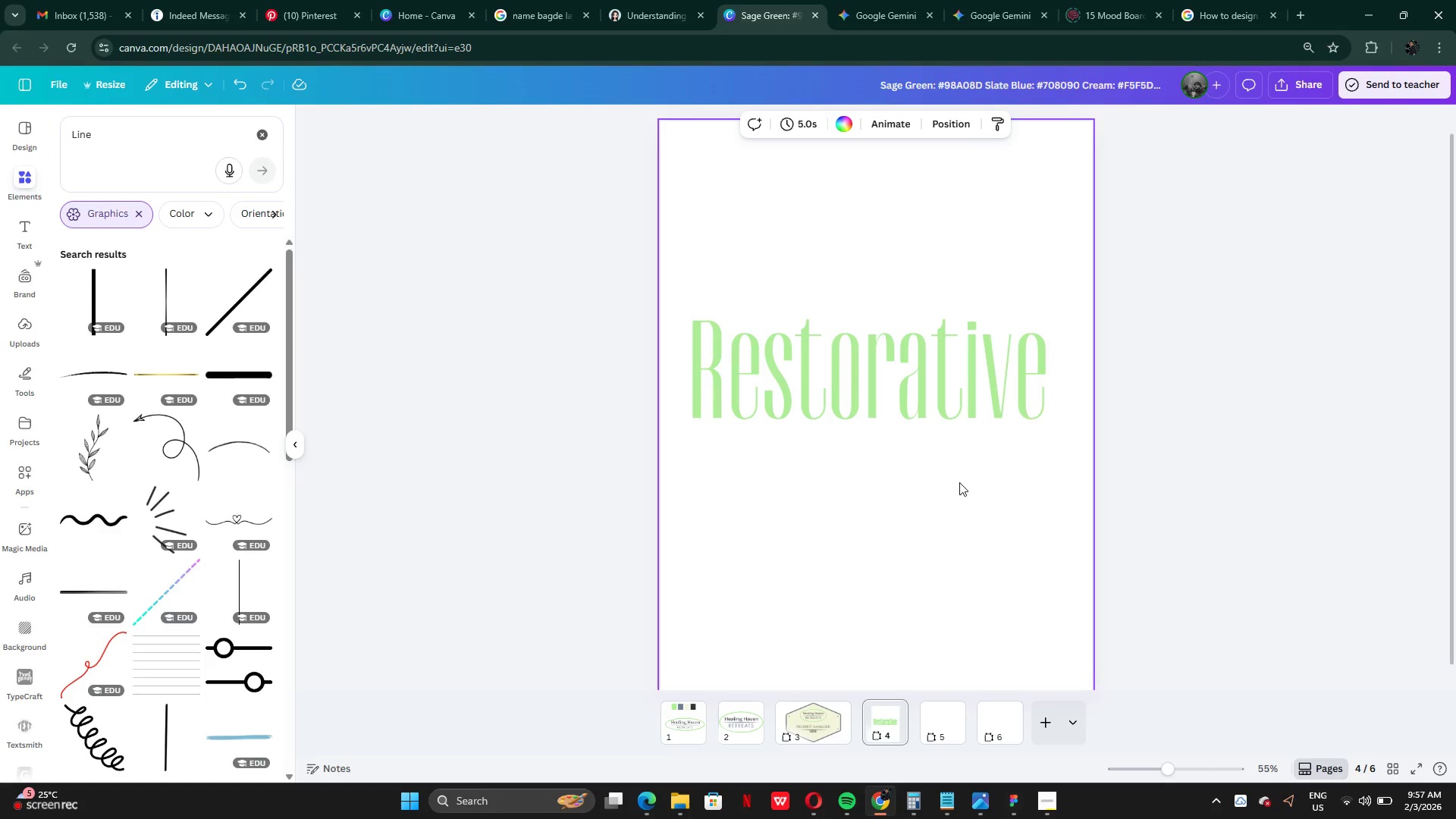 
key(Control+V)
 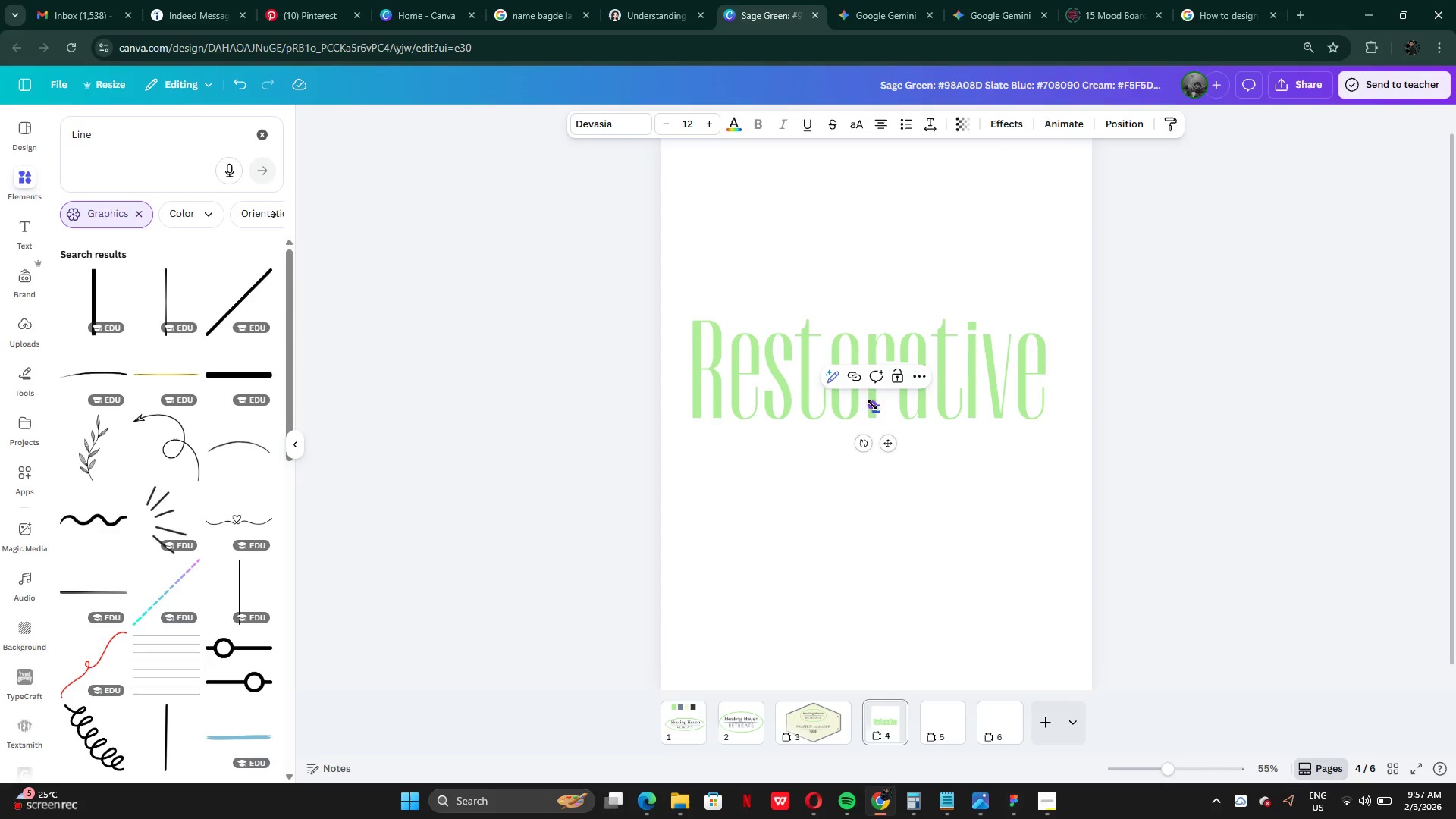 
left_click_drag(start_coordinate=[873, 405], to_coordinate=[664, 305])
 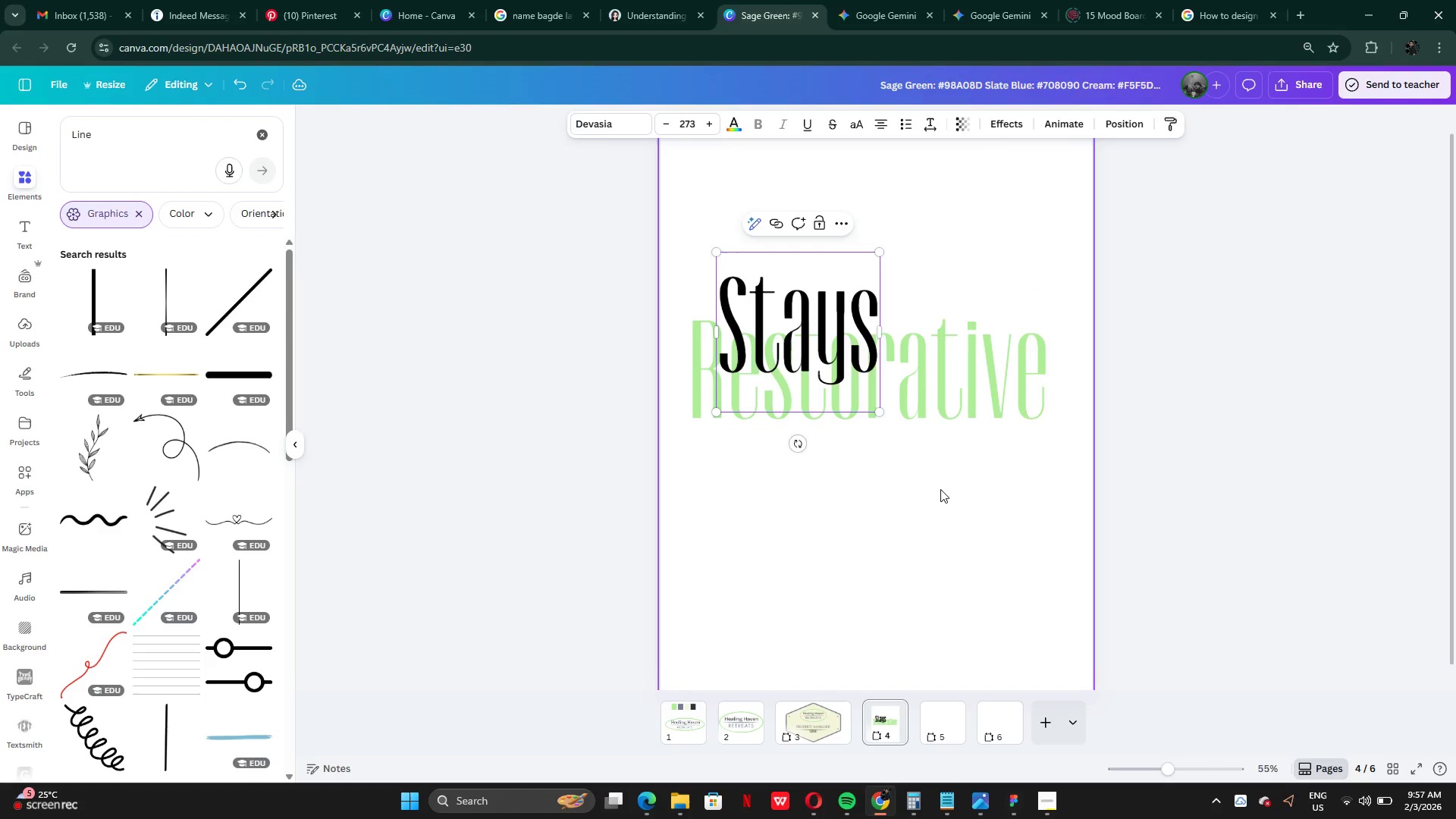 
left_click([940, 489])
 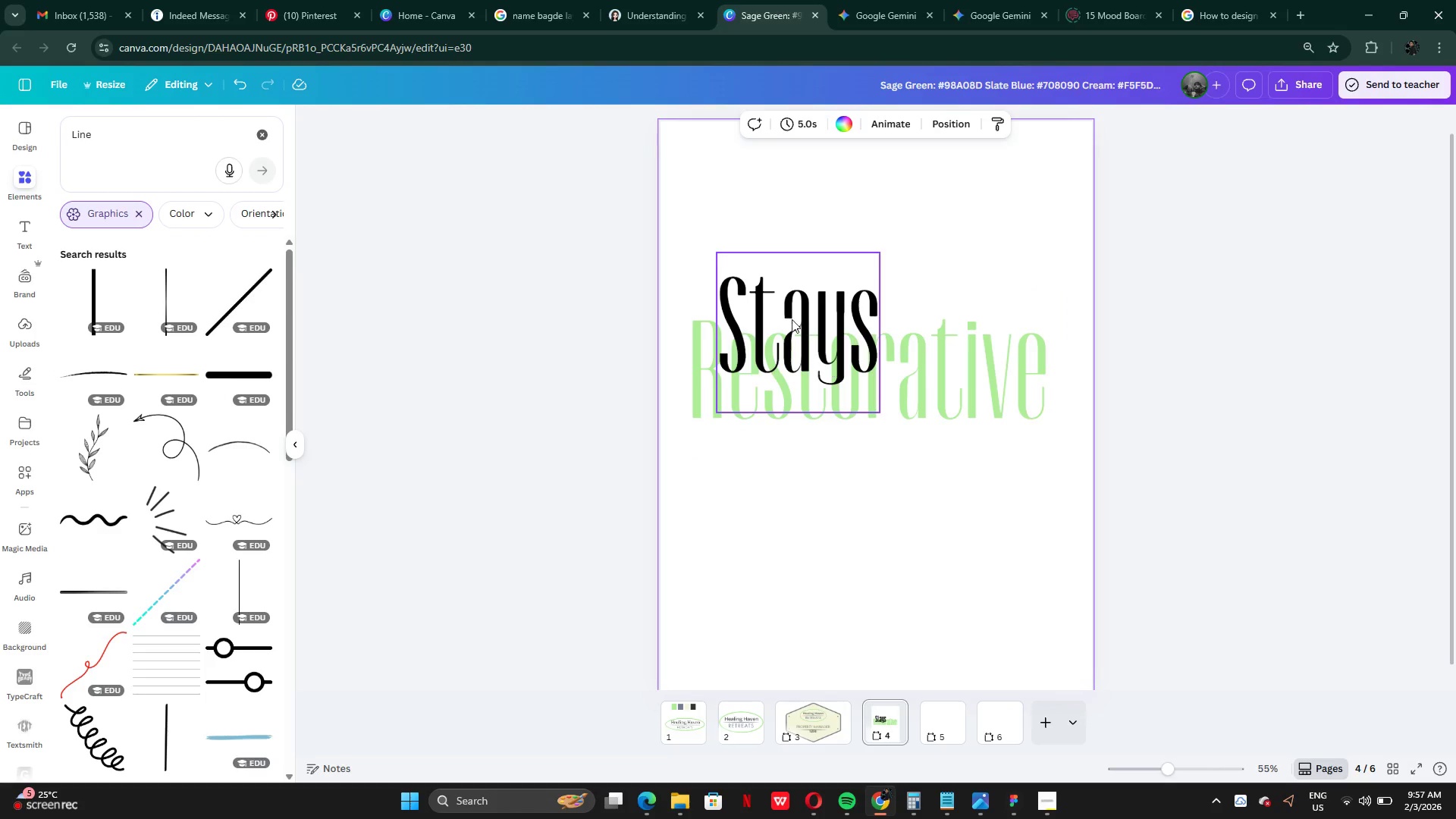 
left_click_drag(start_coordinate=[789, 315], to_coordinate=[945, 419])
 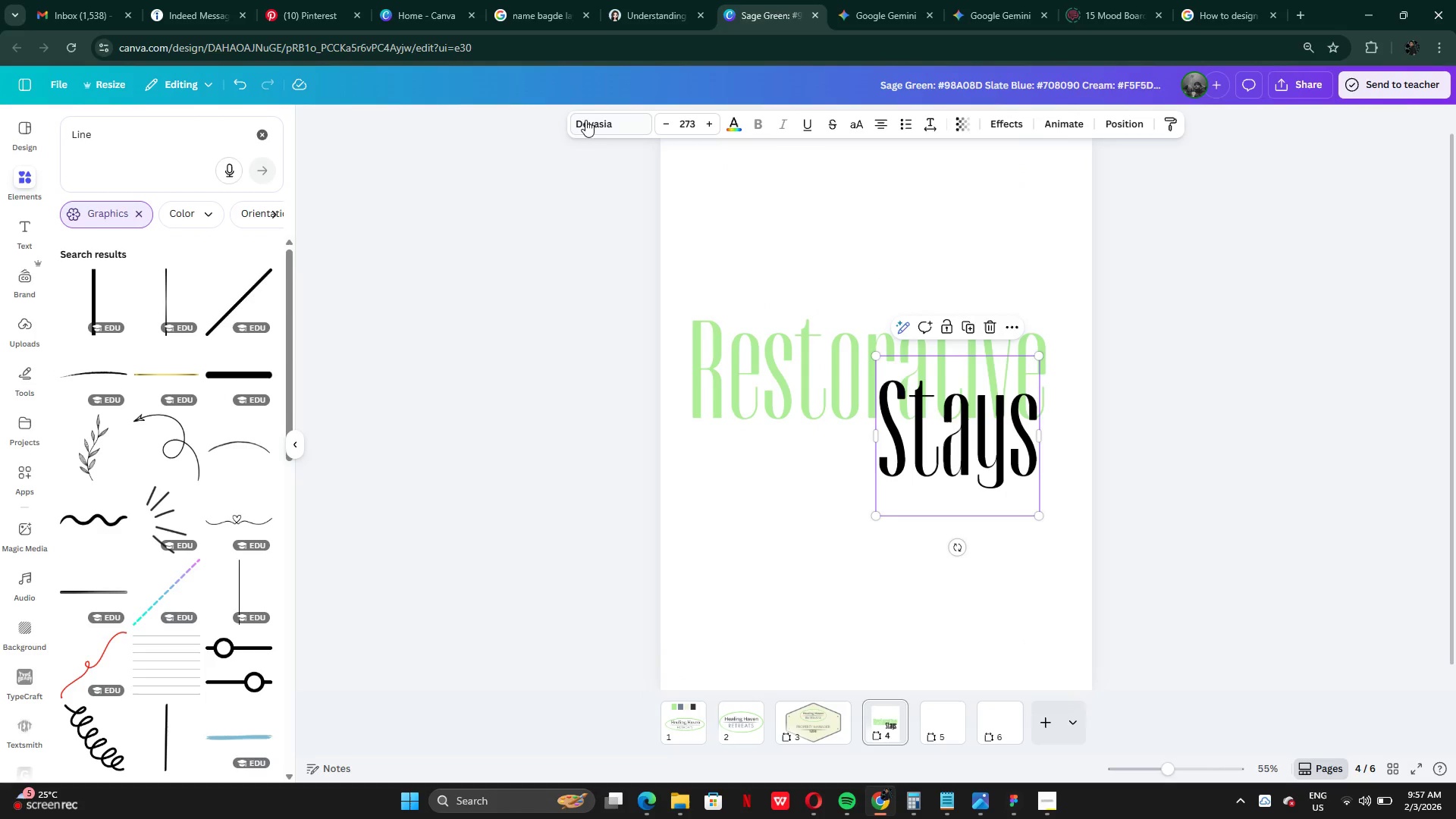 
left_click([582, 128])
 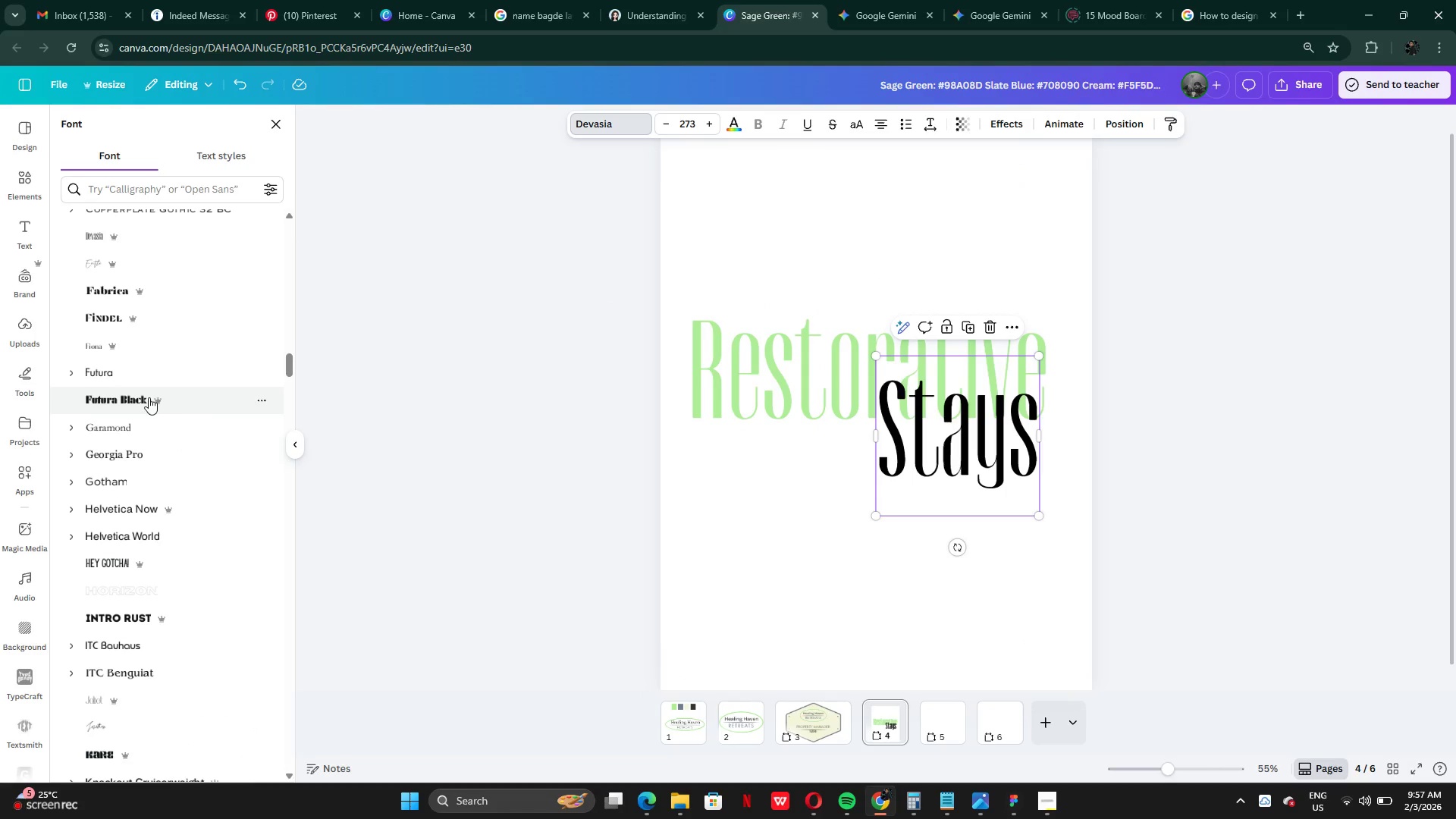 
left_click([149, 397])
 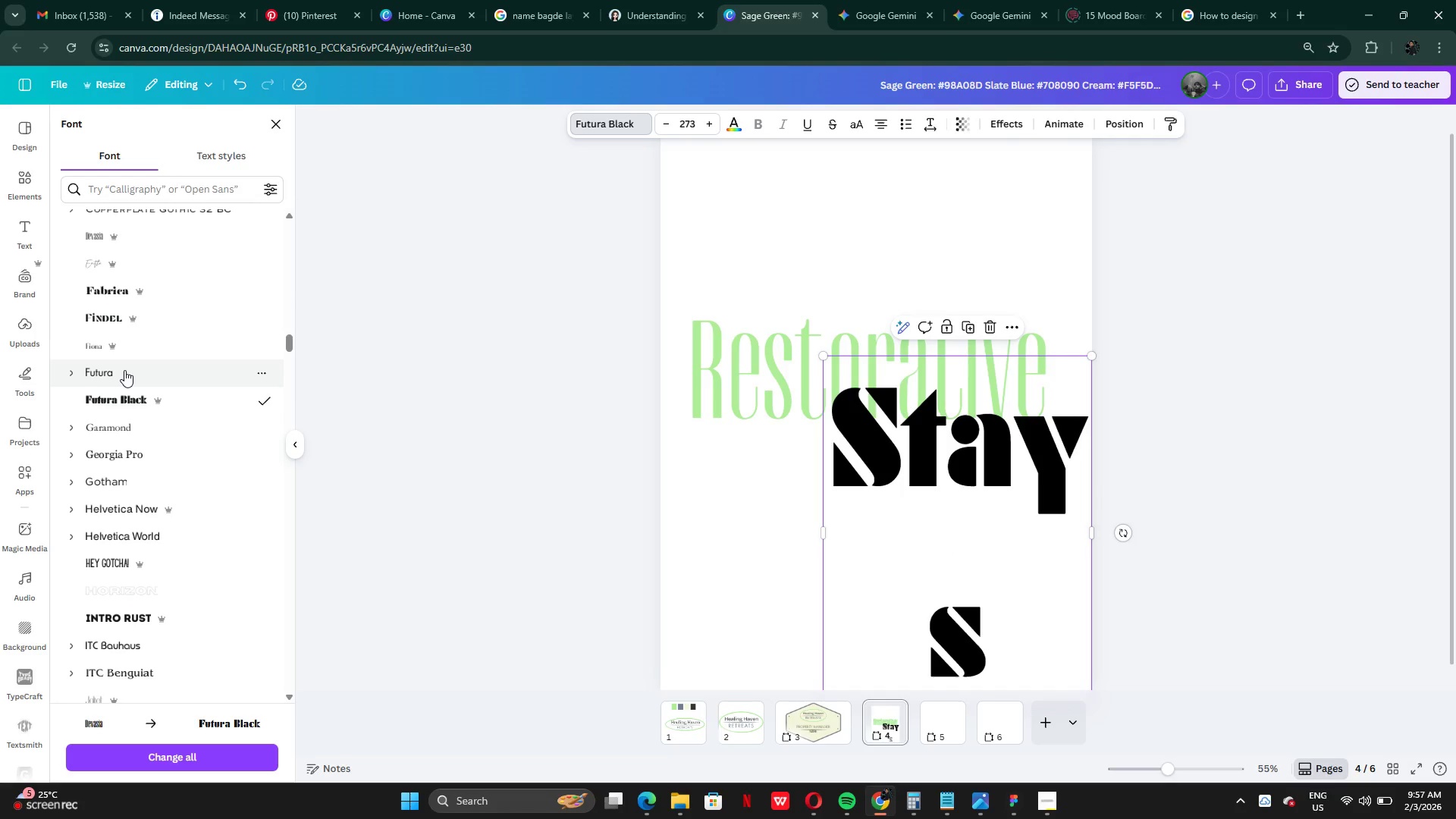 
left_click([124, 370])
 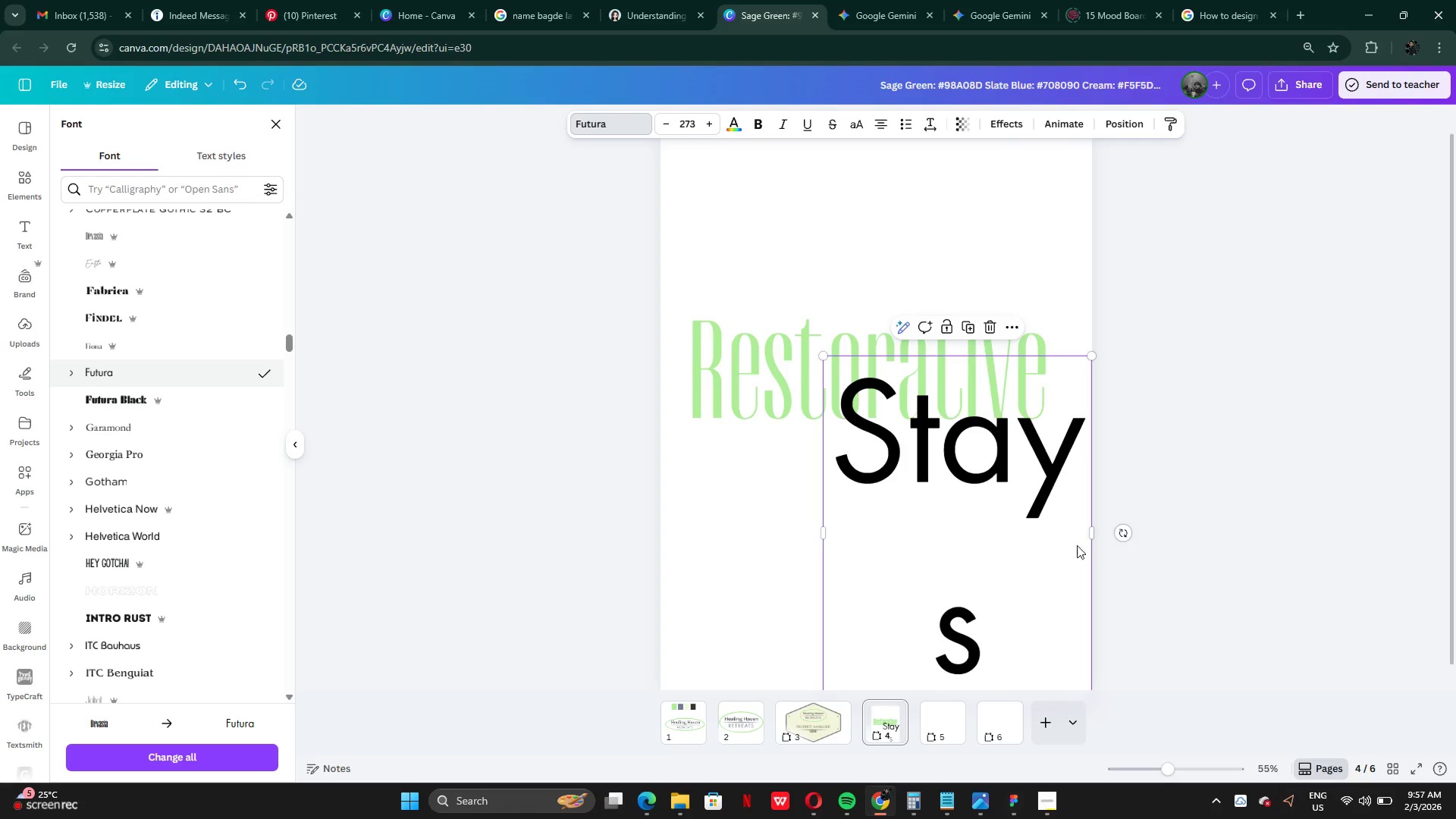 
left_click_drag(start_coordinate=[1095, 537], to_coordinate=[1154, 529])
 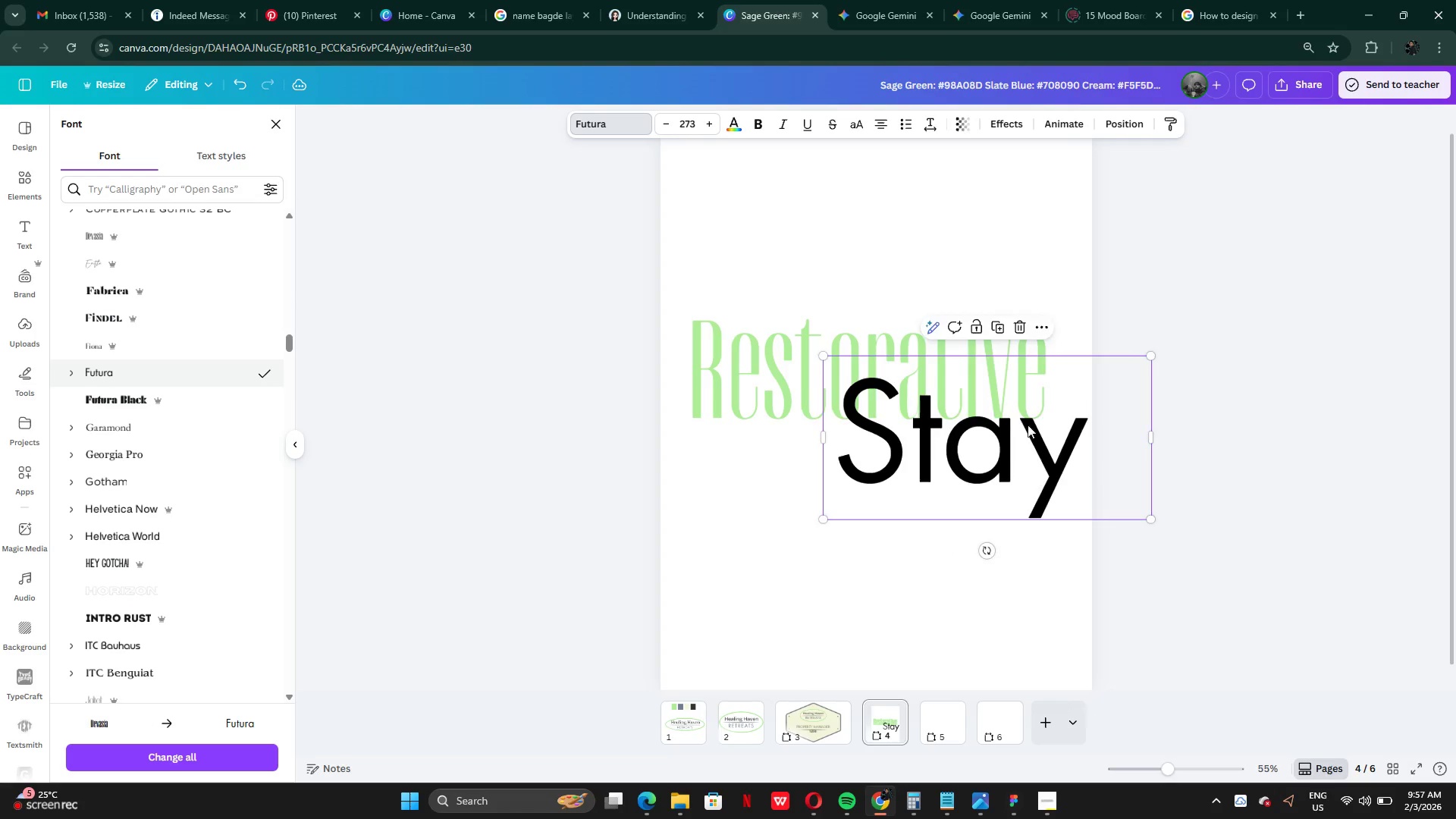 
left_click_drag(start_coordinate=[1035, 425], to_coordinate=[952, 432])
 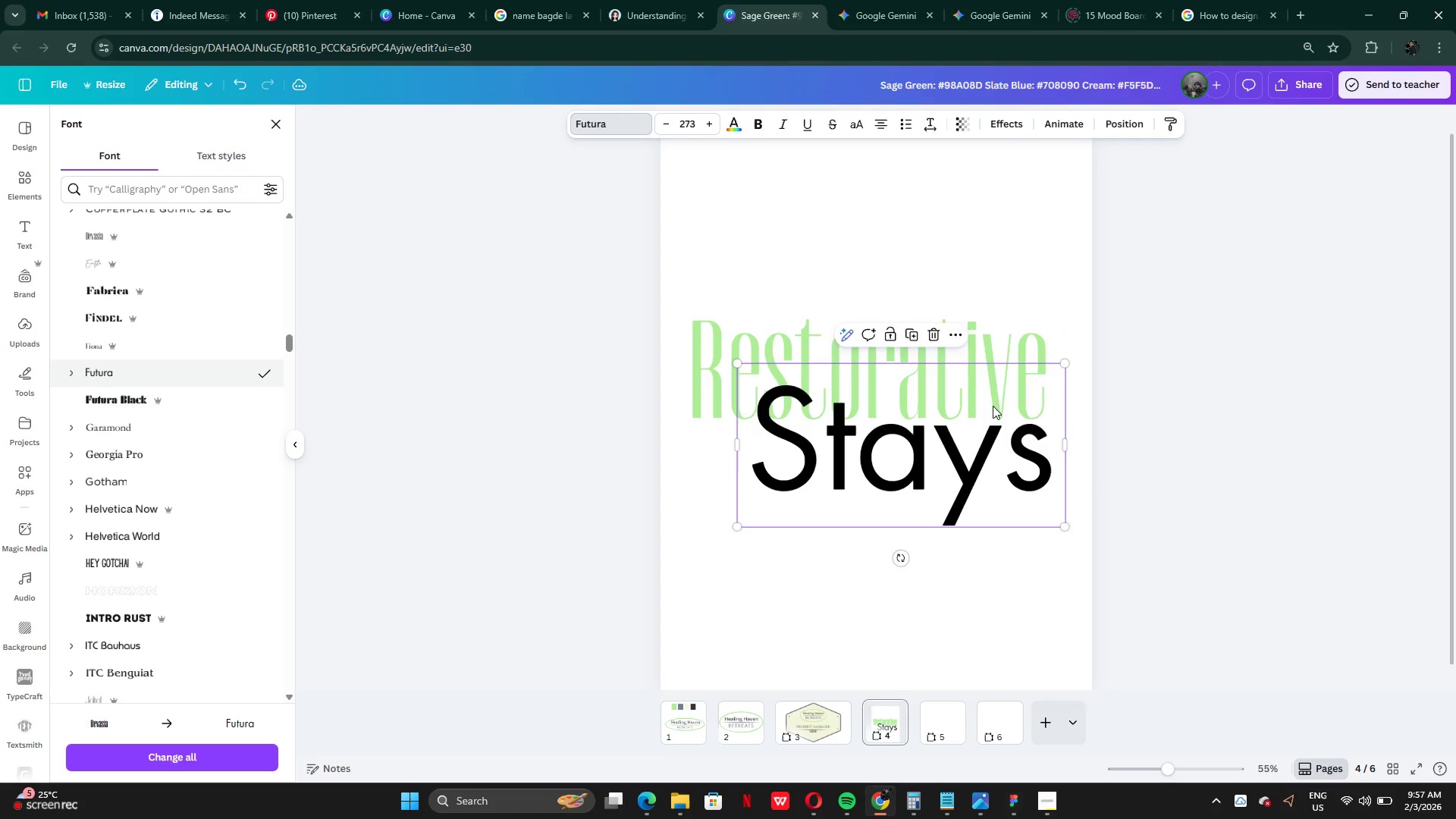 
left_click_drag(start_coordinate=[992, 408], to_coordinate=[1013, 386])
 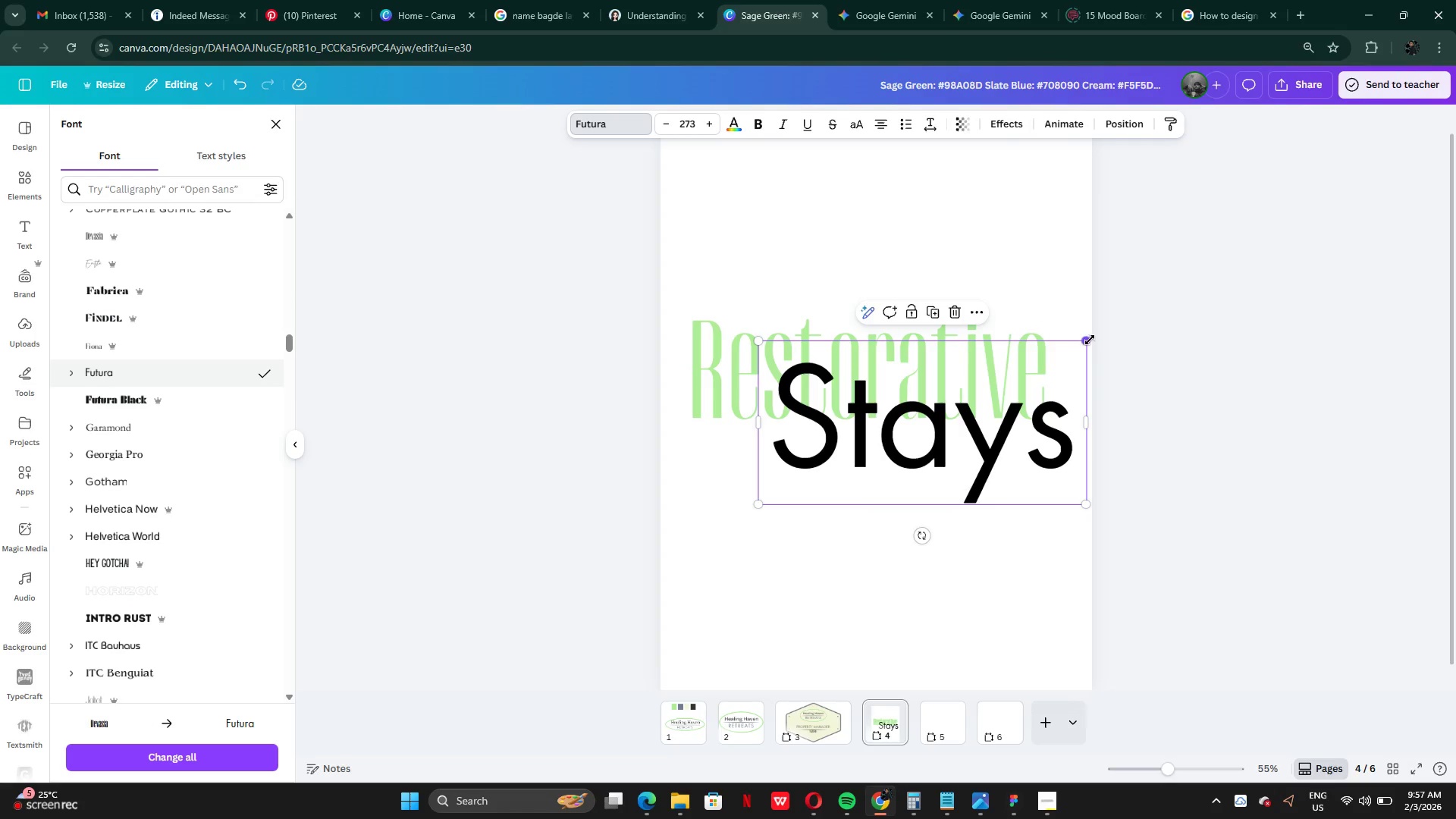 
left_click_drag(start_coordinate=[1090, 340], to_coordinate=[1043, 381])
 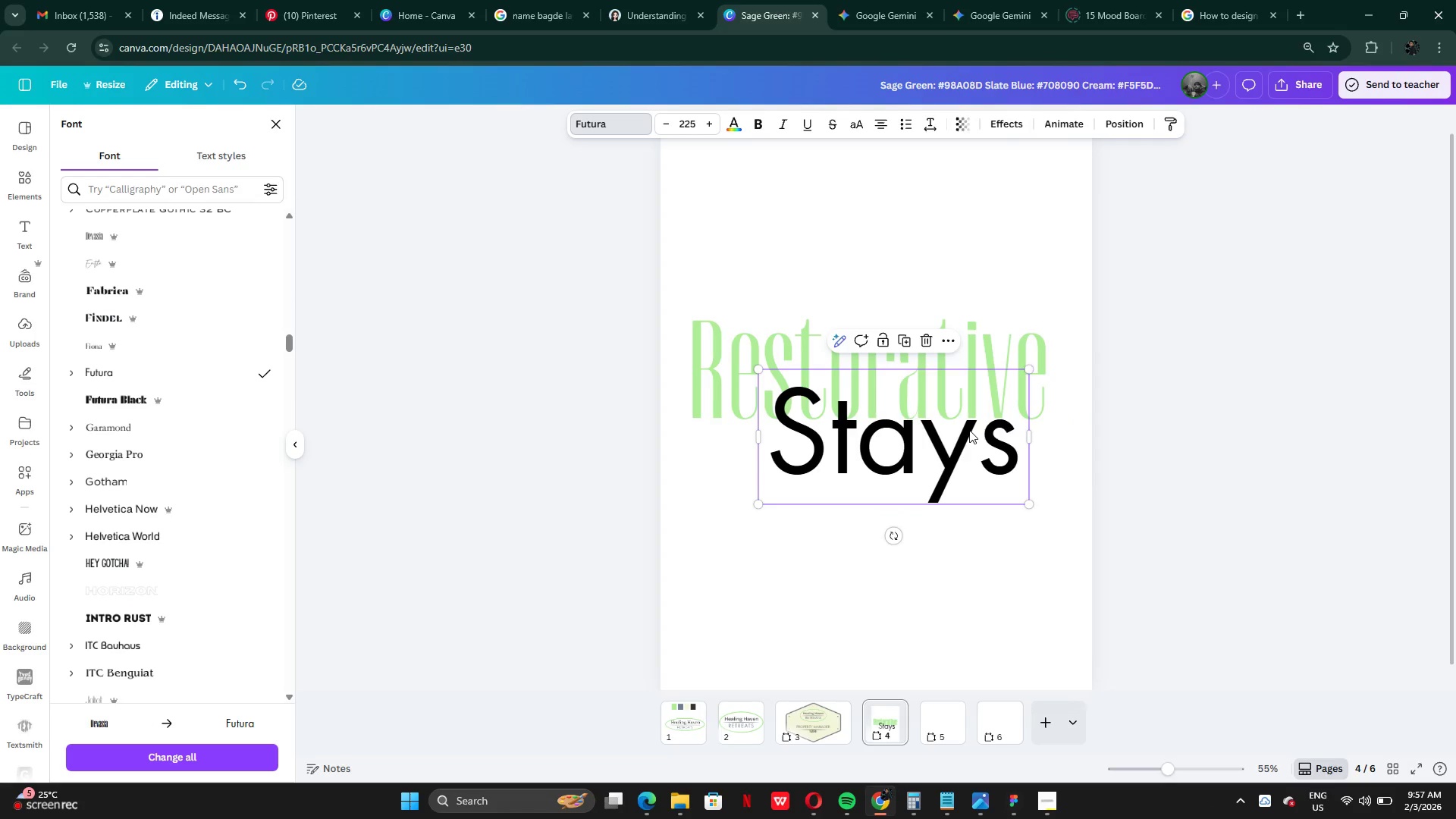 
left_click_drag(start_coordinate=[969, 430], to_coordinate=[1006, 436])
 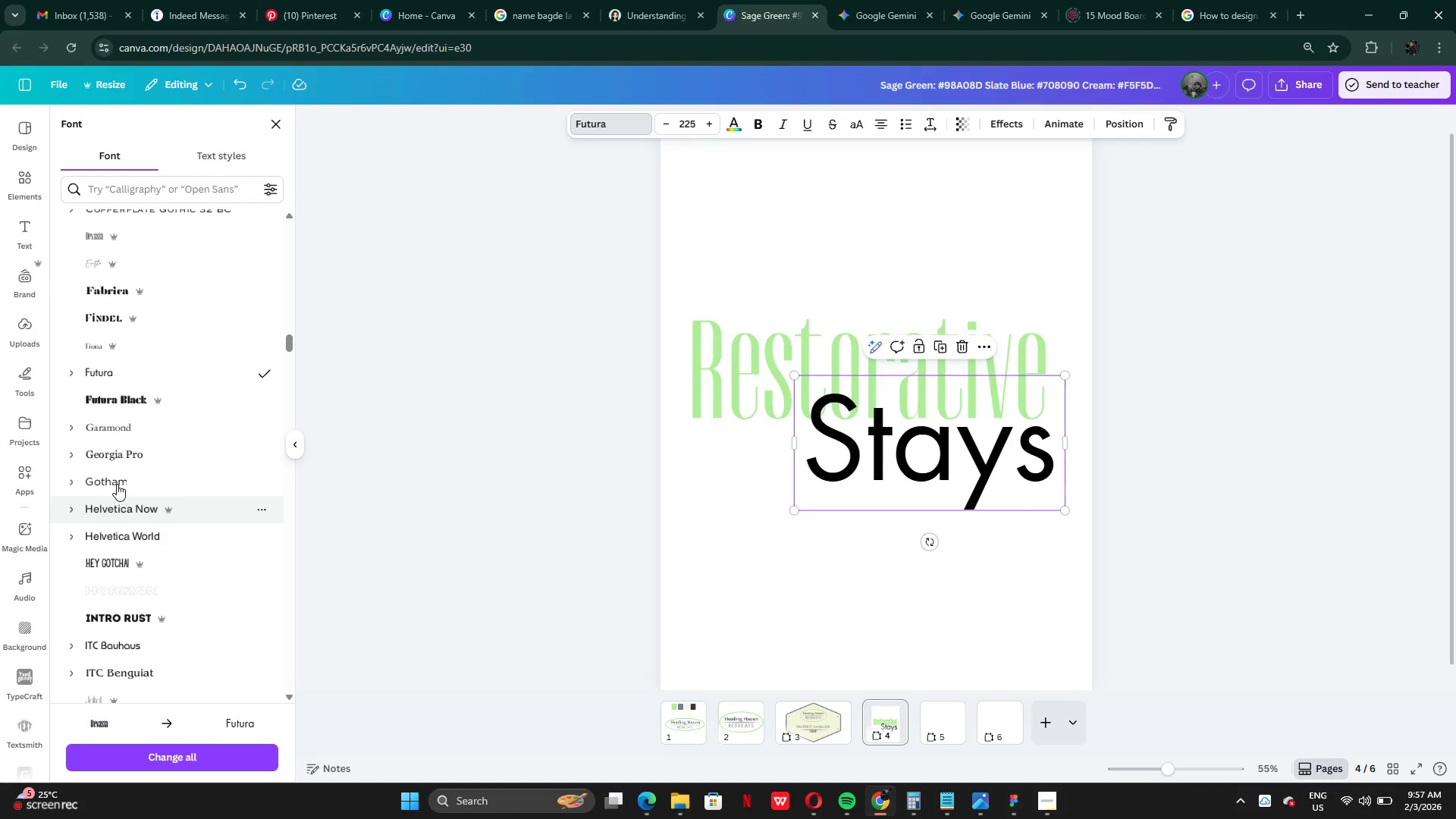 
left_click([114, 482])
 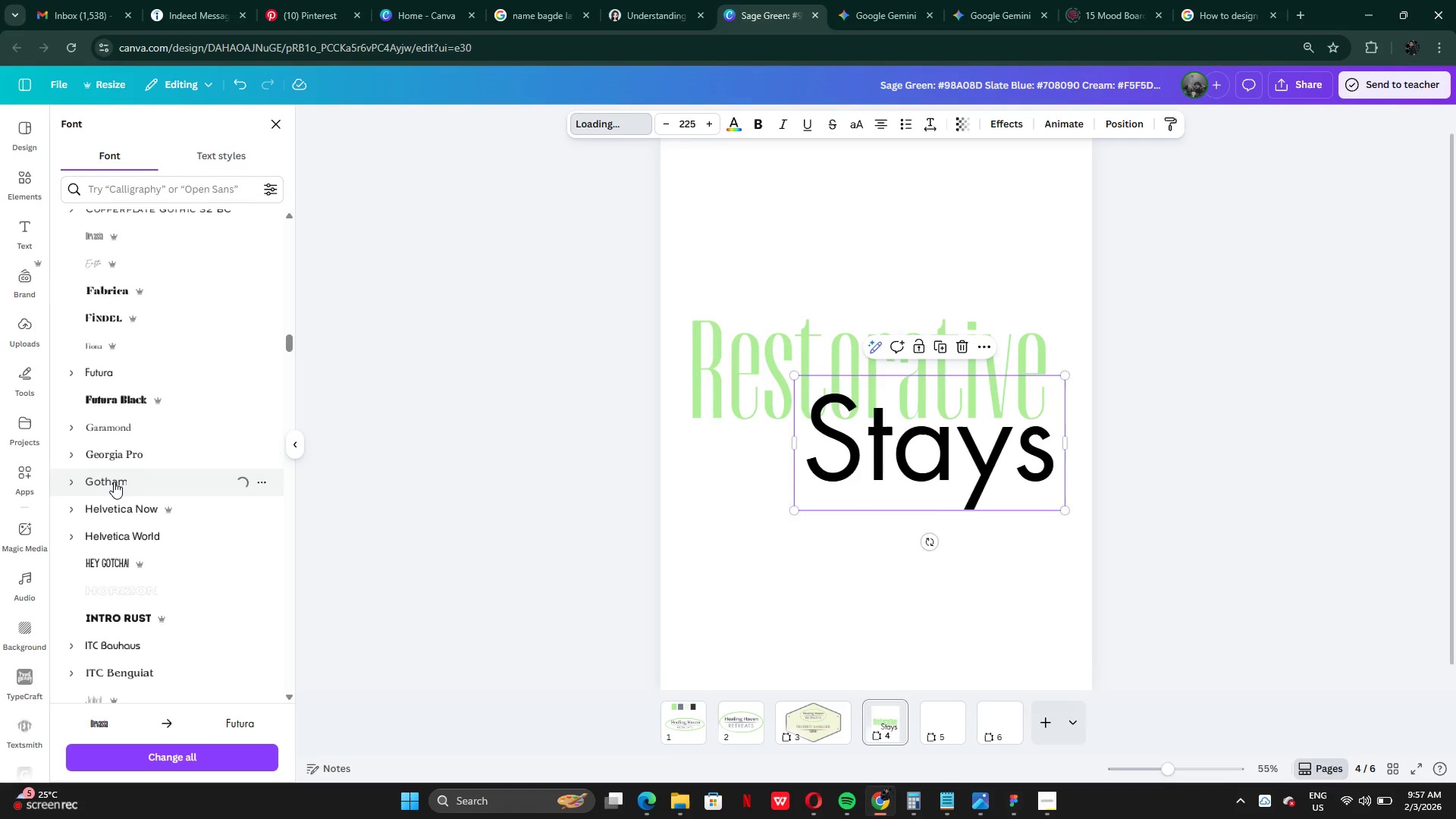 
scroll: coordinate [116, 491], scroll_direction: down, amount: 5.0
 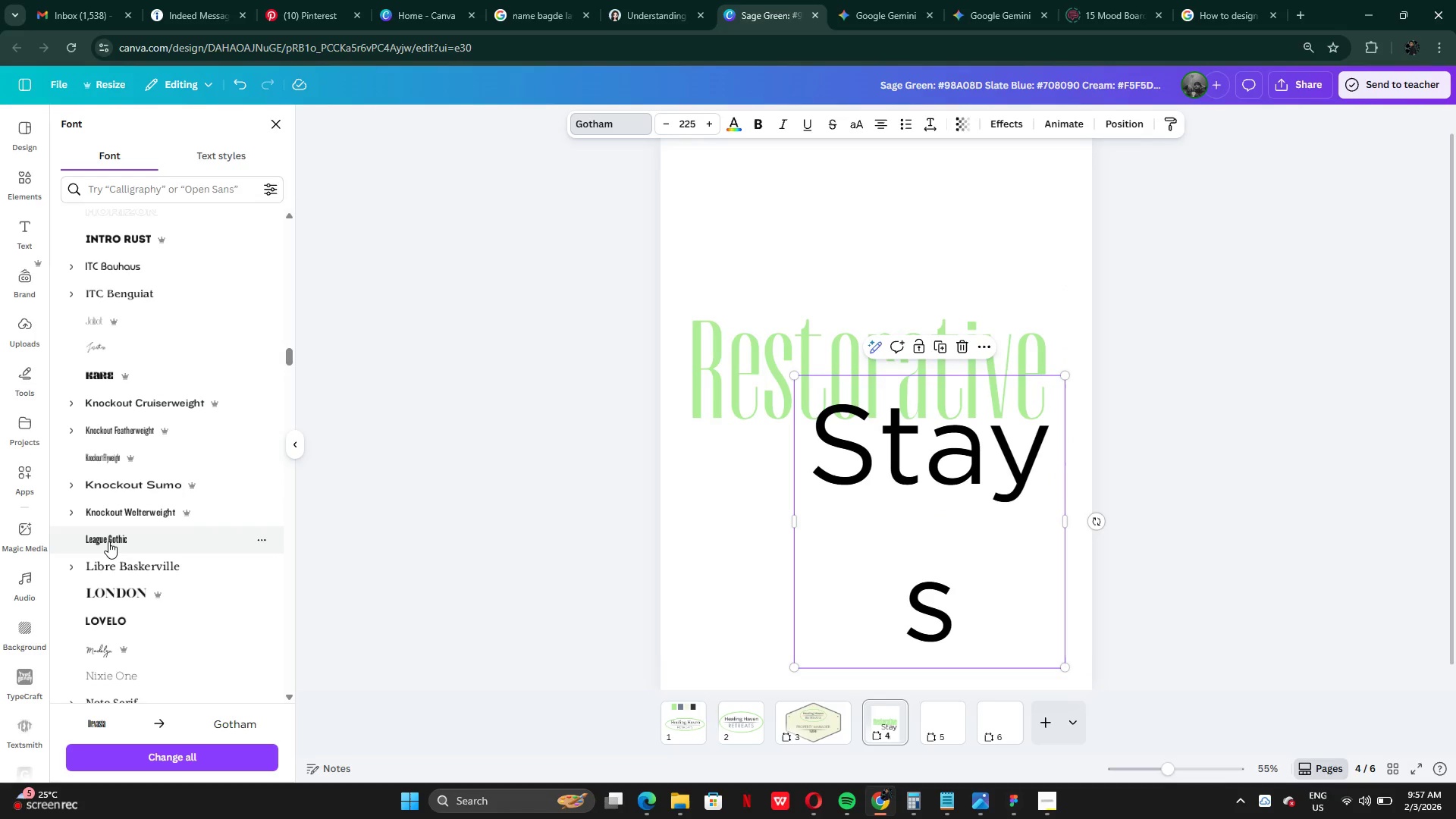 
left_click([108, 541])
 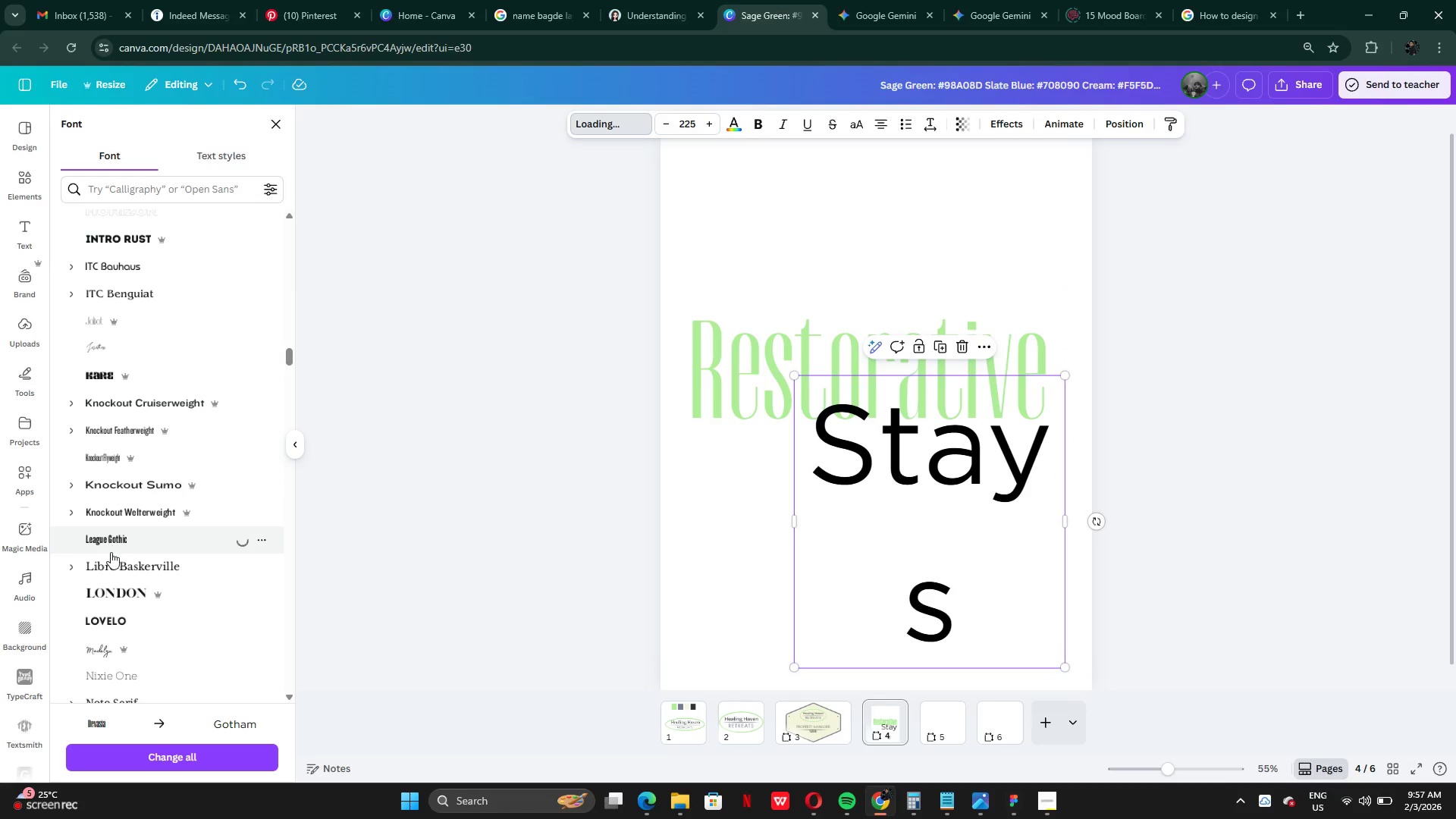 
scroll: coordinate [108, 549], scroll_direction: down, amount: 7.0
 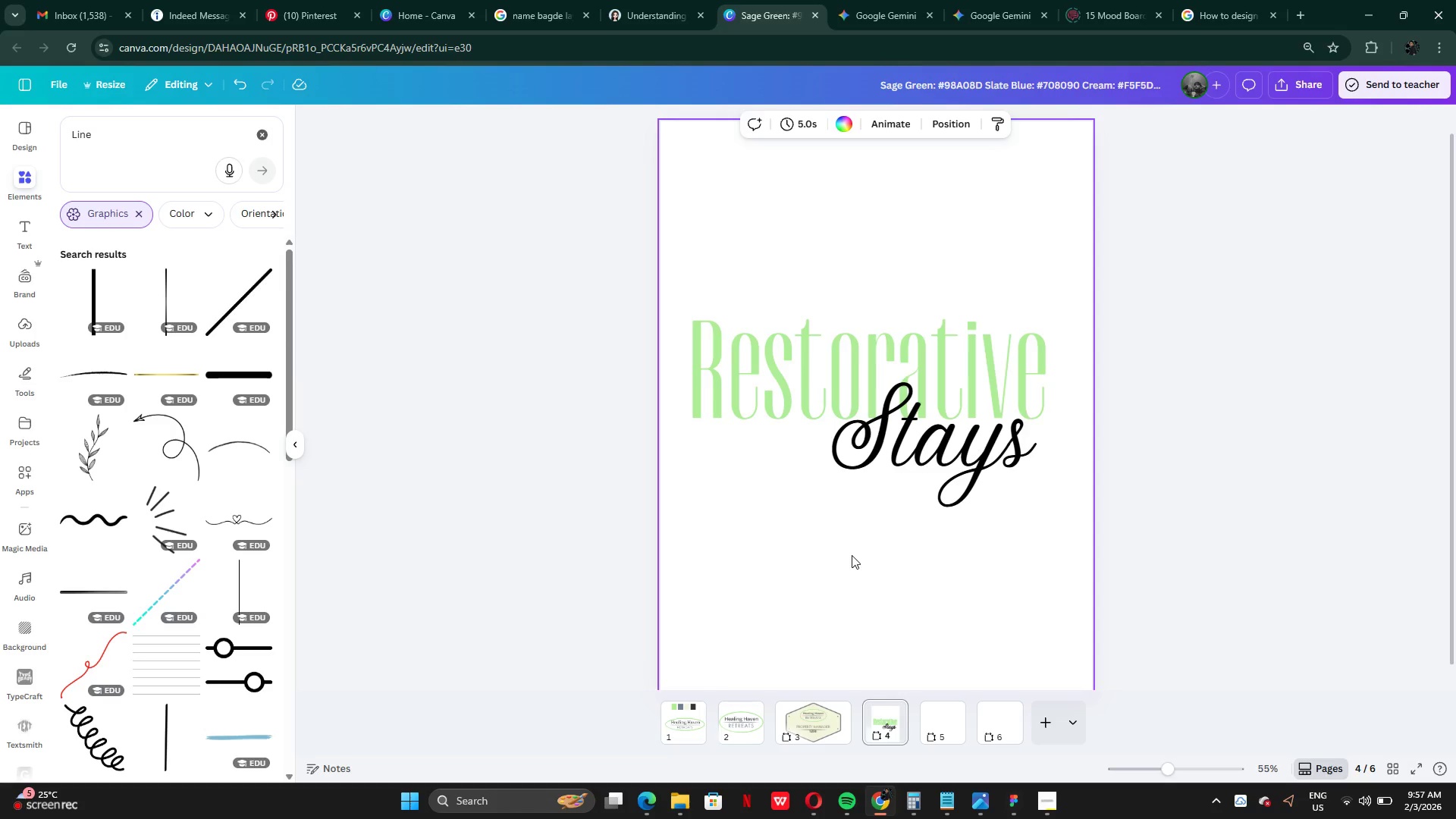 
wait(5.1)
 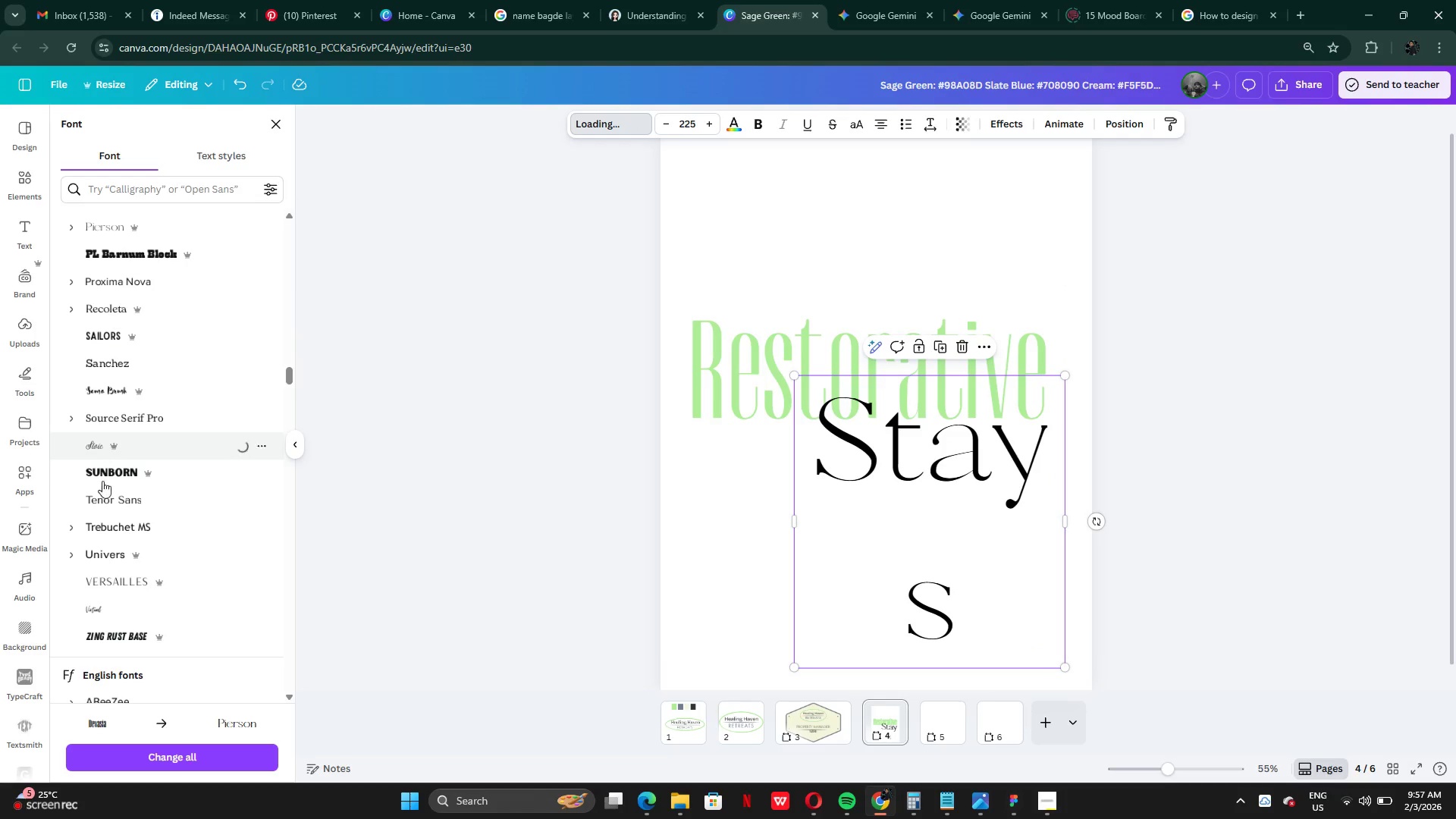 
scroll: coordinate [757, 538], scroll_direction: down, amount: 2.0
 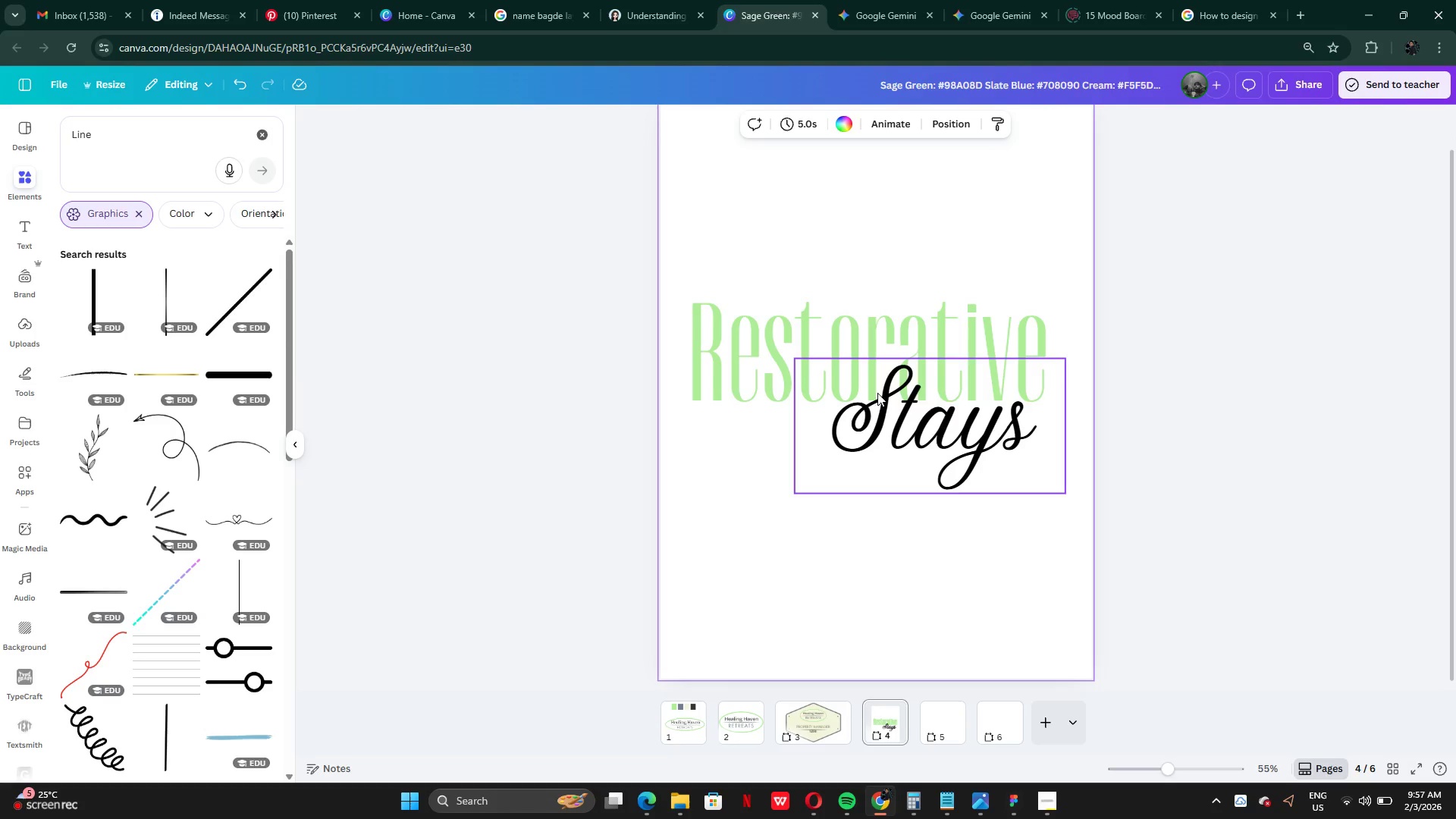 
left_click([883, 403])
 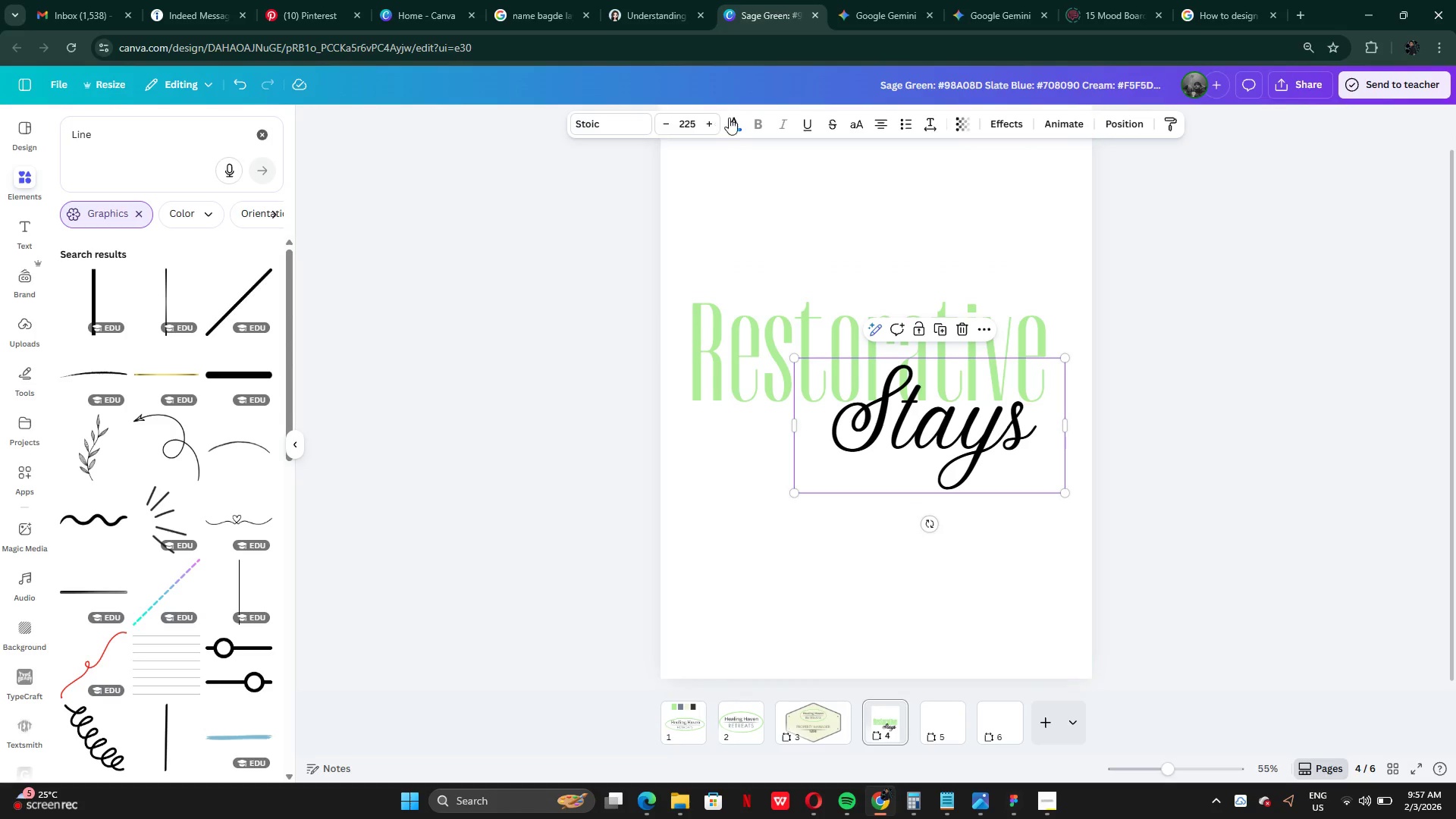 
left_click([735, 121])
 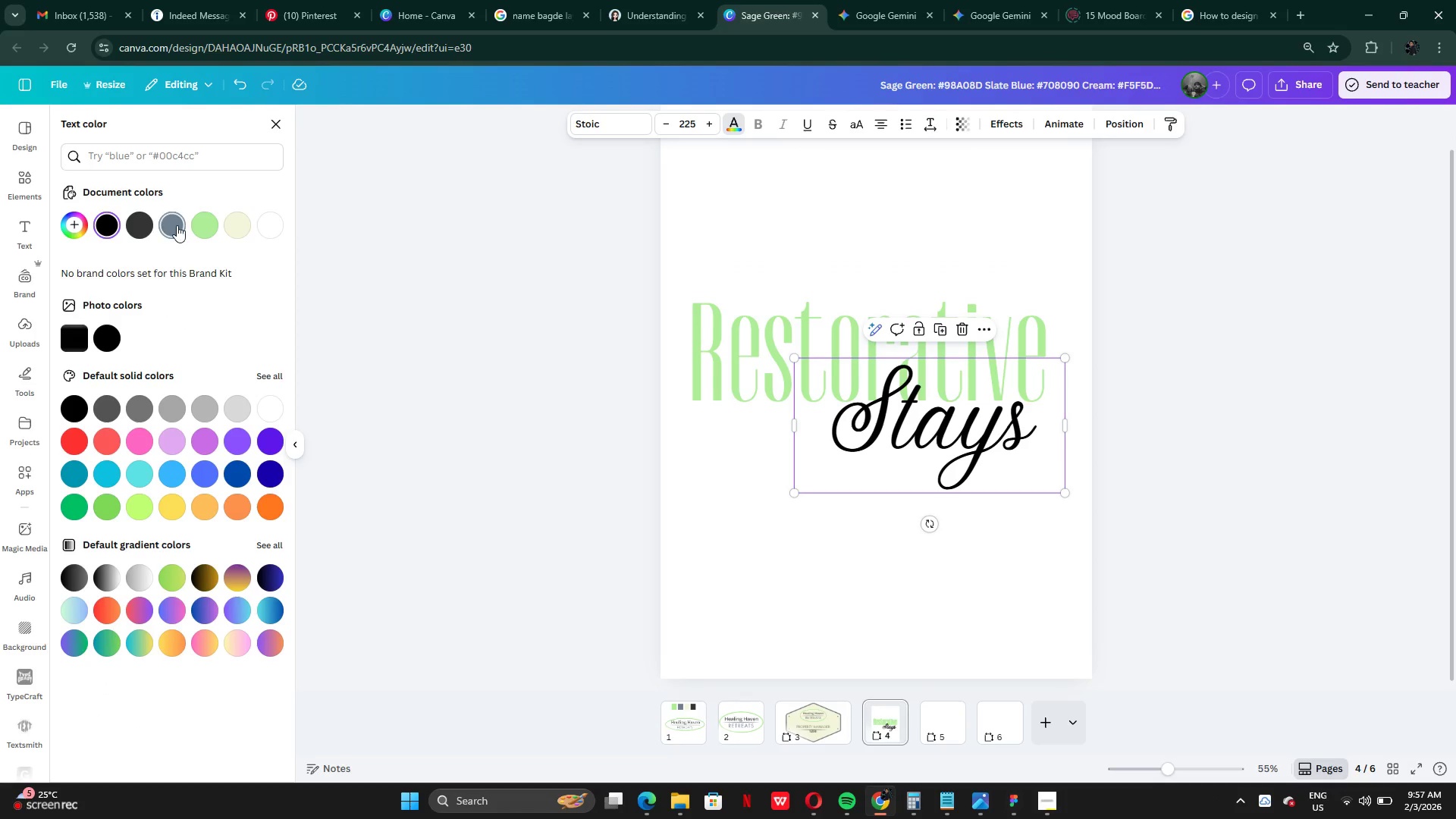 
left_click([177, 225])
 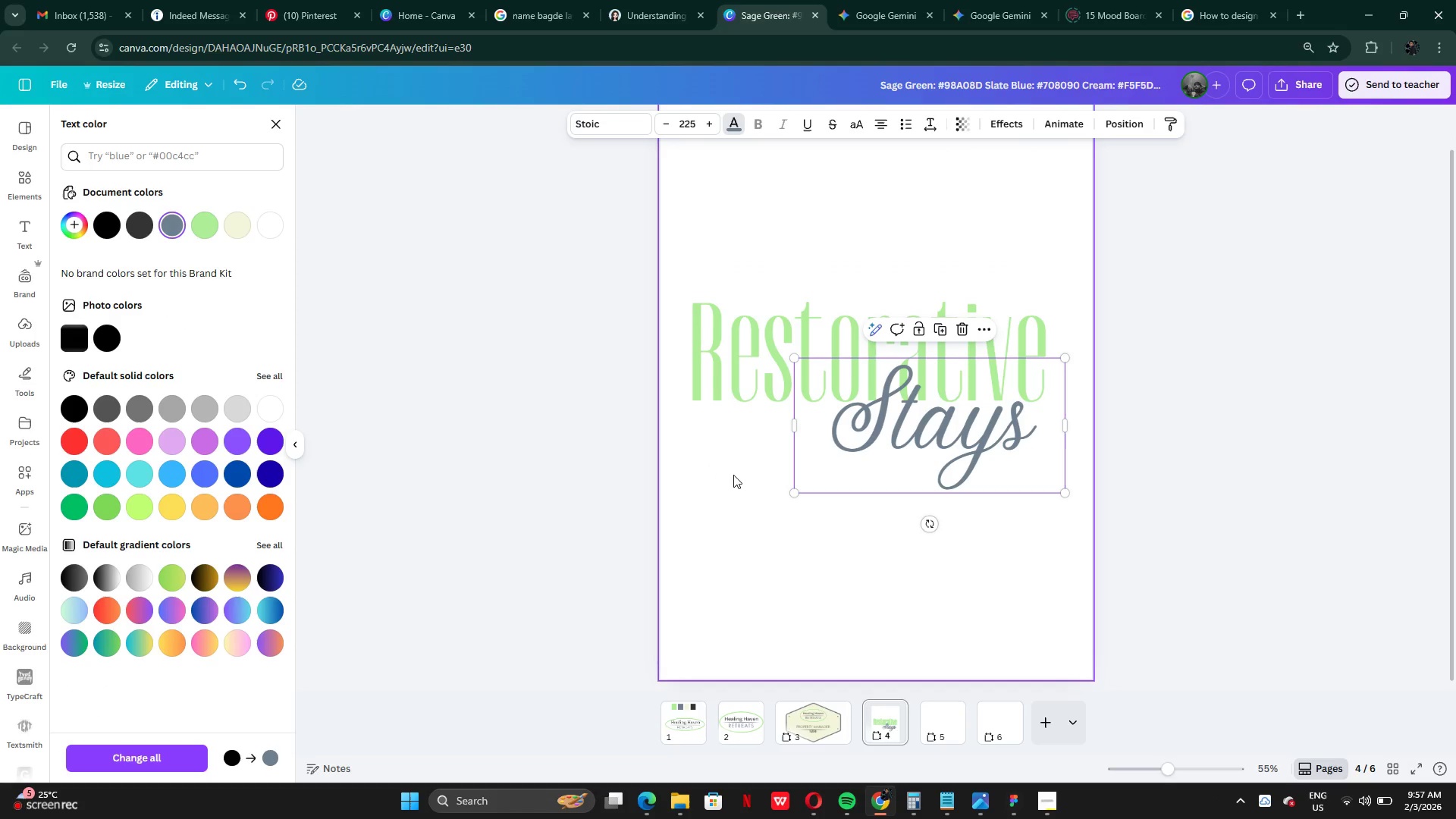 
left_click([735, 485])
 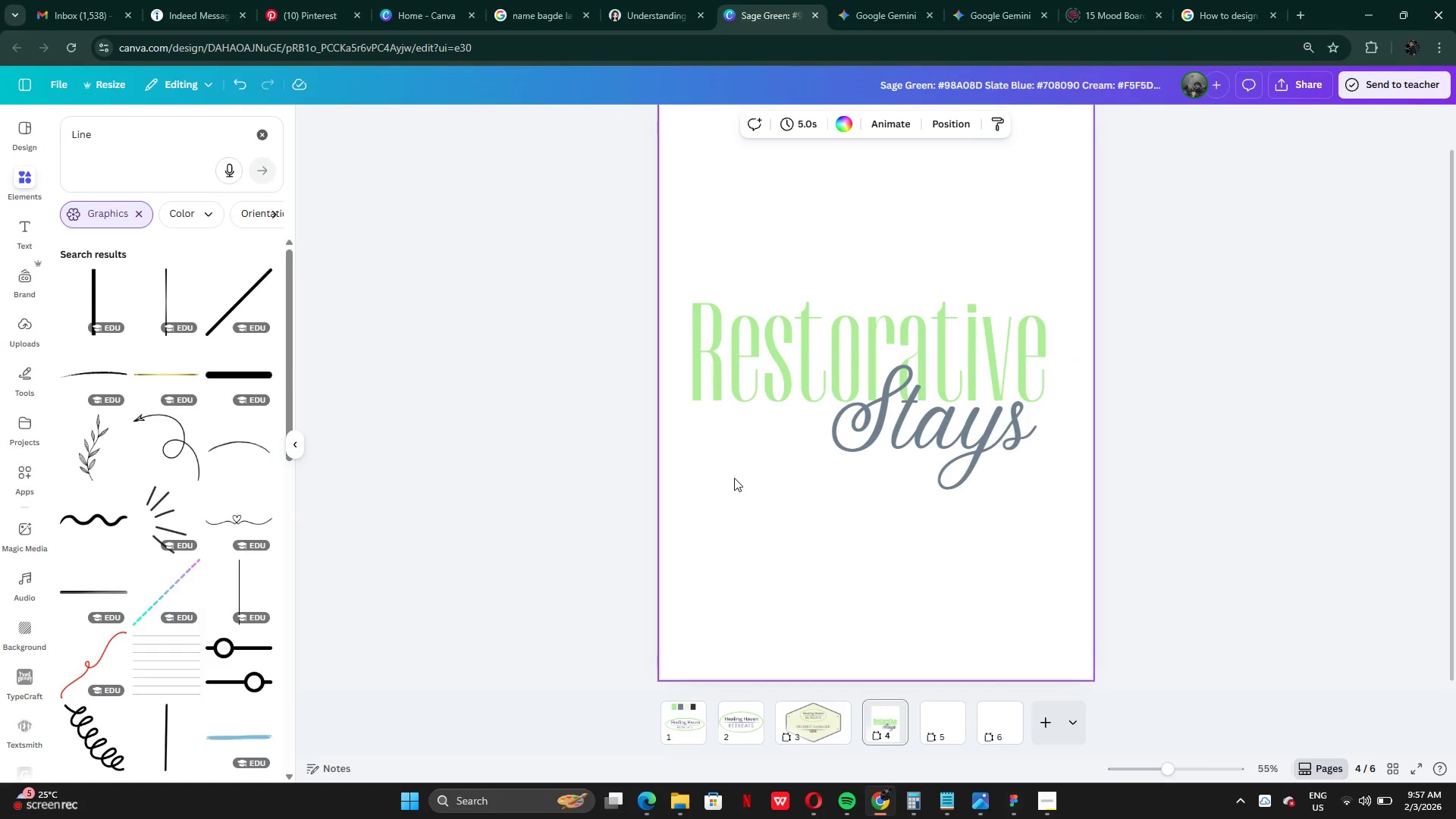 
scroll: coordinate [746, 381], scroll_direction: up, amount: 1.0
 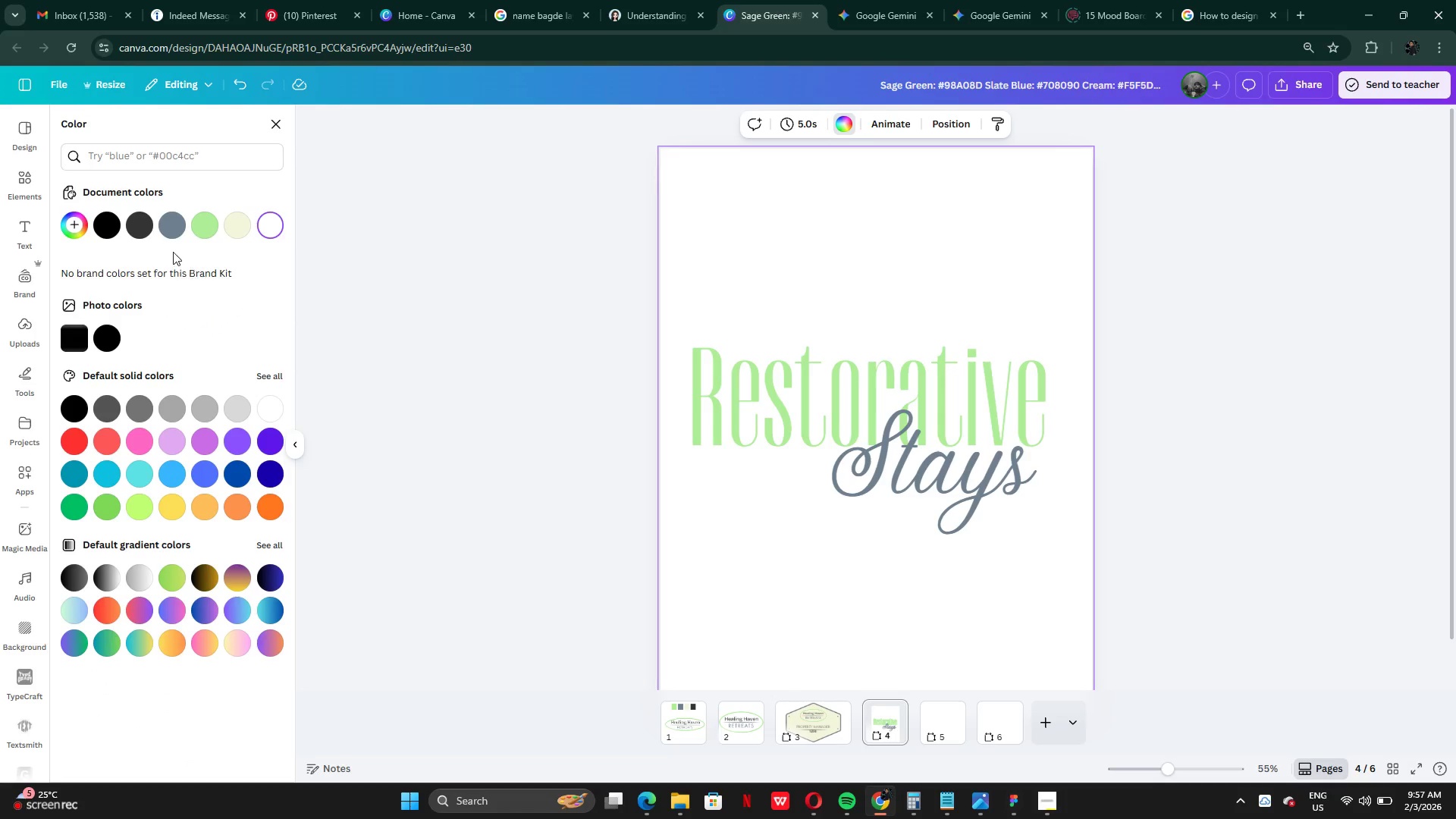 
left_click([143, 224])
 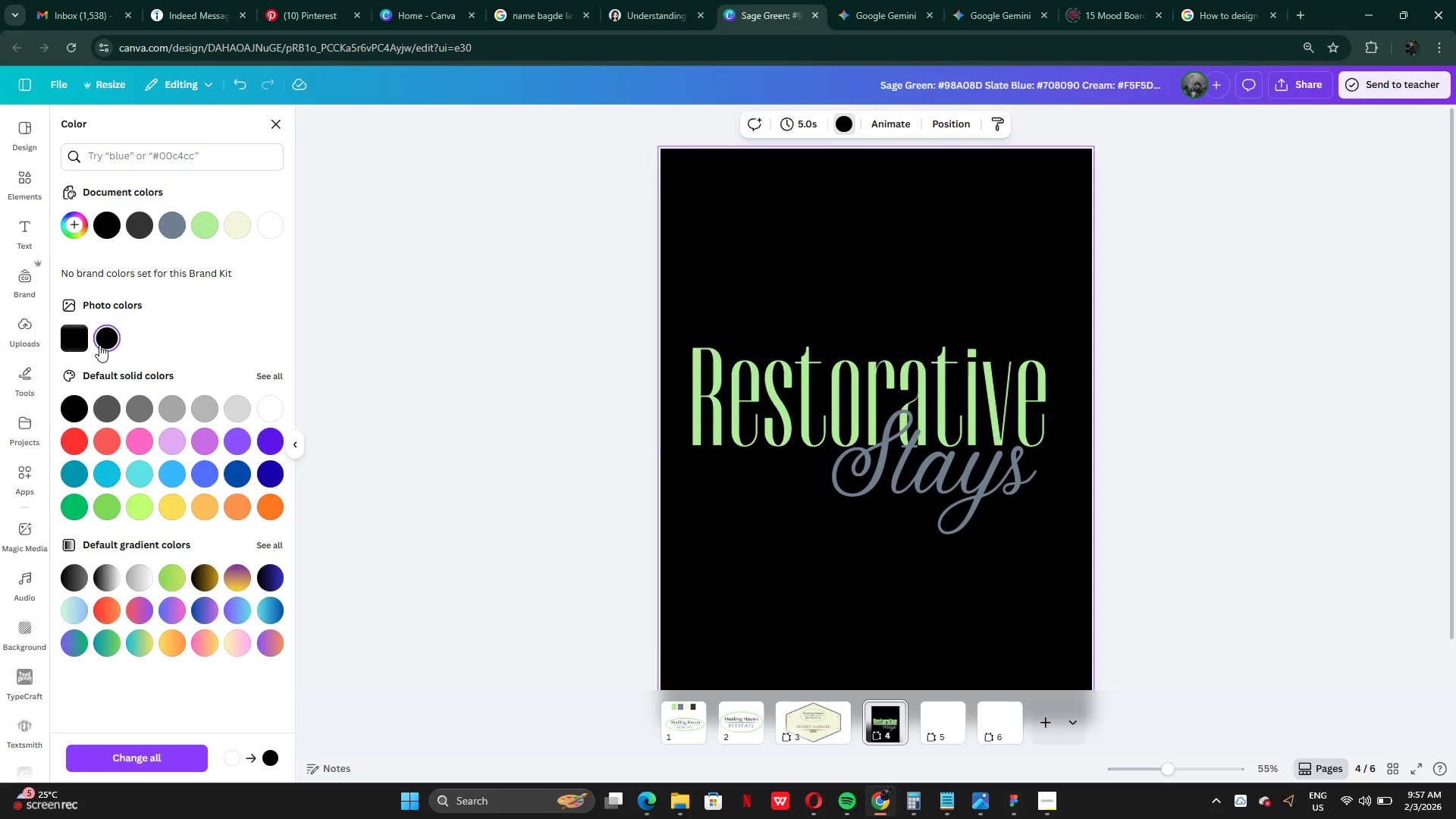 
left_click([134, 216])
 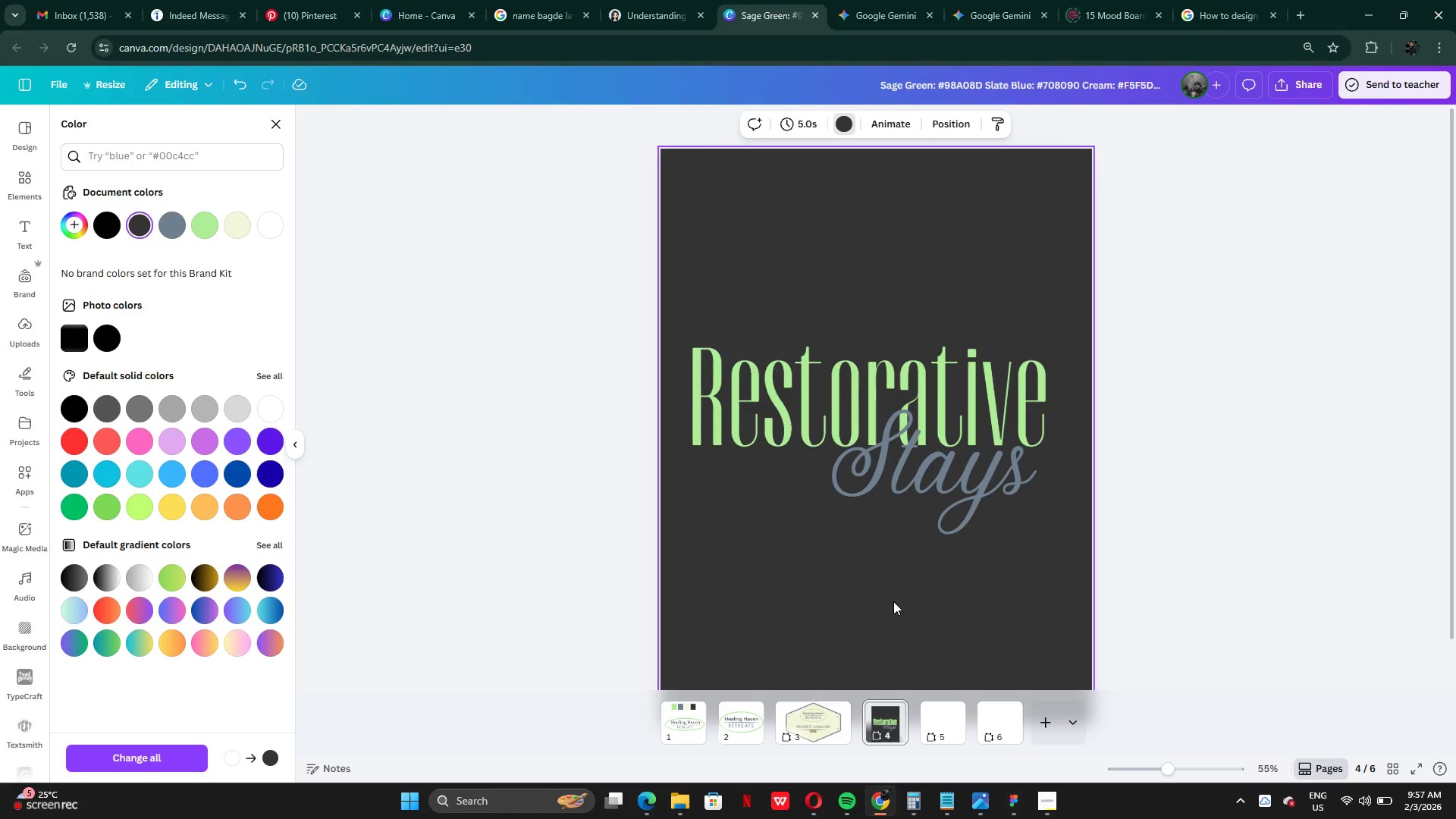 
wait(5.31)
 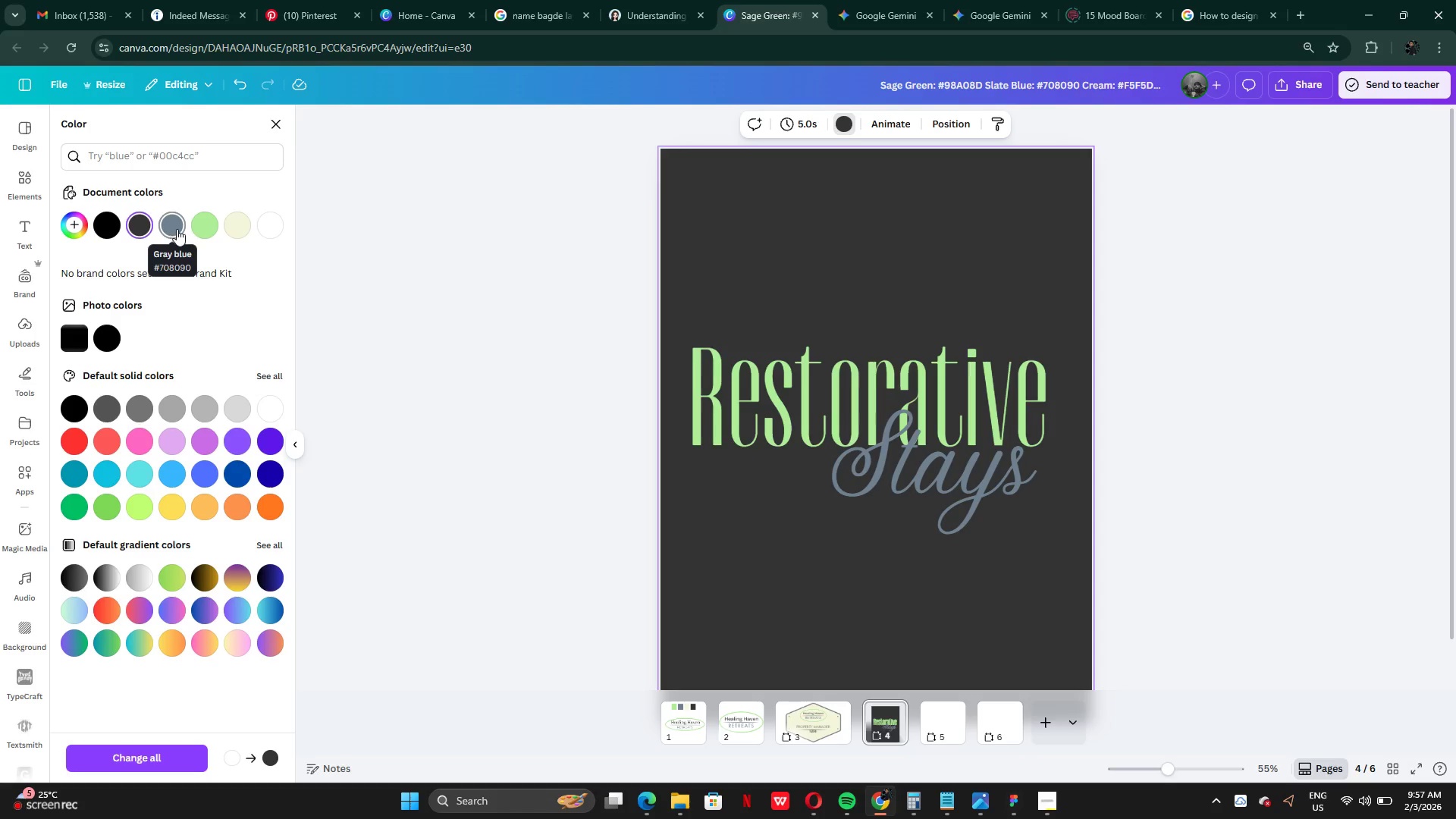 
left_click_drag(start_coordinate=[942, 489], to_coordinate=[955, 491])
 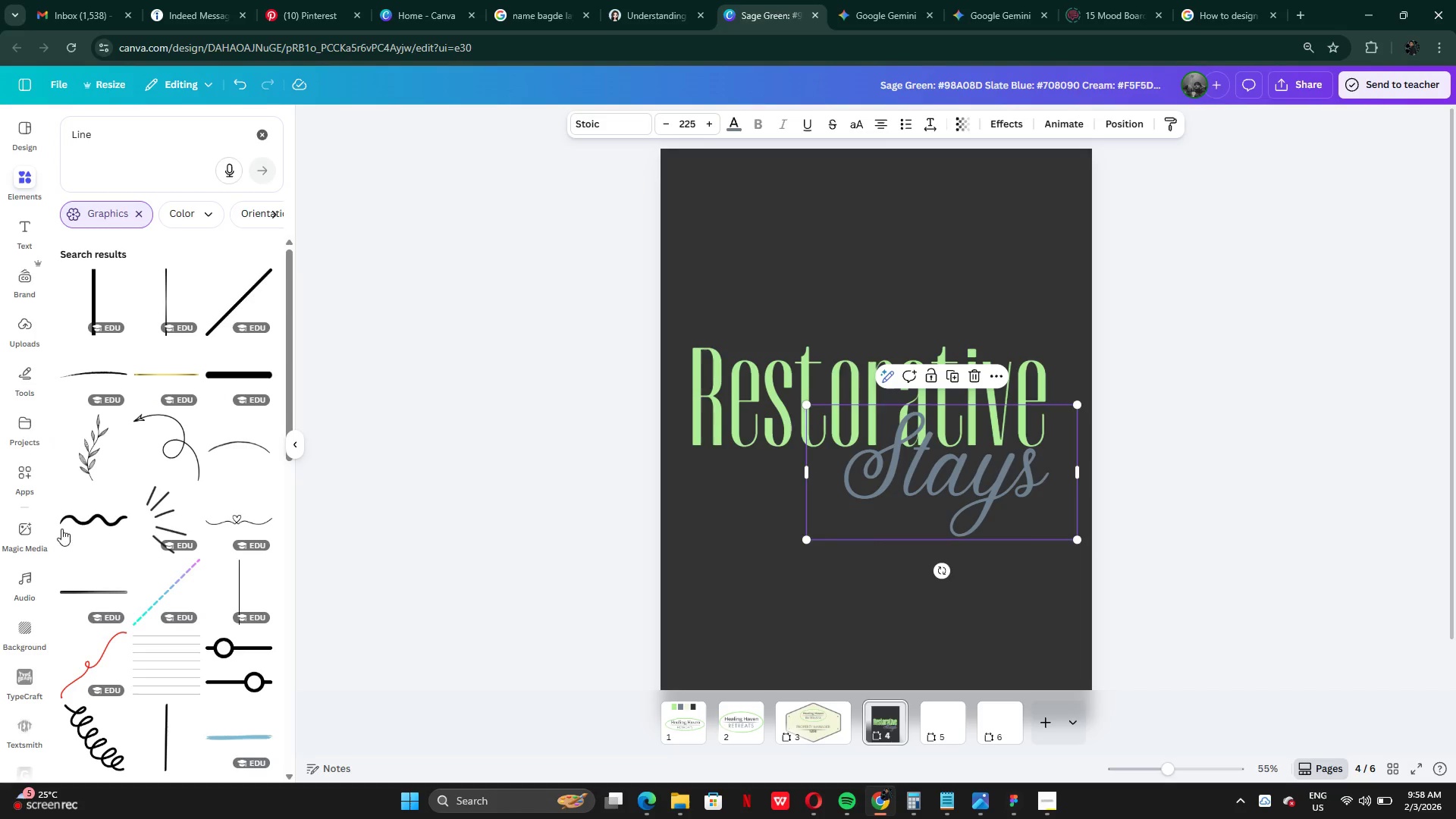 
scroll: coordinate [125, 529], scroll_direction: down, amount: 8.0
 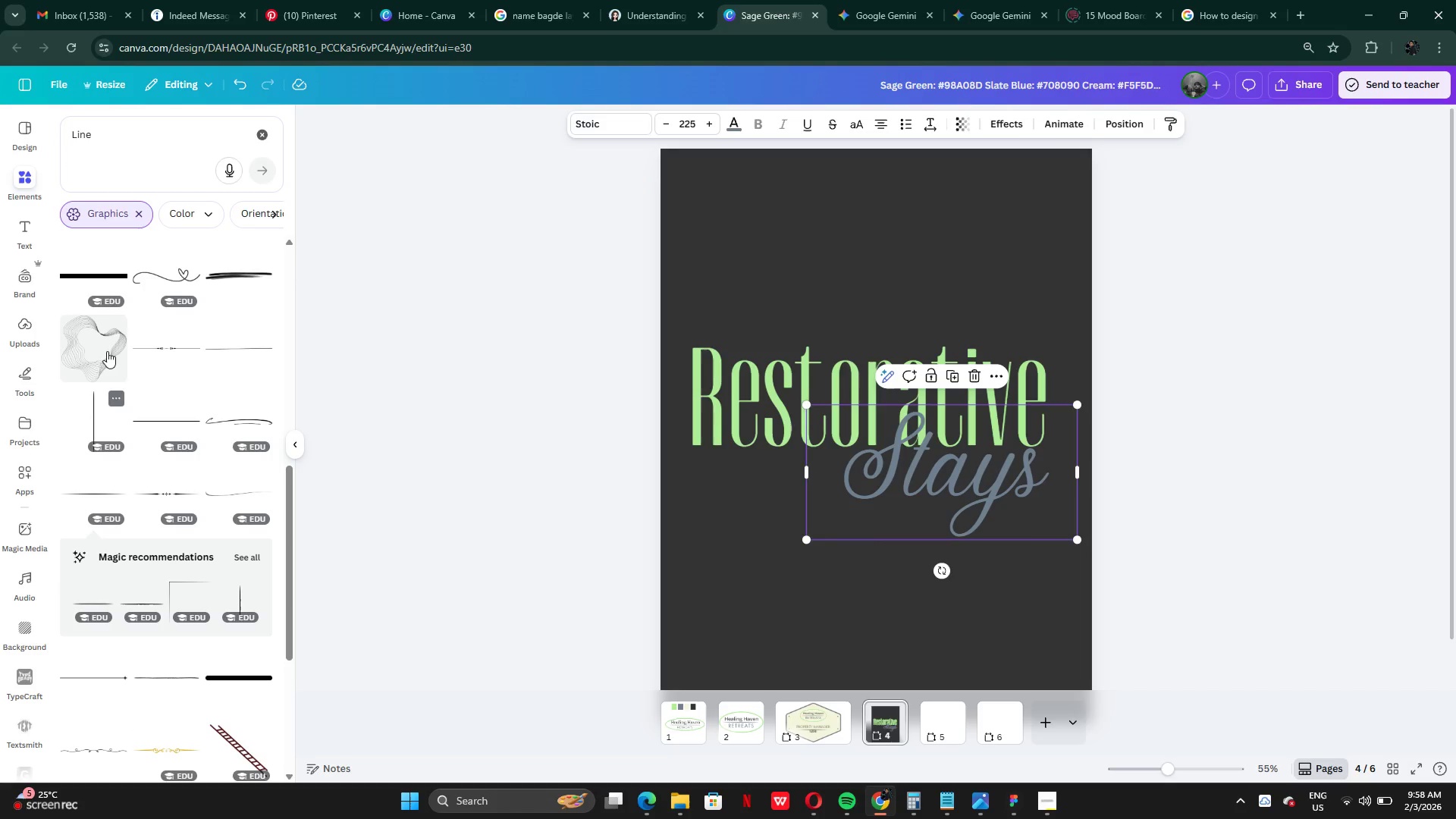 
left_click([105, 349])
 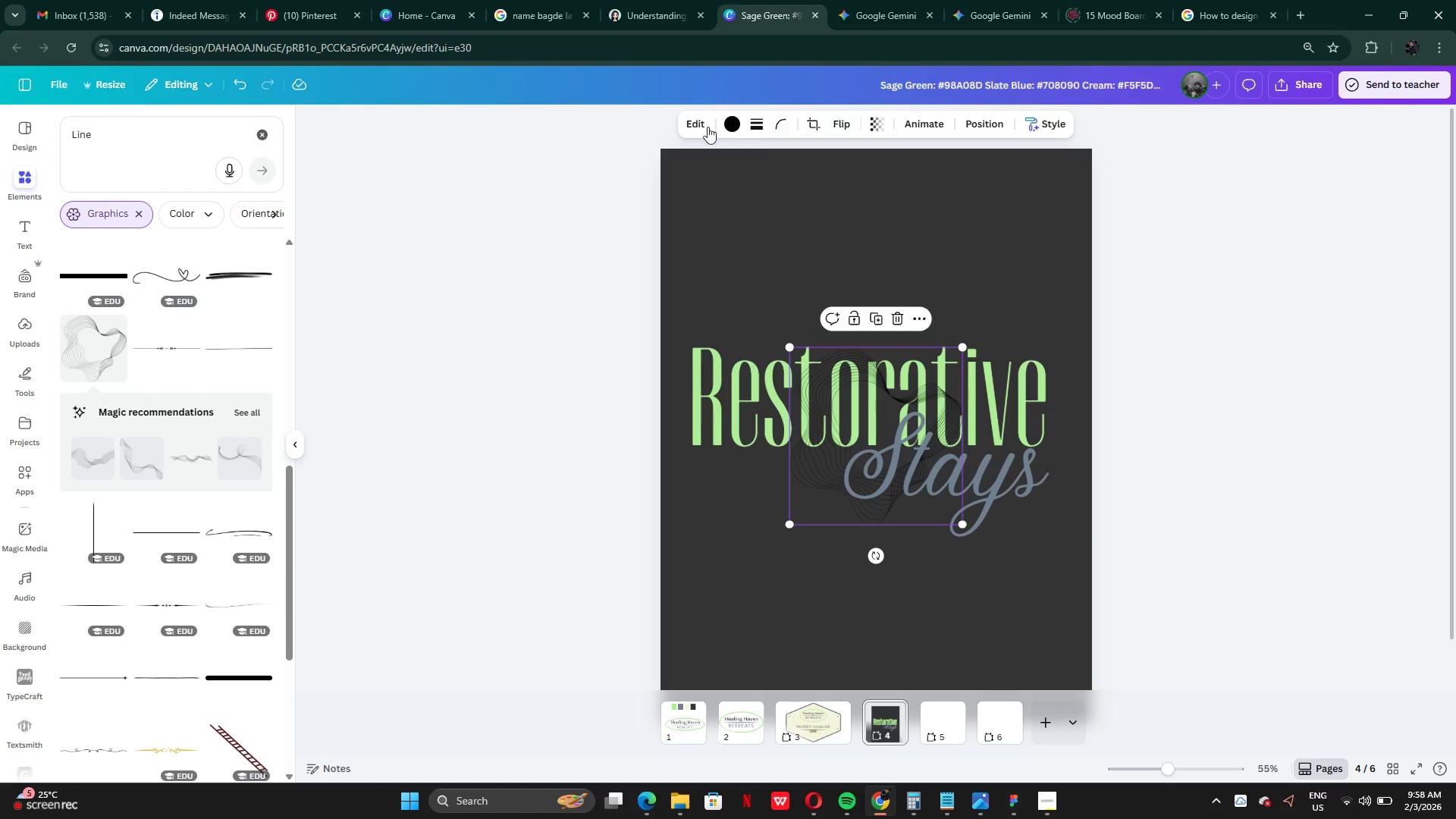 
left_click([730, 127])
 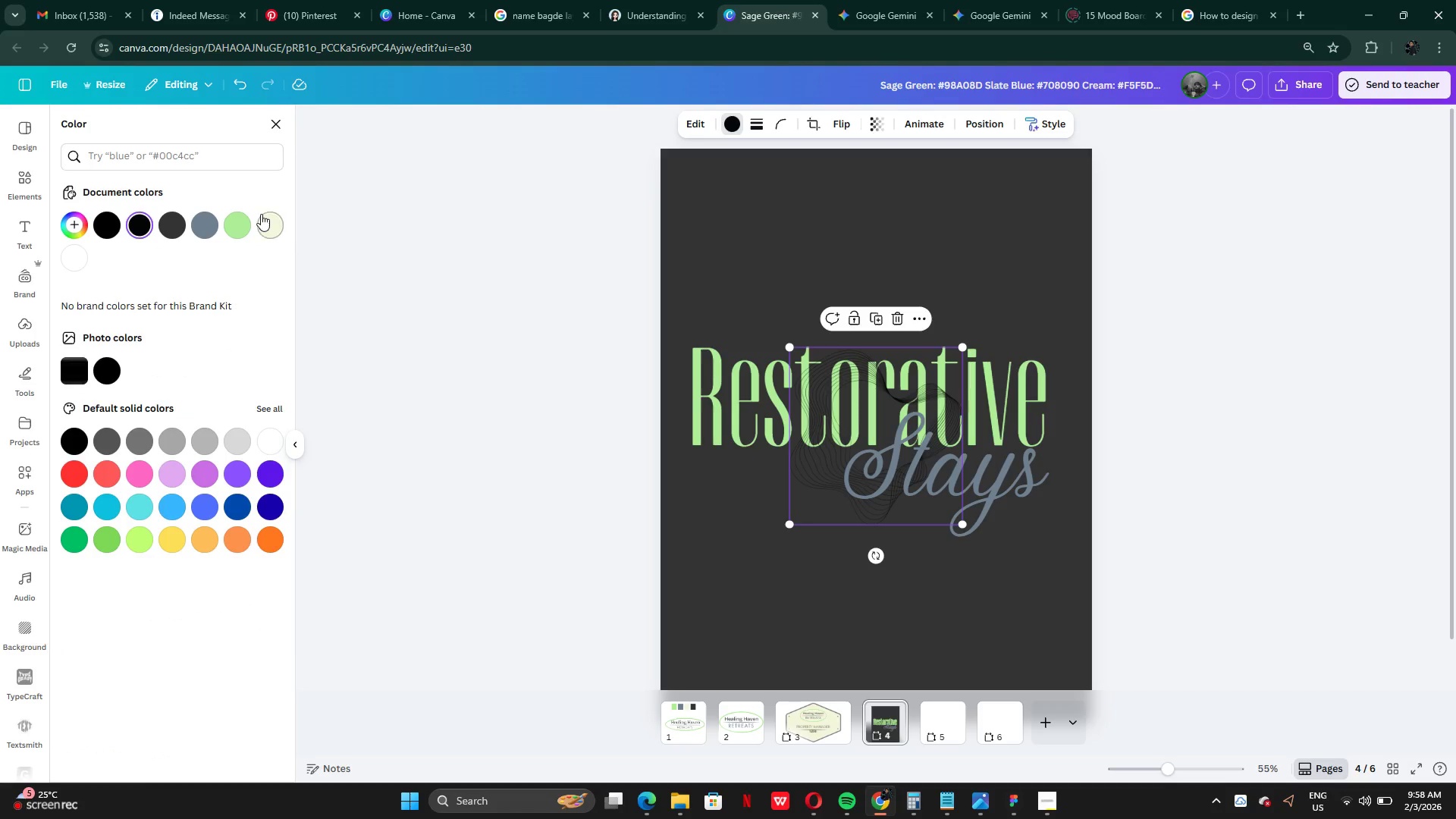 
left_click([262, 228])
 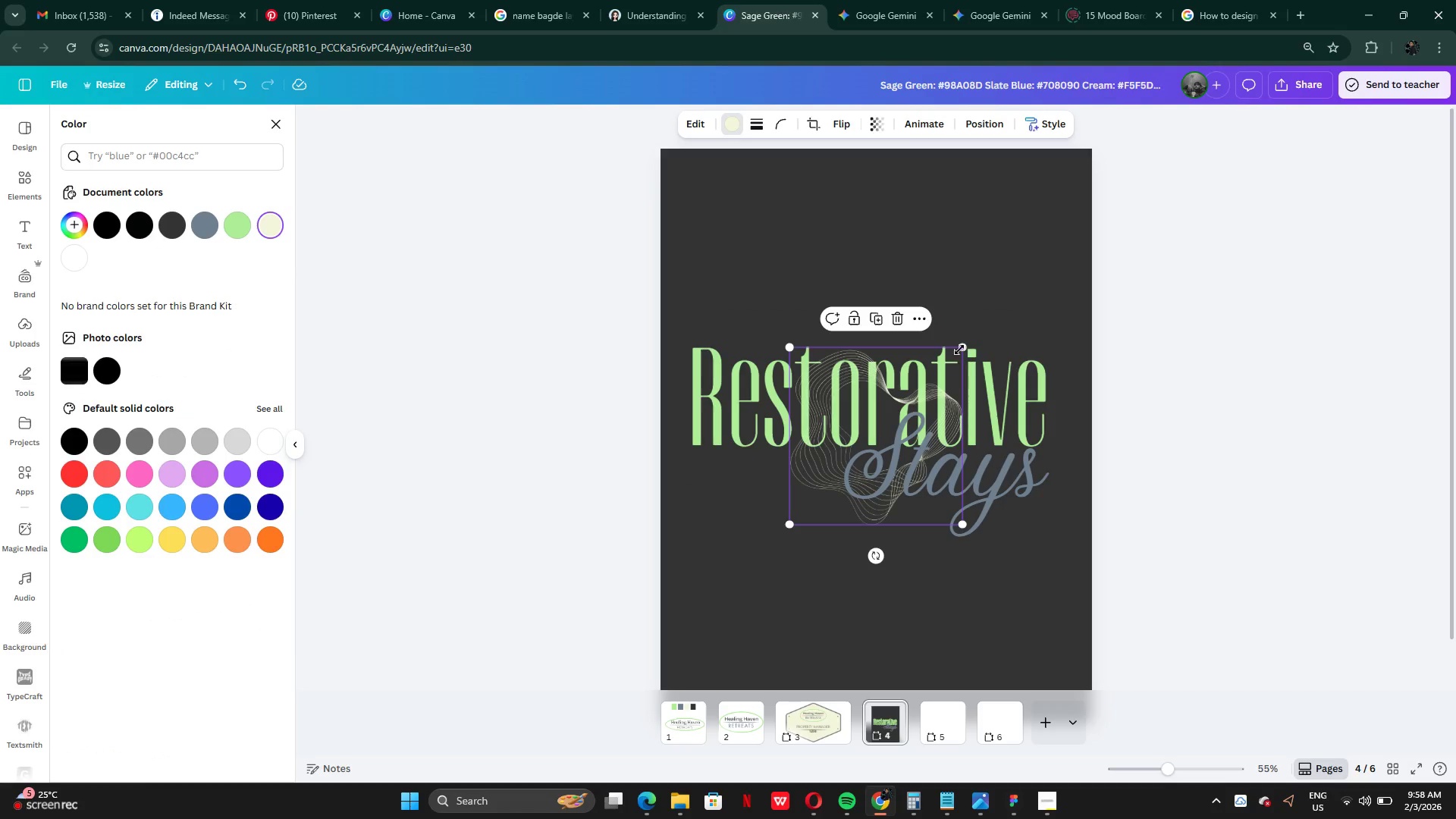 
left_click_drag(start_coordinate=[959, 347], to_coordinate=[1131, 199])
 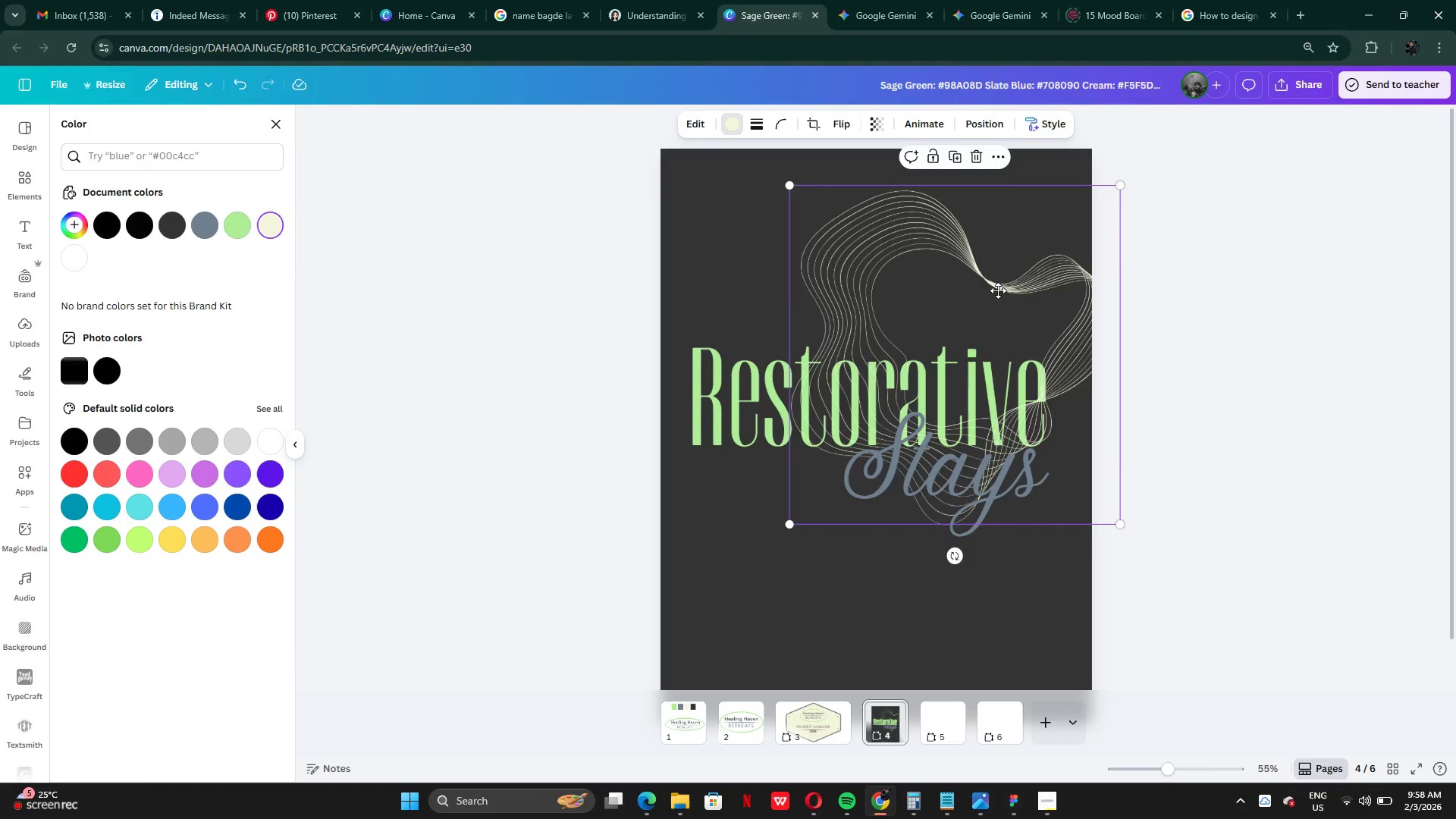 
left_click_drag(start_coordinate=[1021, 252], to_coordinate=[950, 344])
 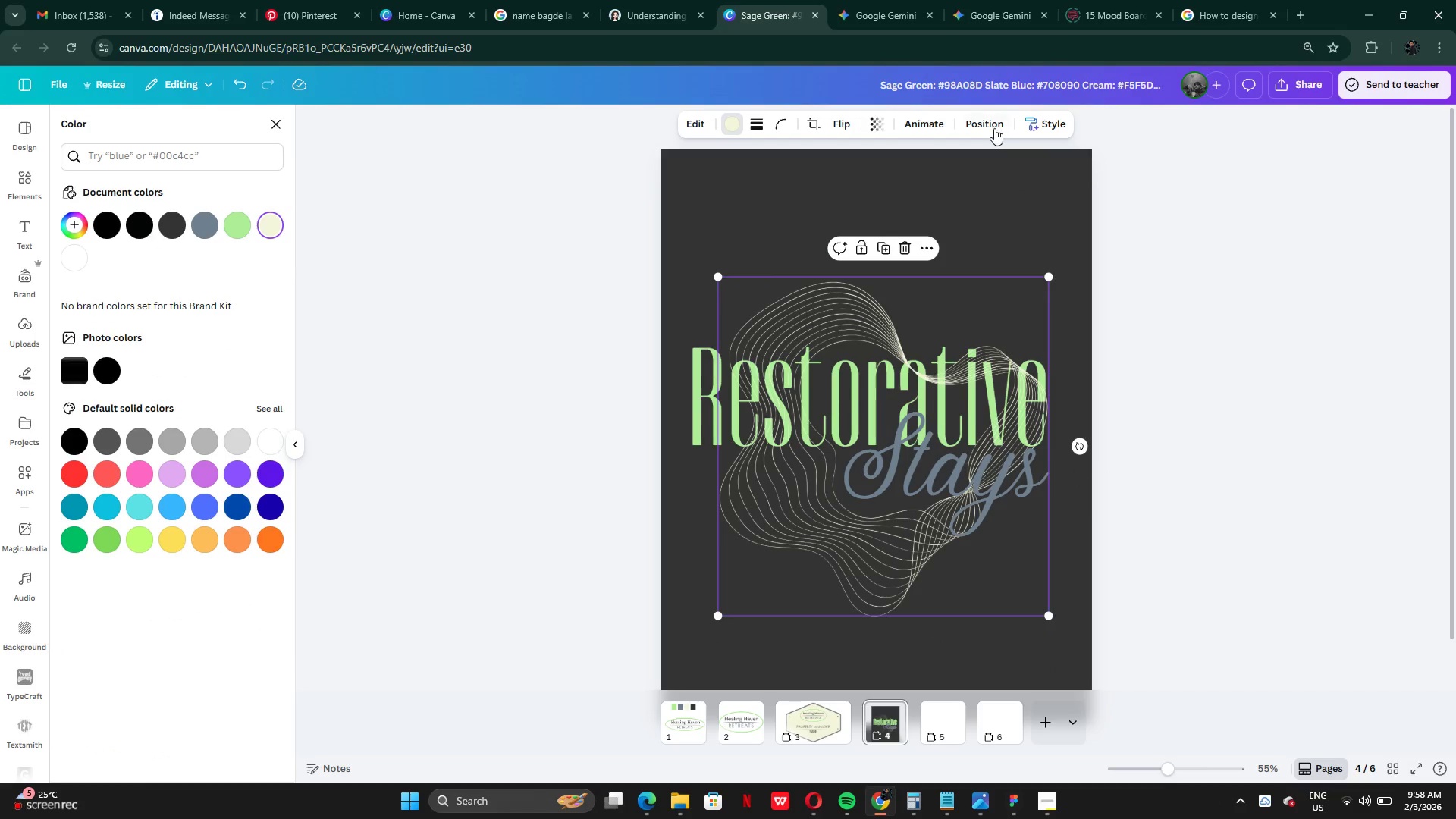 
left_click([994, 128])
 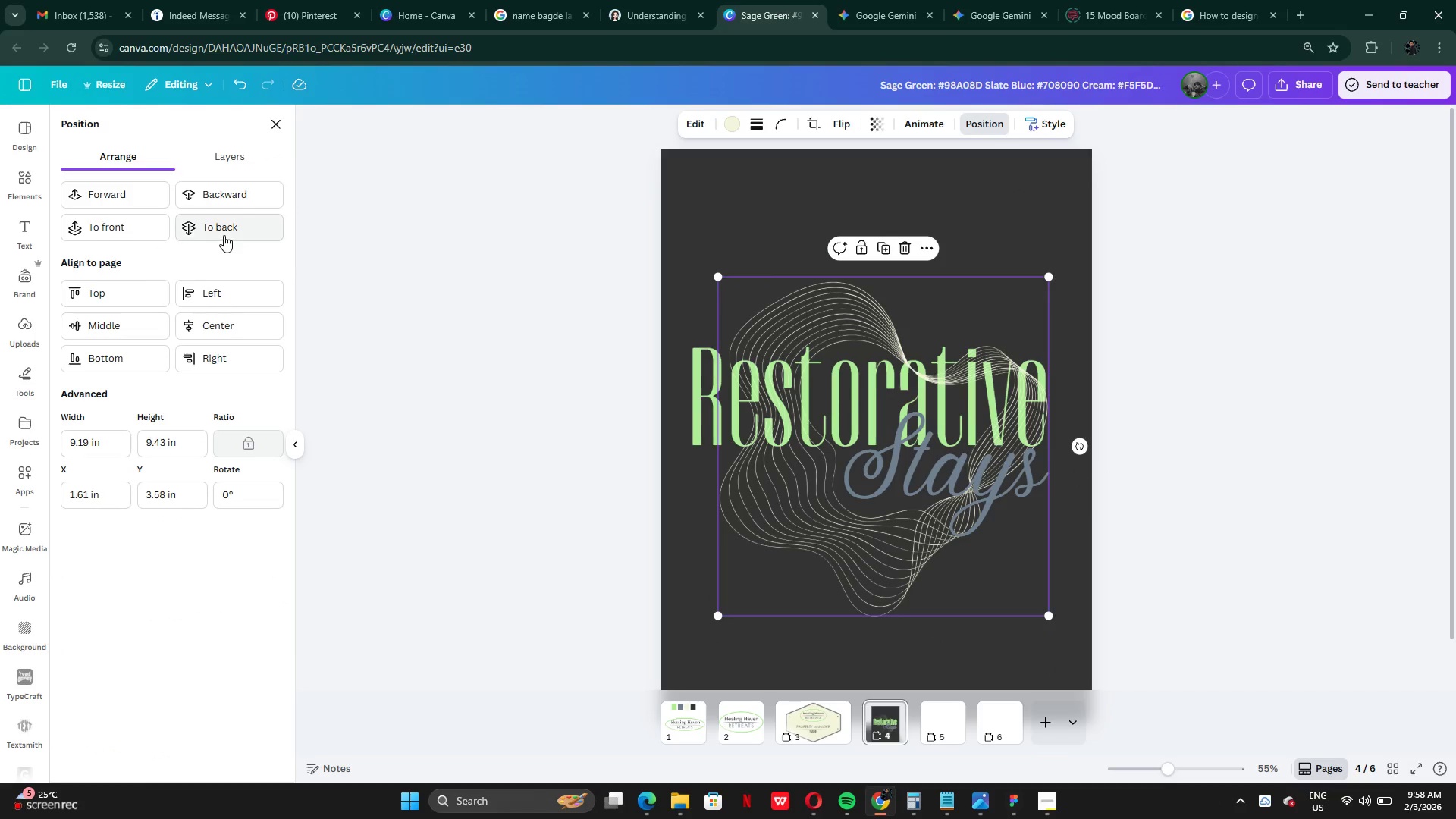 
double_click([221, 229])
 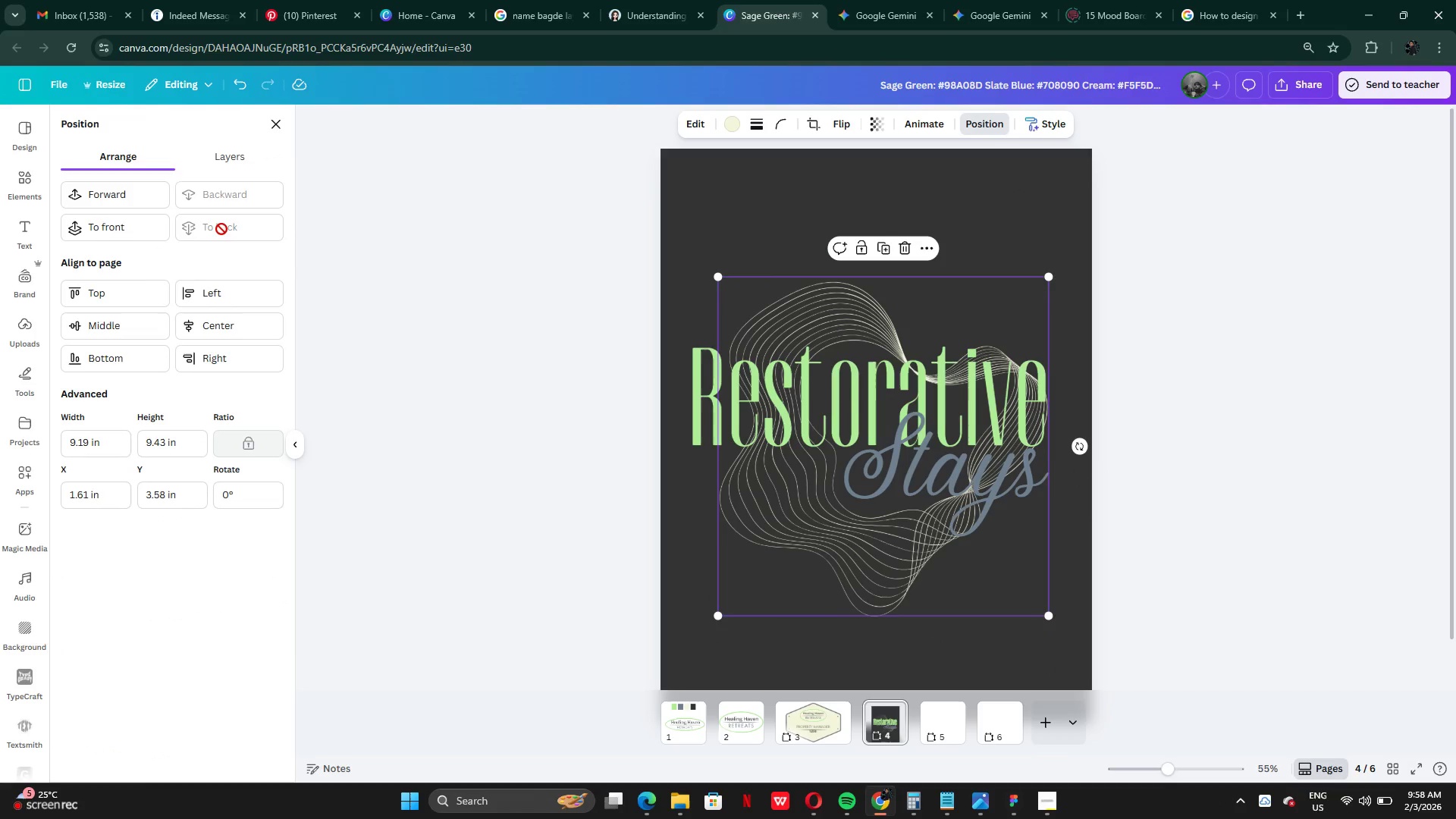 
triple_click([221, 229])
 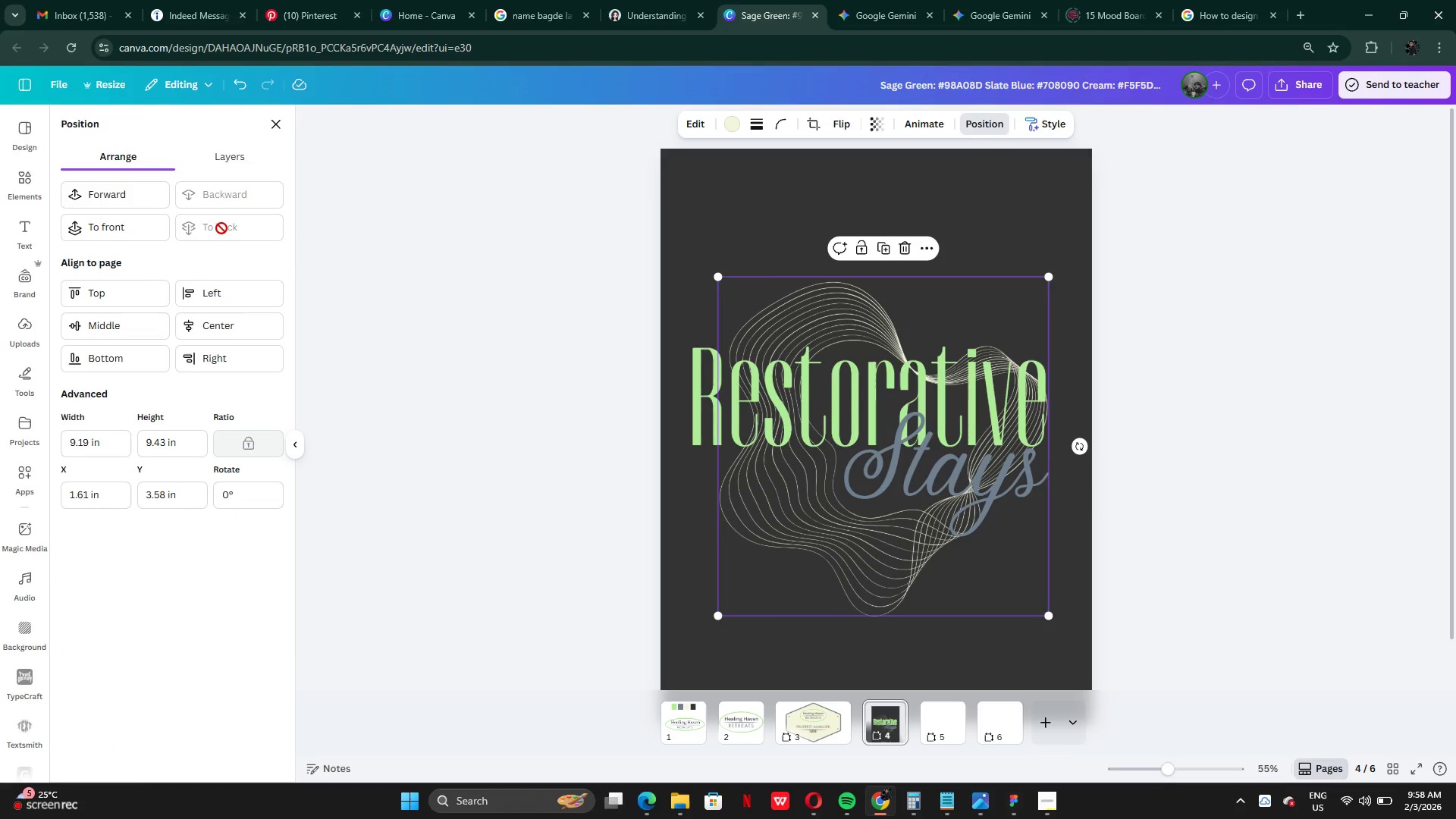 
triple_click([221, 228])
 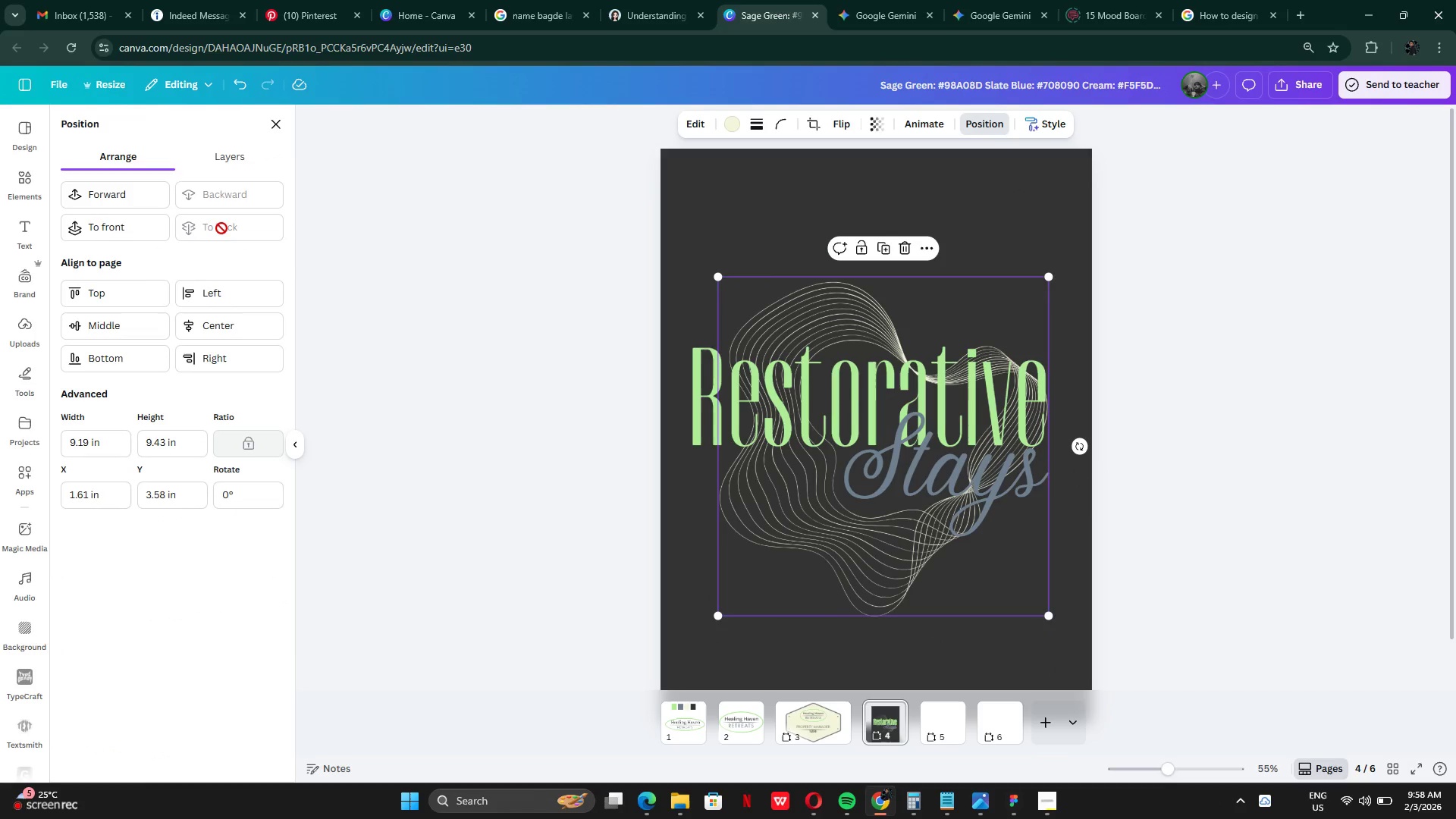 
triple_click([221, 228])
 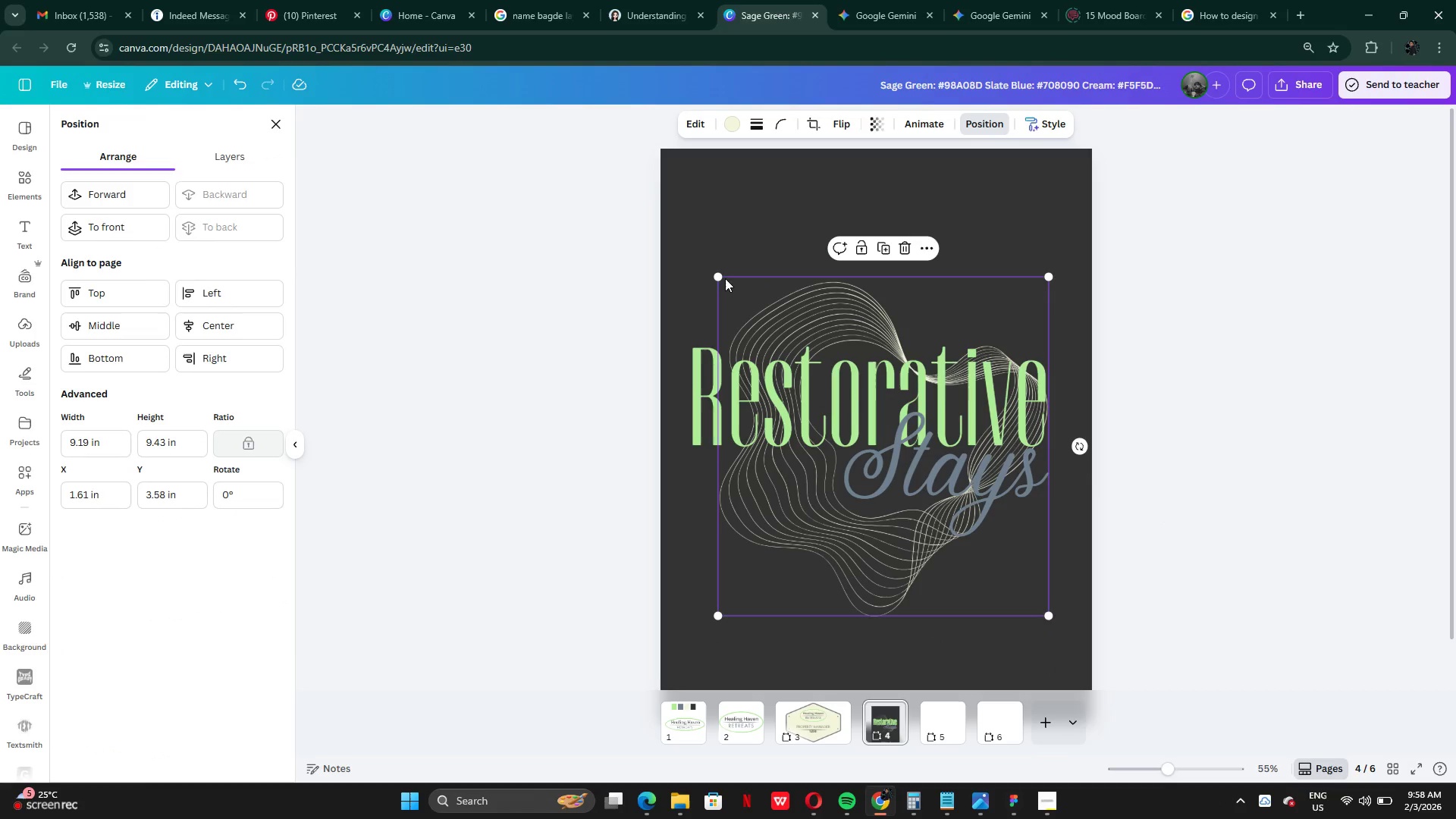 
left_click_drag(start_coordinate=[715, 275], to_coordinate=[484, 221])
 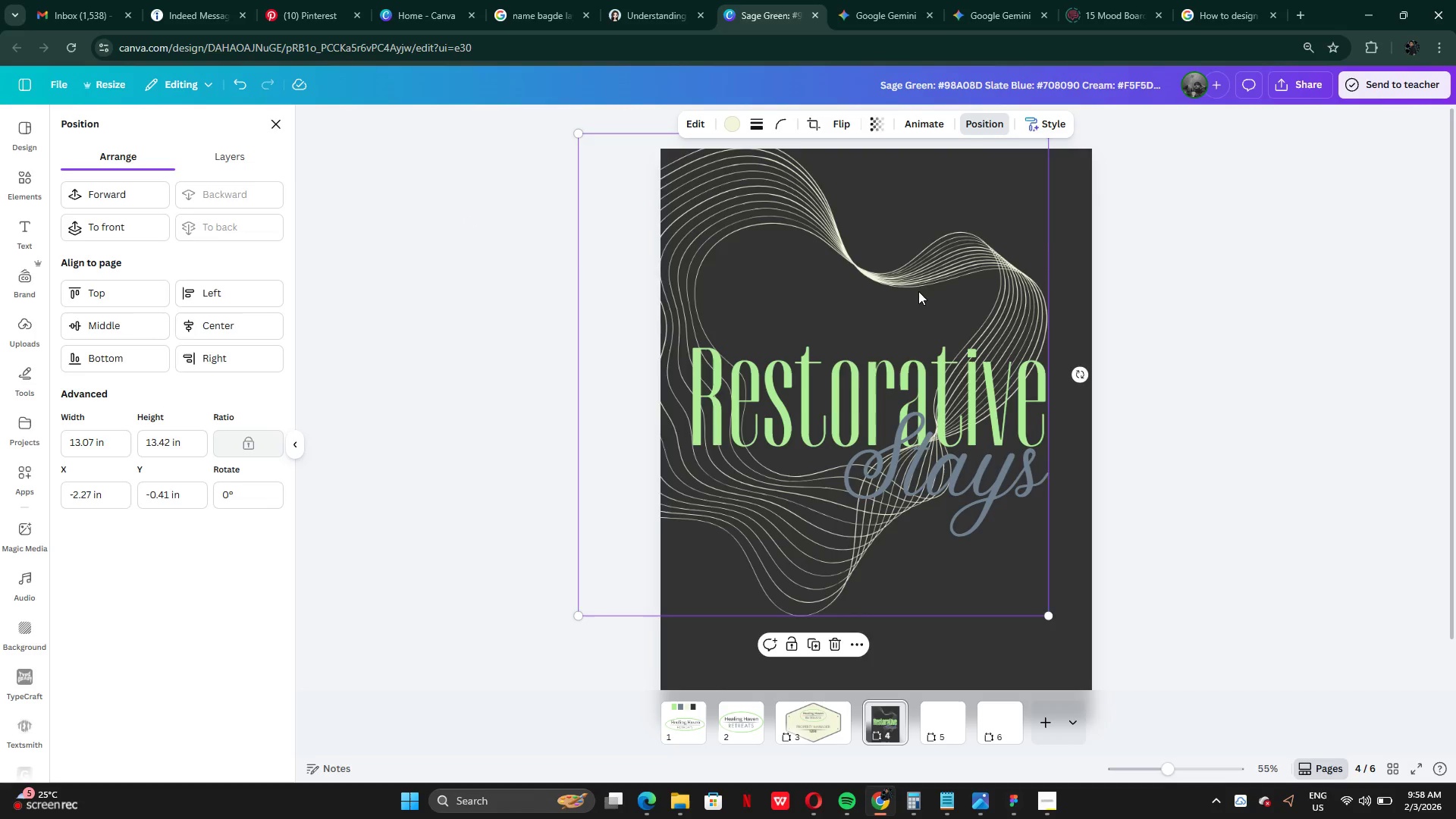 
left_click_drag(start_coordinate=[918, 291], to_coordinate=[987, 360])
 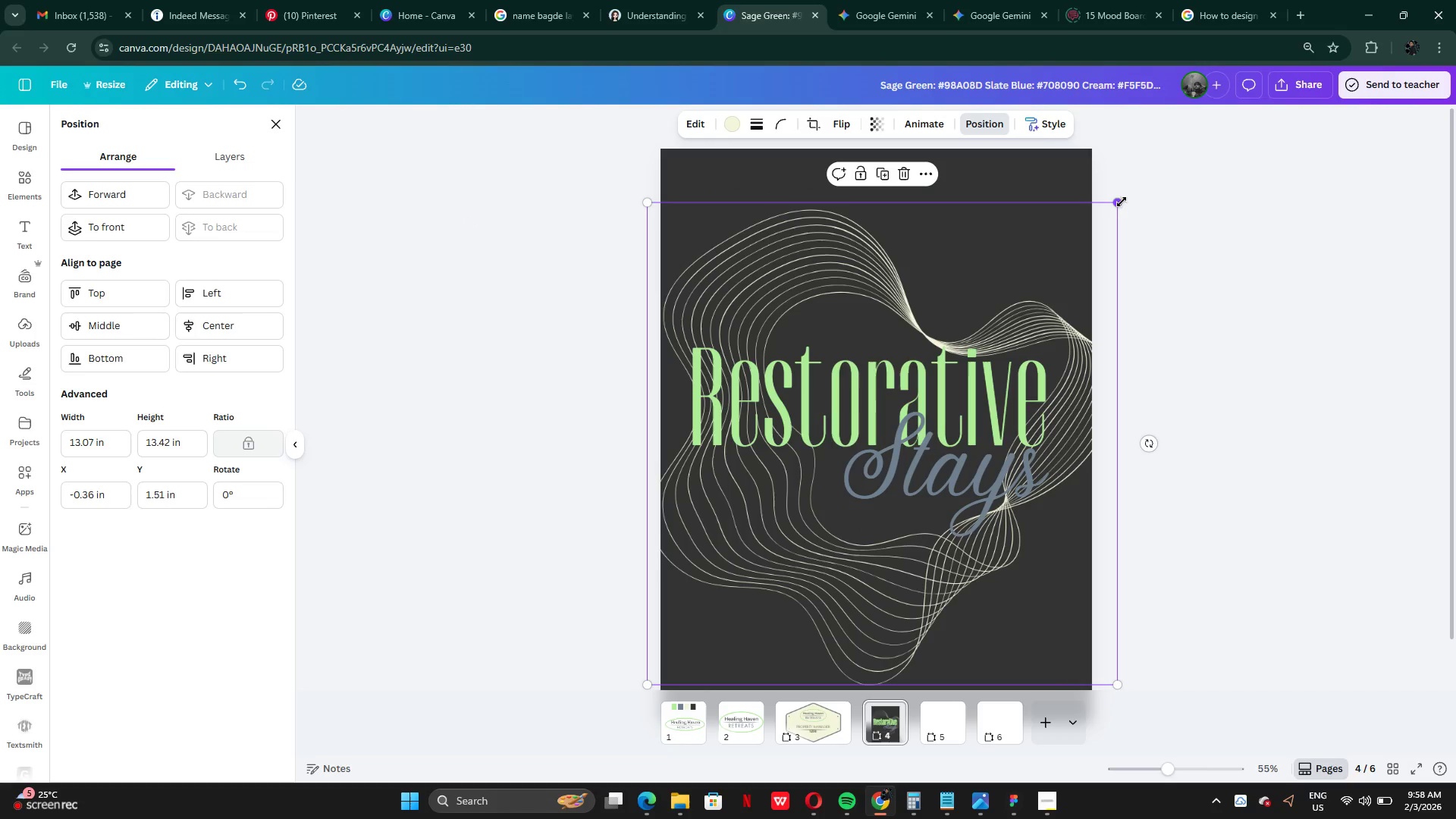 
left_click_drag(start_coordinate=[1121, 203], to_coordinate=[1060, 240])
 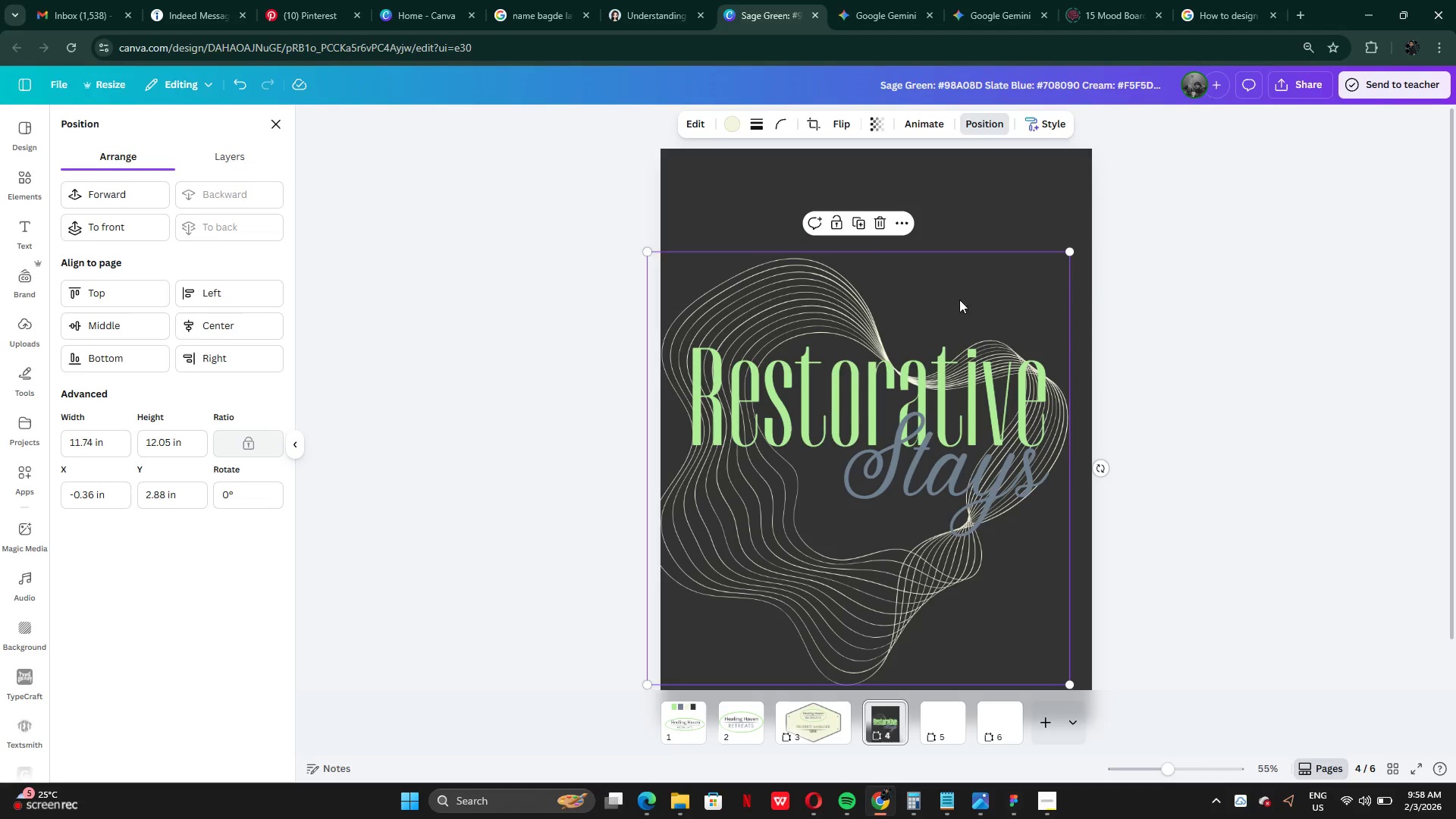 
left_click_drag(start_coordinate=[959, 300], to_coordinate=[977, 283])
 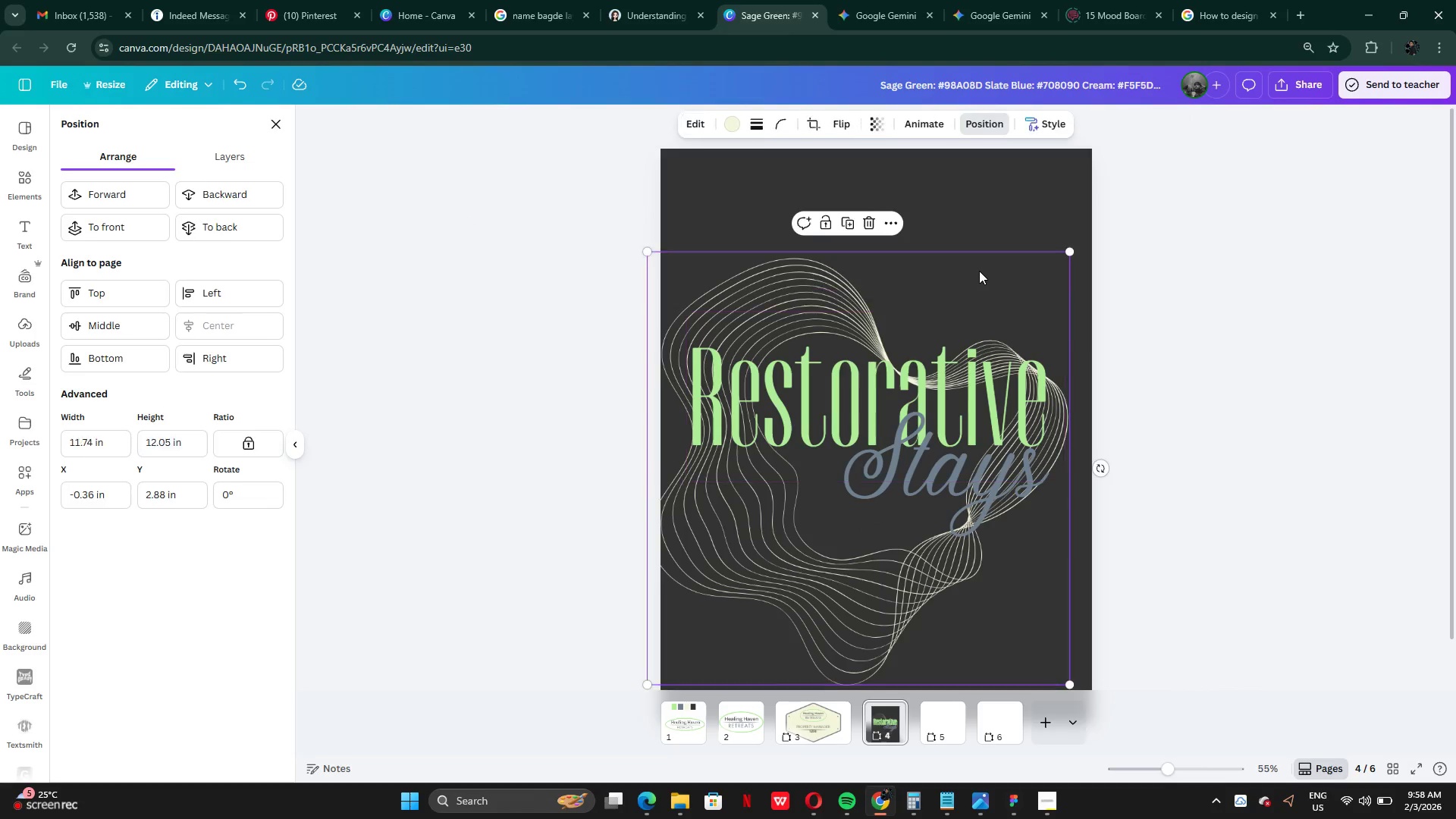 
left_click([979, 271])
 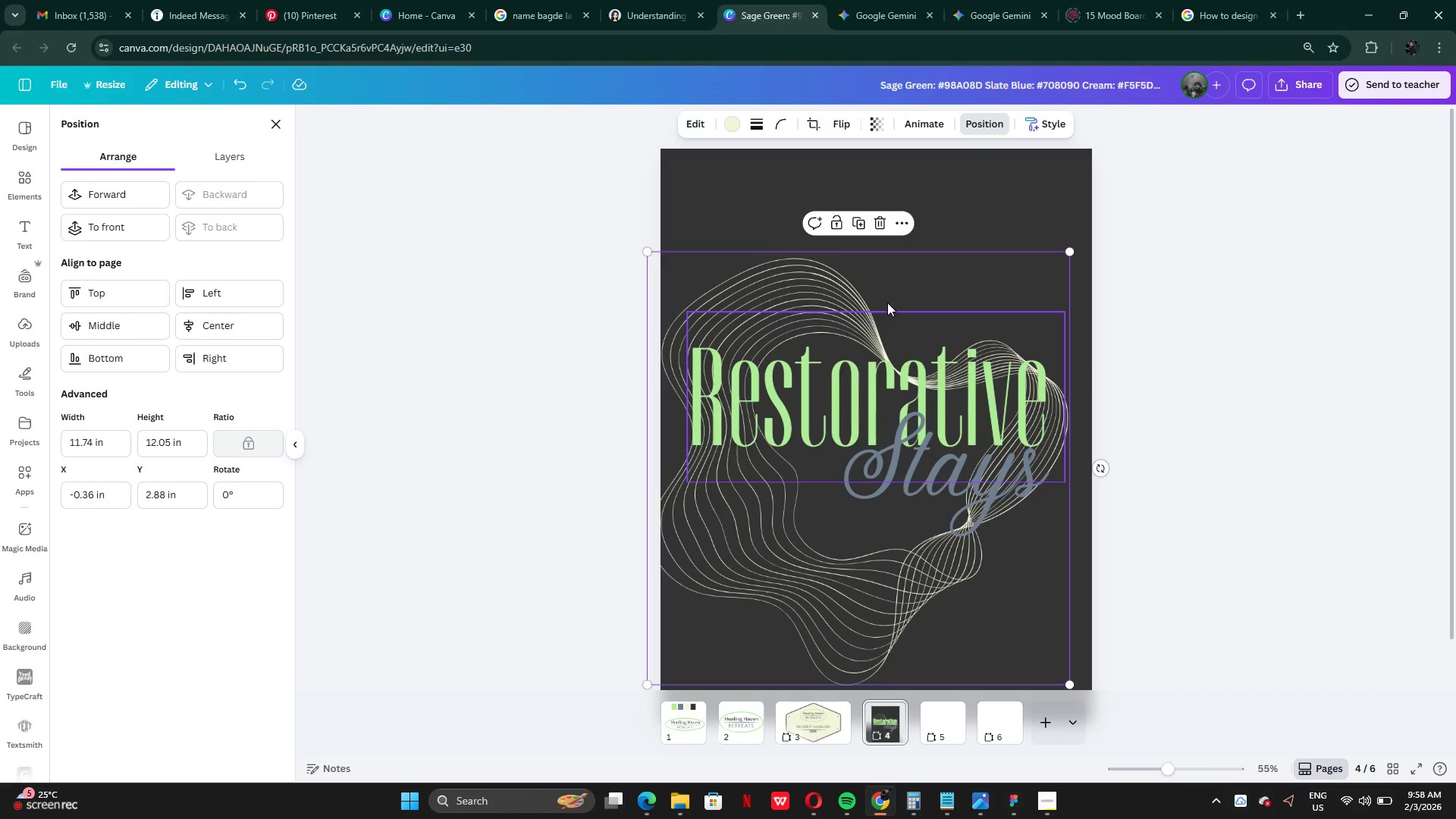 
left_click_drag(start_coordinate=[887, 303], to_coordinate=[891, 278])
 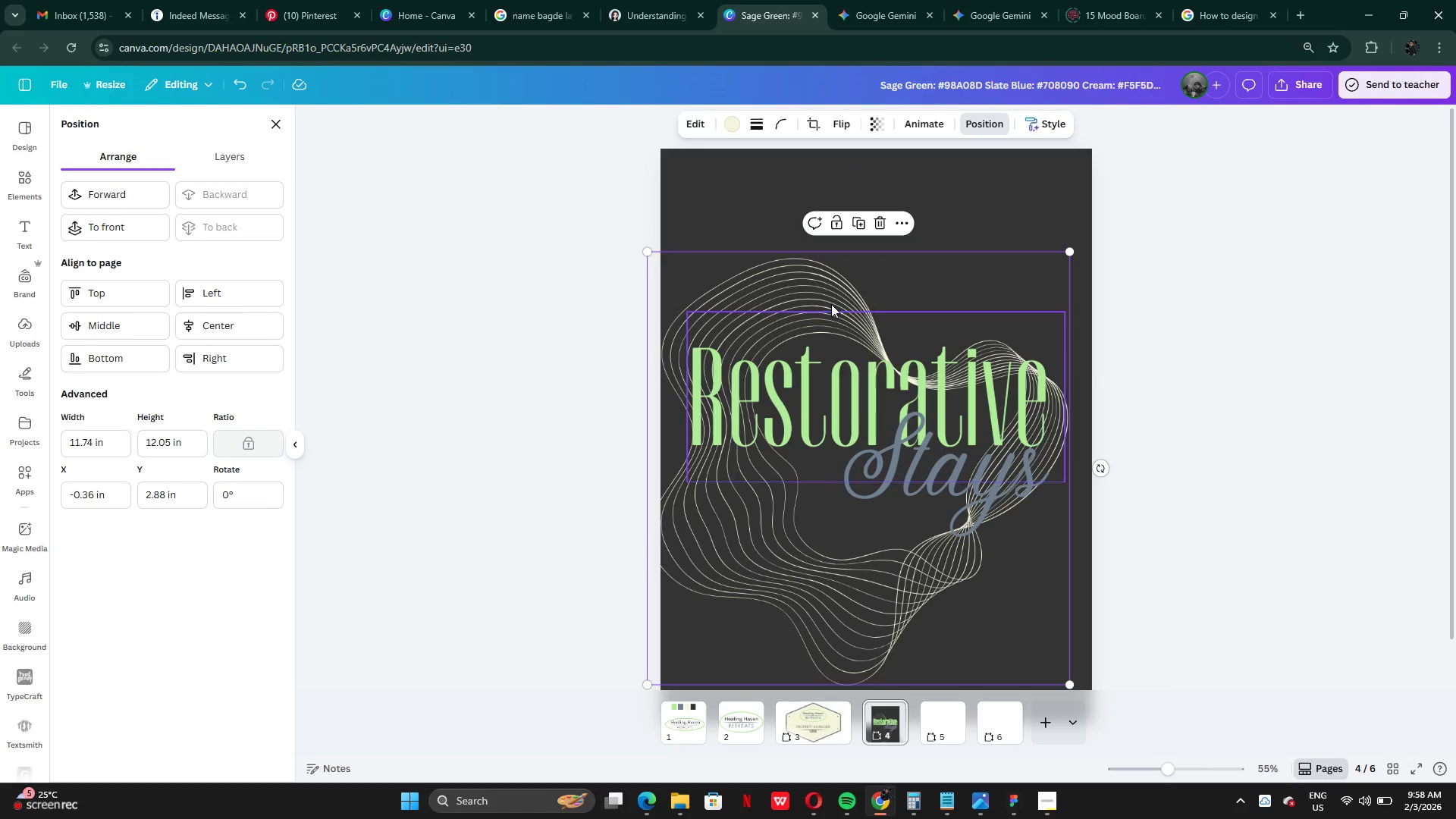 
left_click_drag(start_coordinate=[827, 278], to_coordinate=[846, 244])
 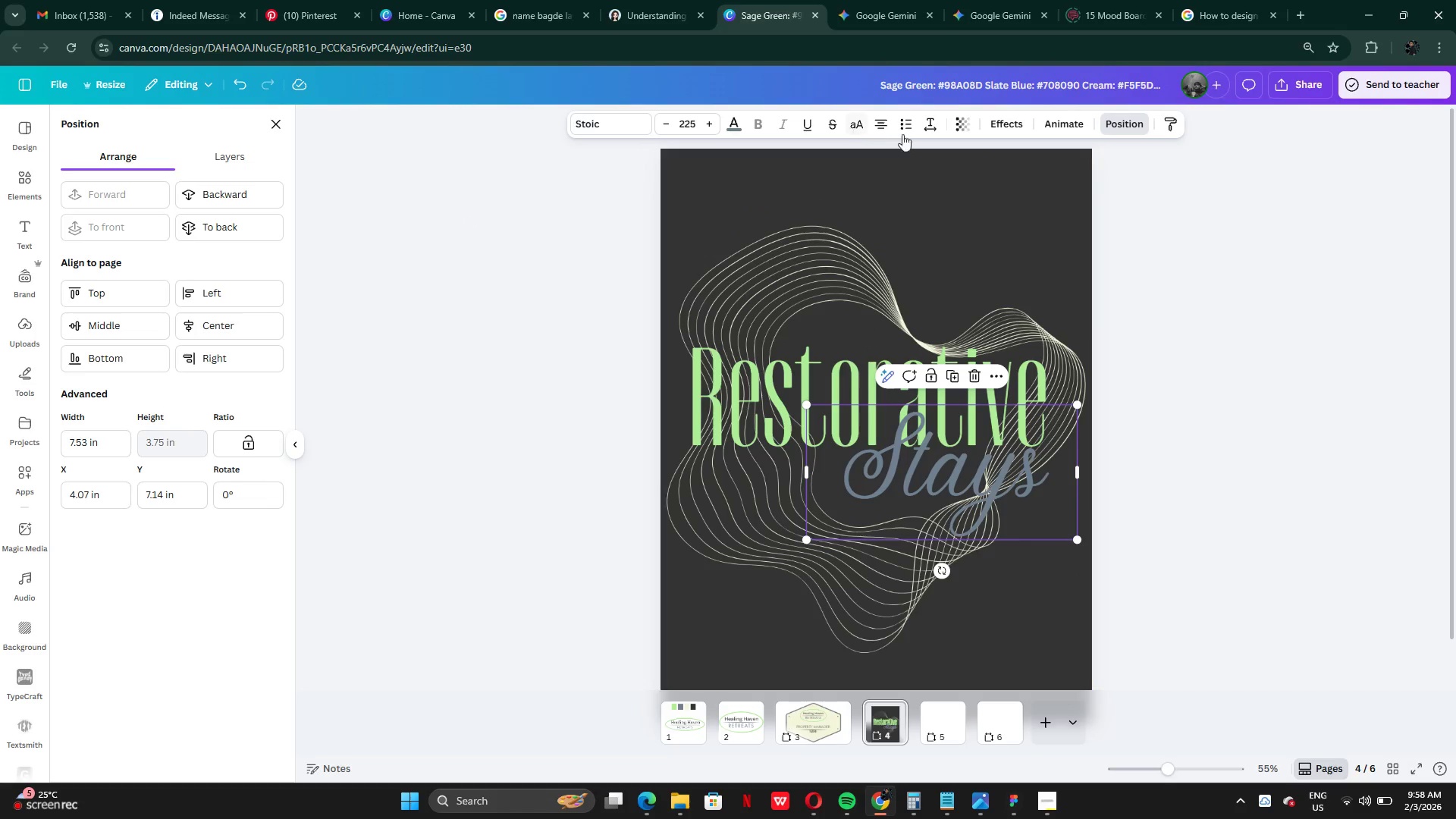 
left_click([1008, 120])
 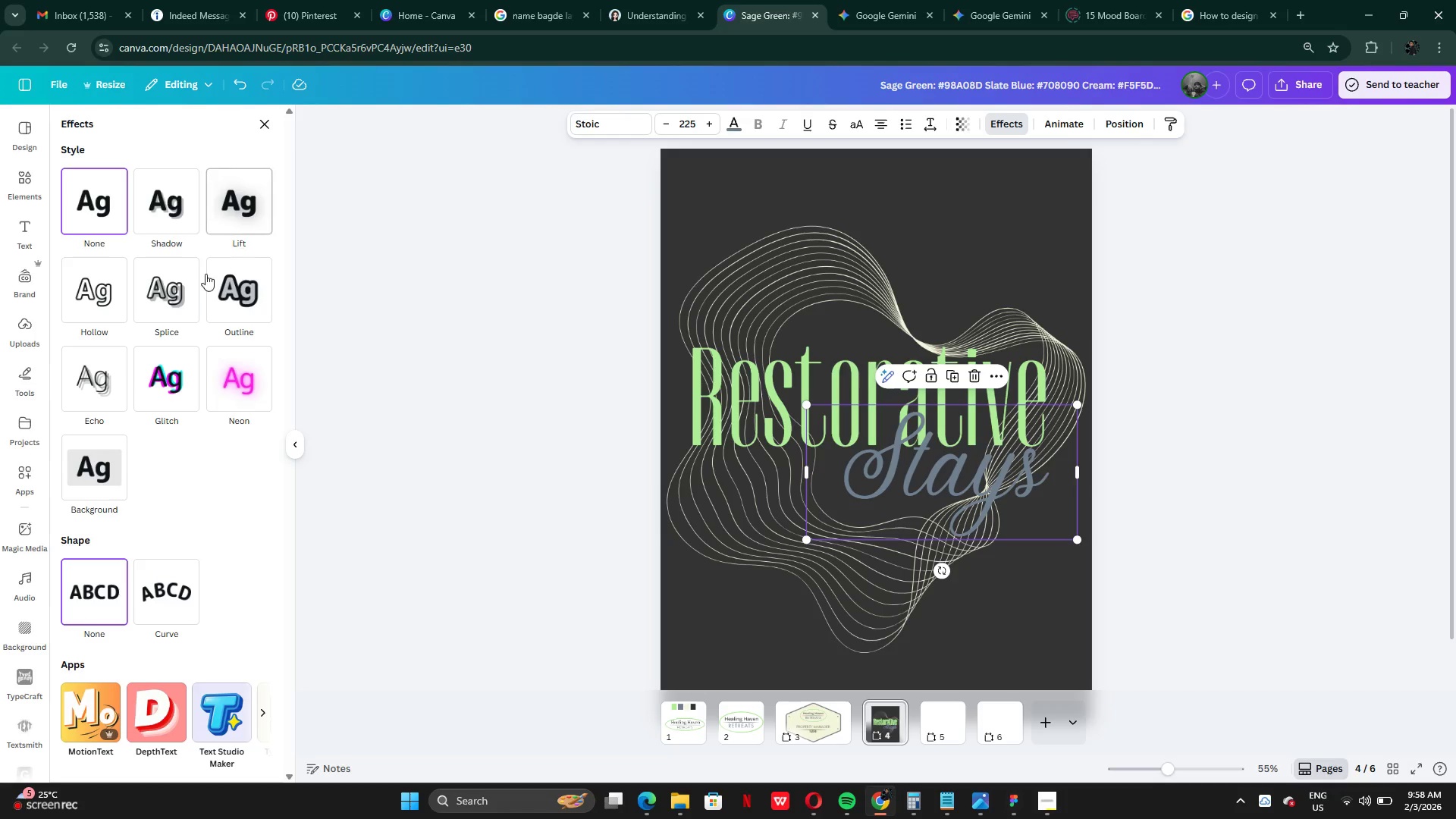 
left_click([228, 294])
 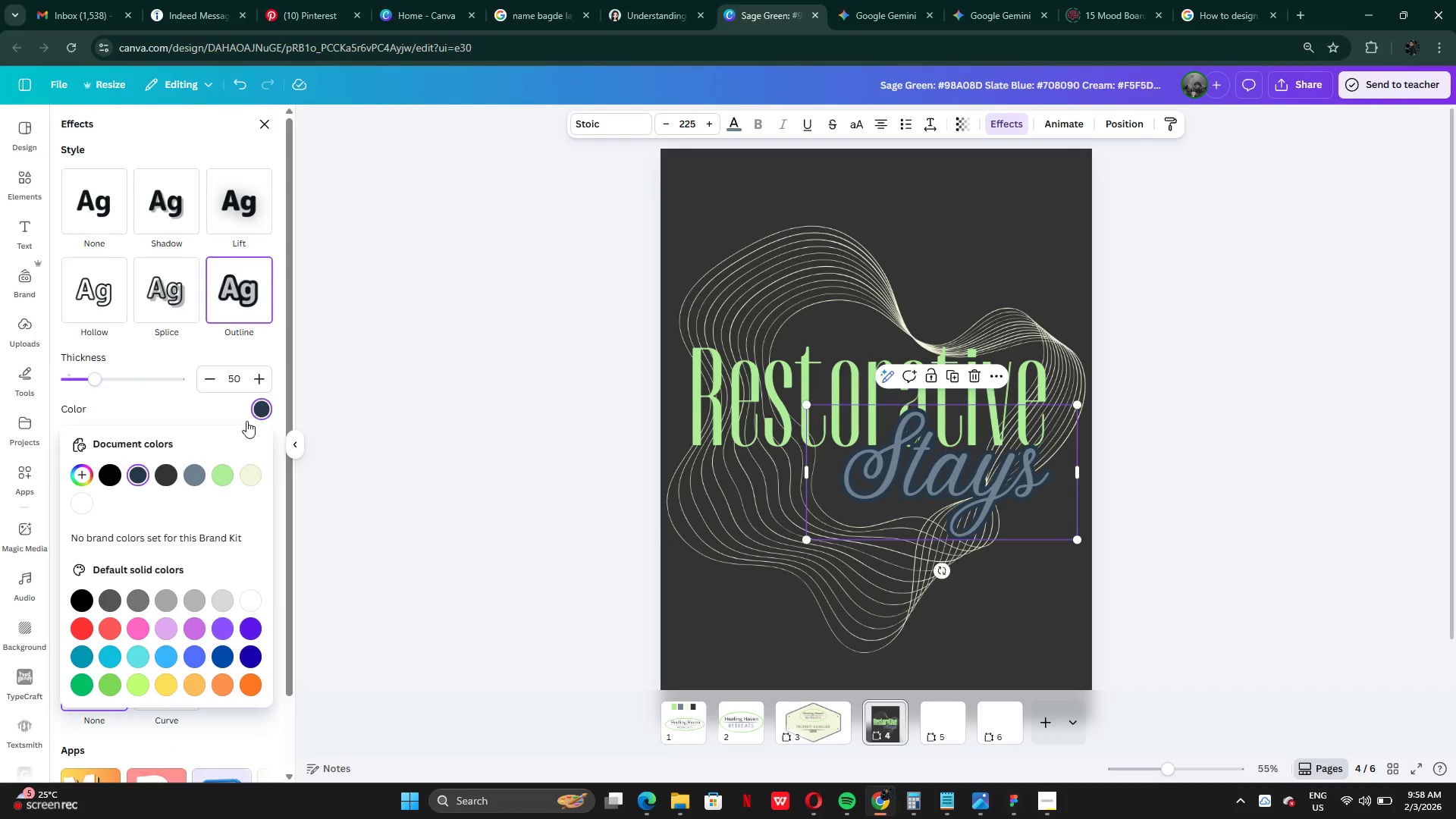 
left_click([246, 479])
 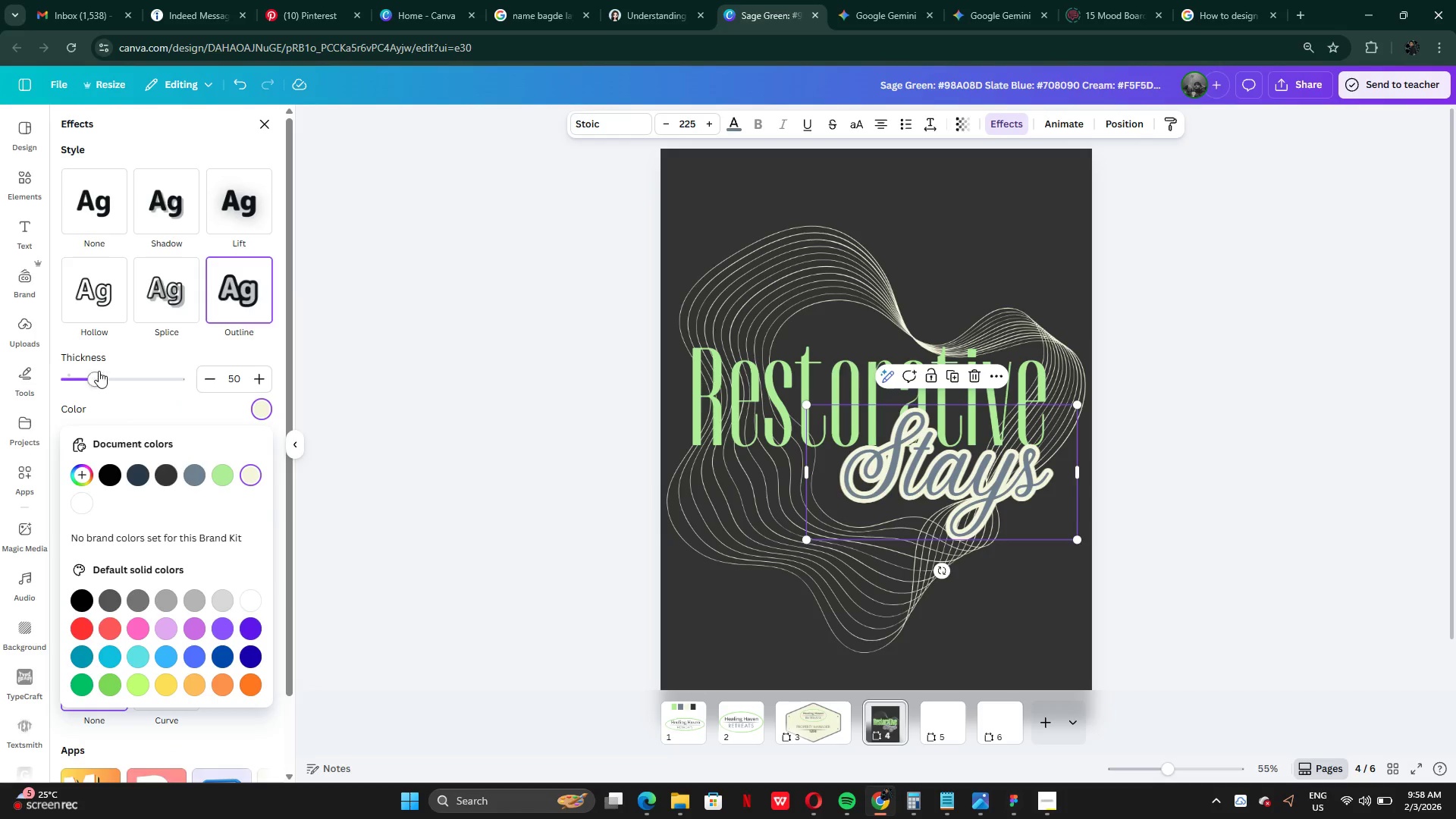 
left_click_drag(start_coordinate=[91, 372], to_coordinate=[58, 378])
 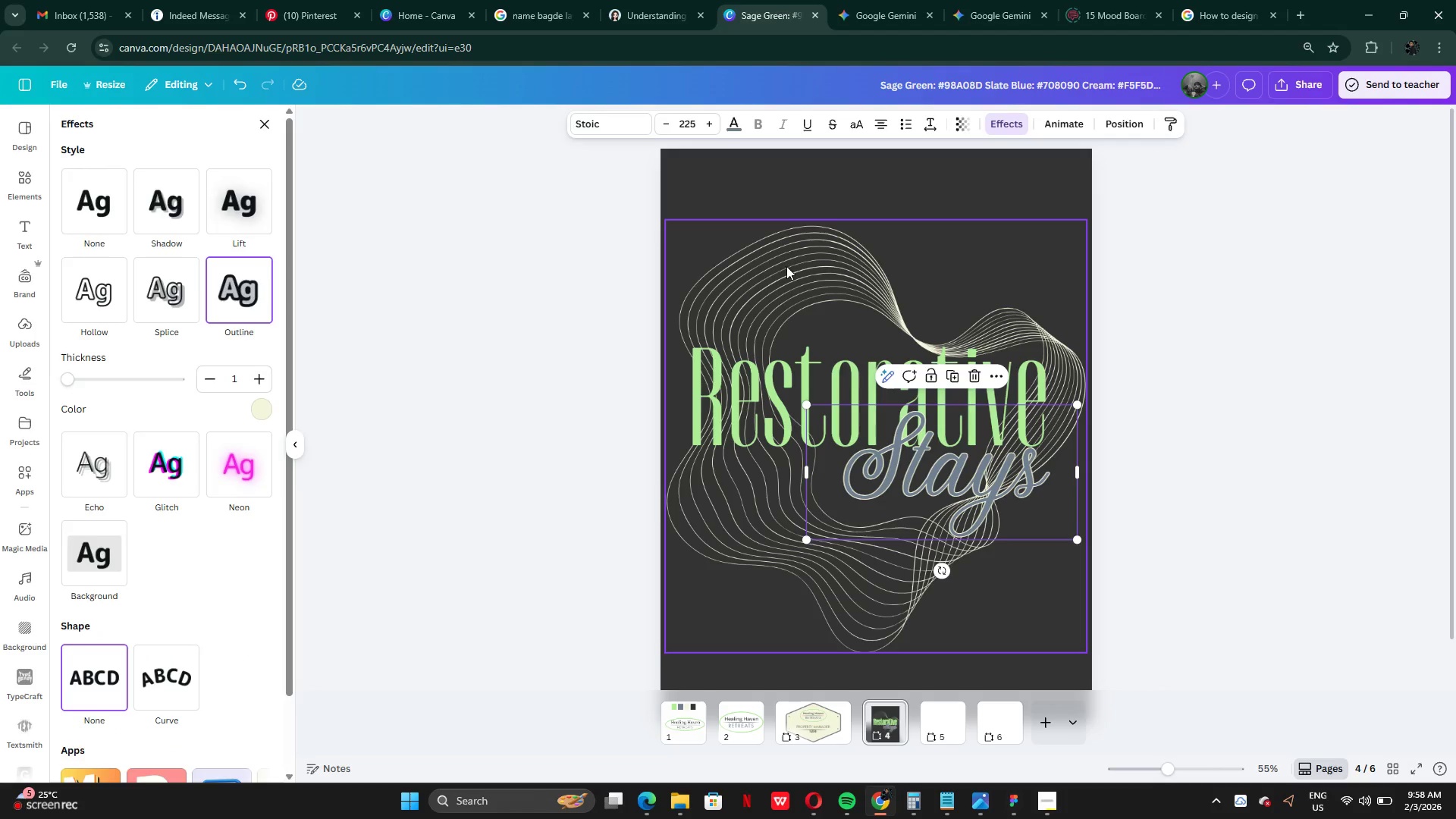 
left_click([786, 266])
 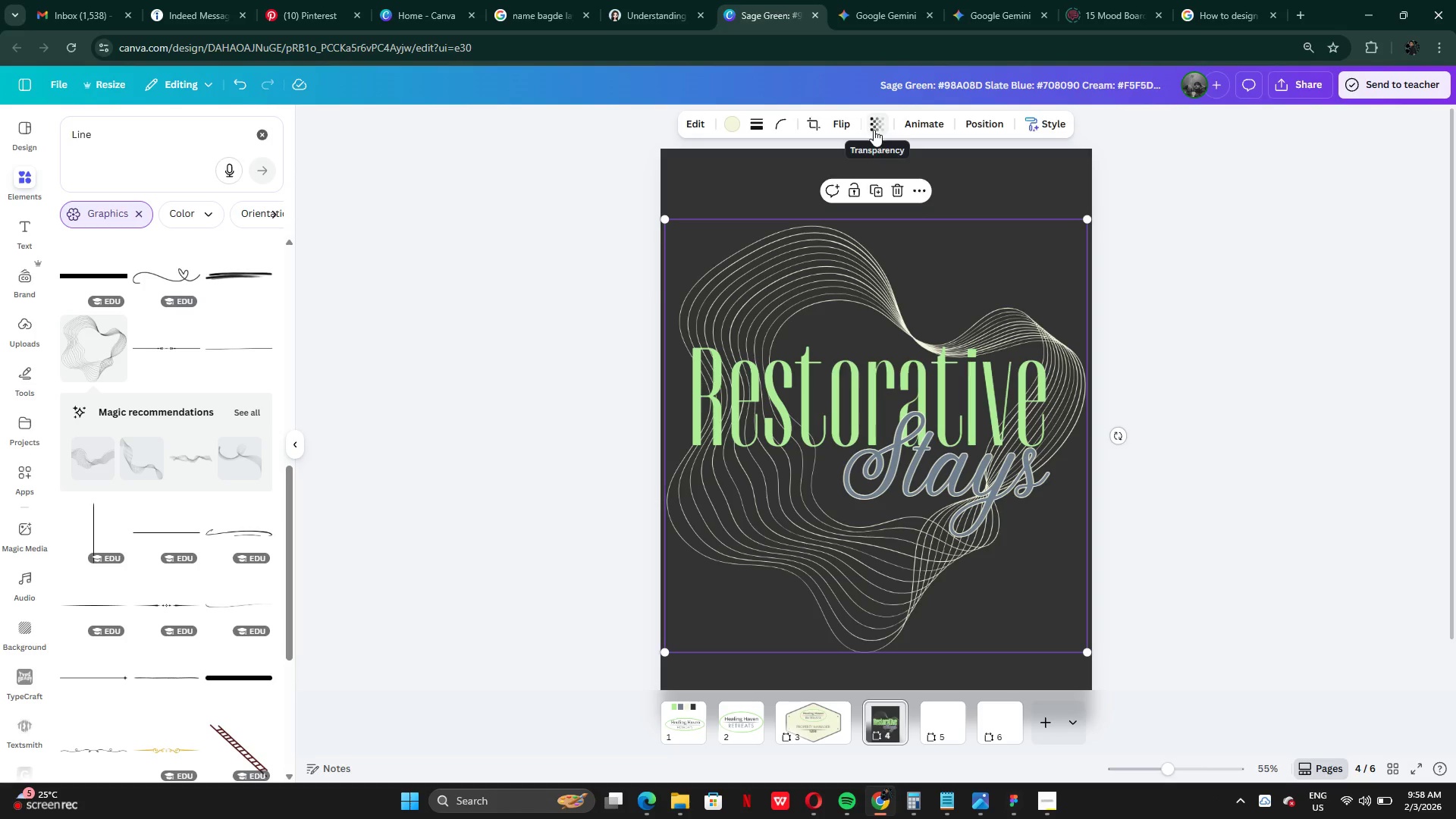 
left_click_drag(start_coordinate=[862, 175], to_coordinate=[843, 176])
 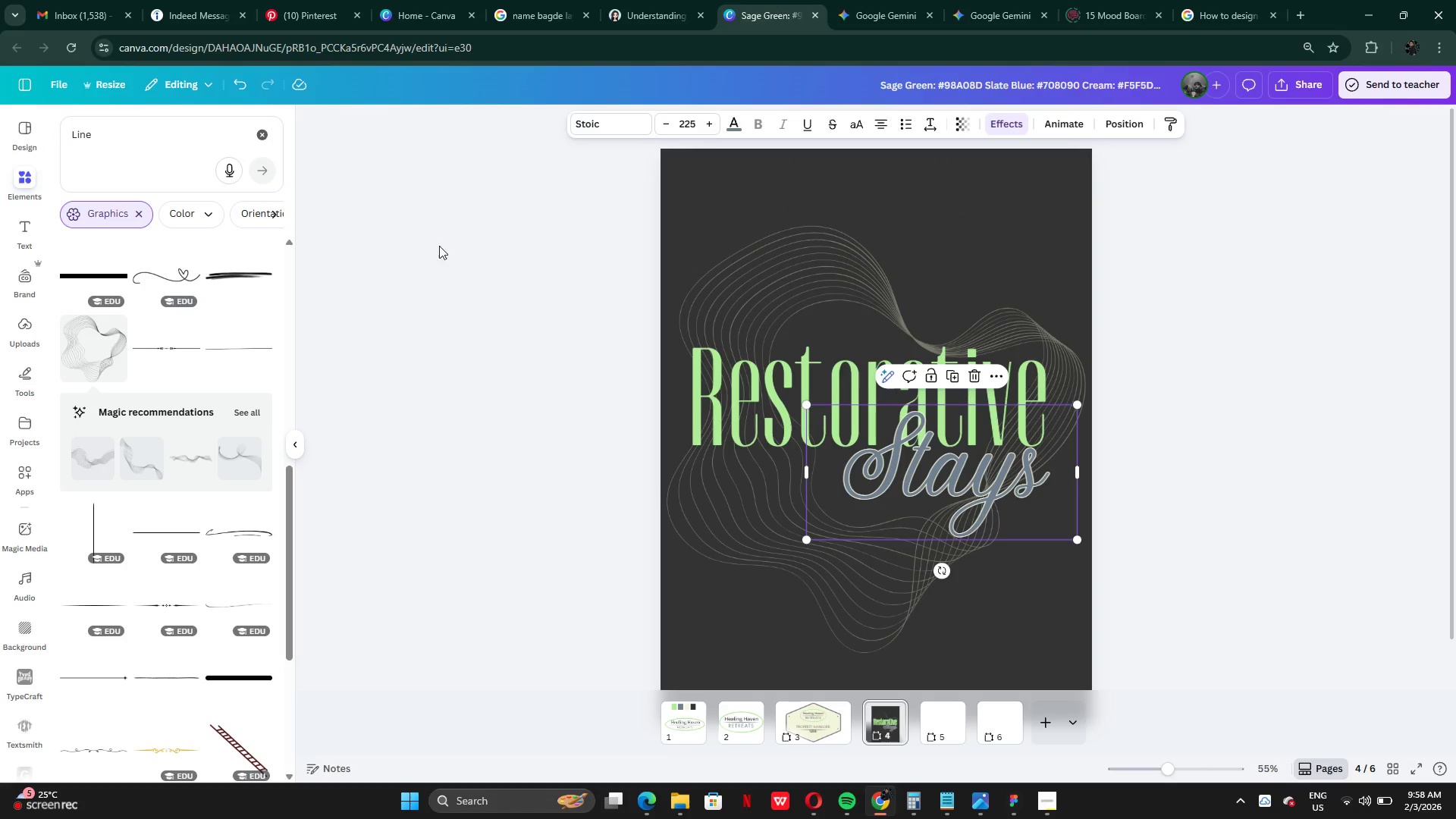 
left_click([1012, 127])
 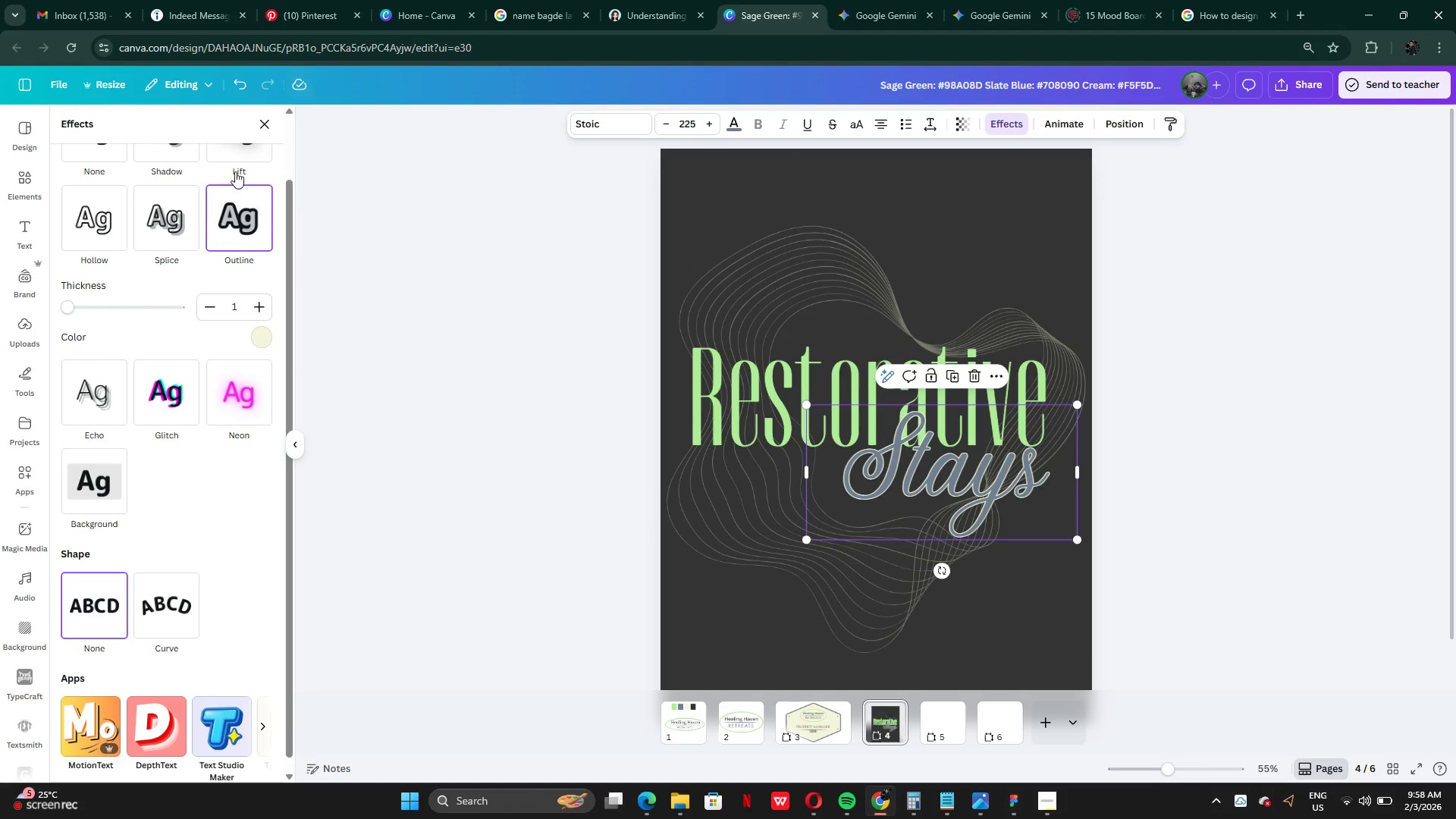 
scroll: coordinate [194, 296], scroll_direction: up, amount: 6.0
 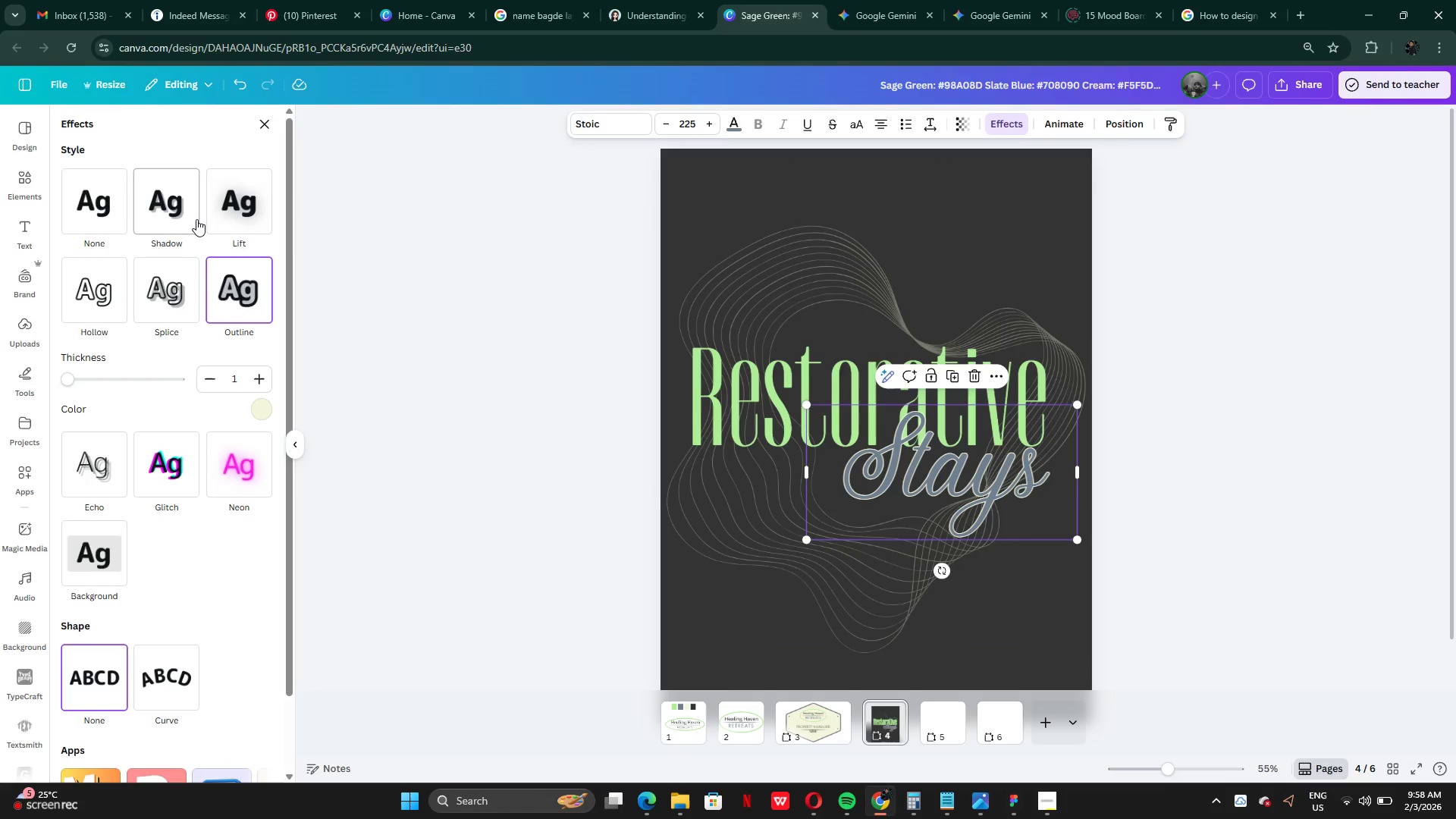 
left_click([172, 200])
 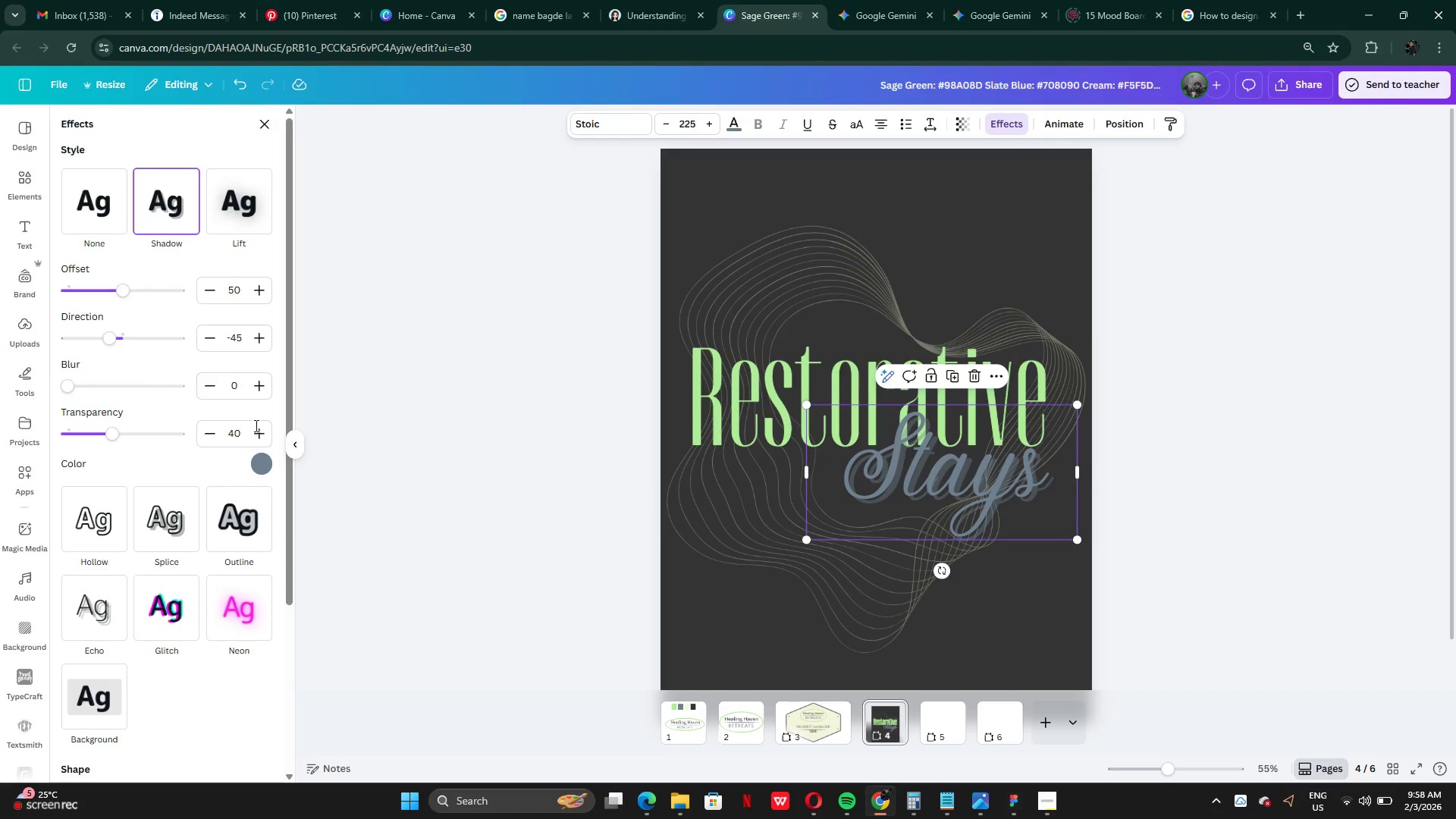 
left_click([267, 467])
 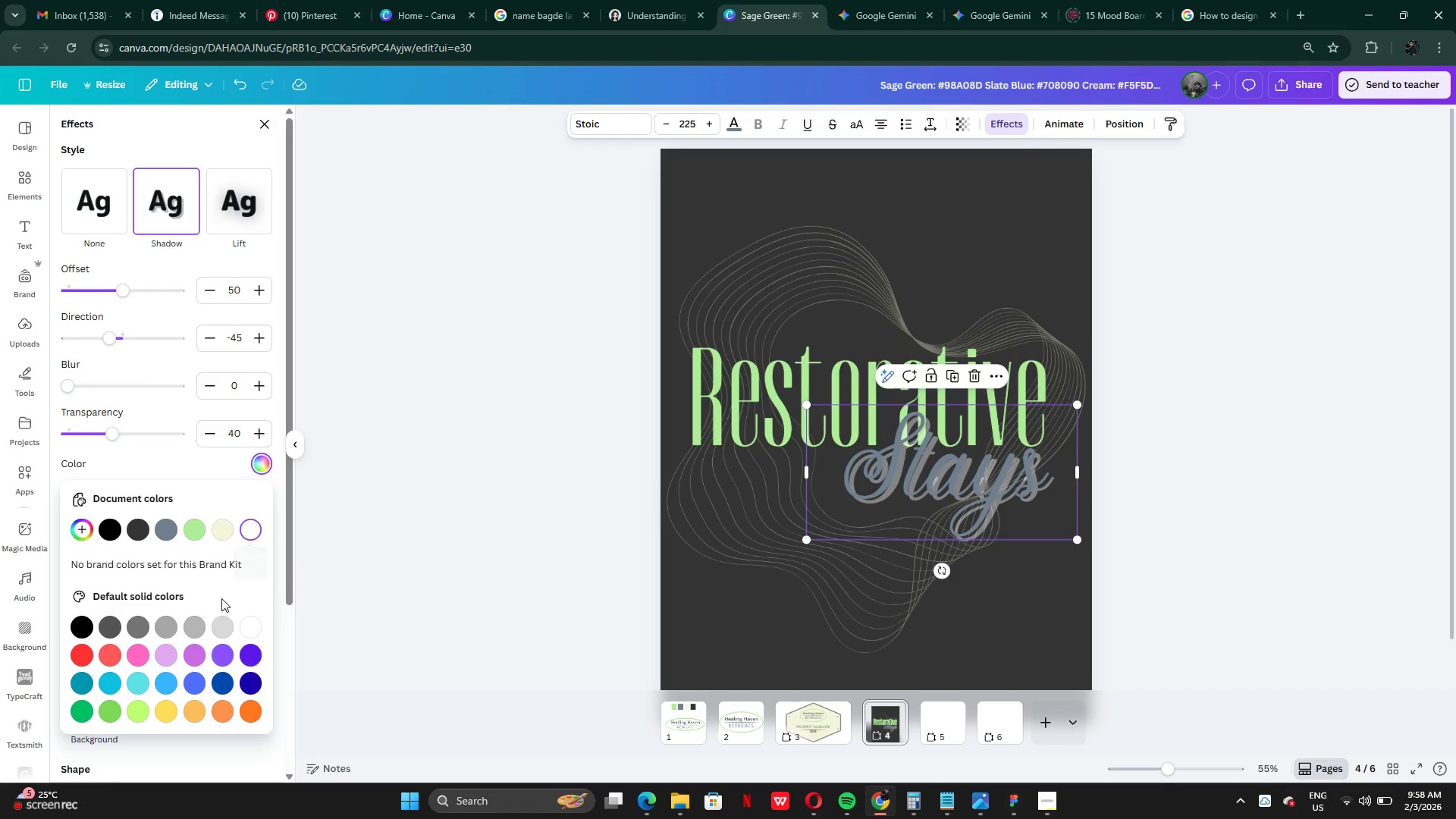 
left_click([200, 535])
 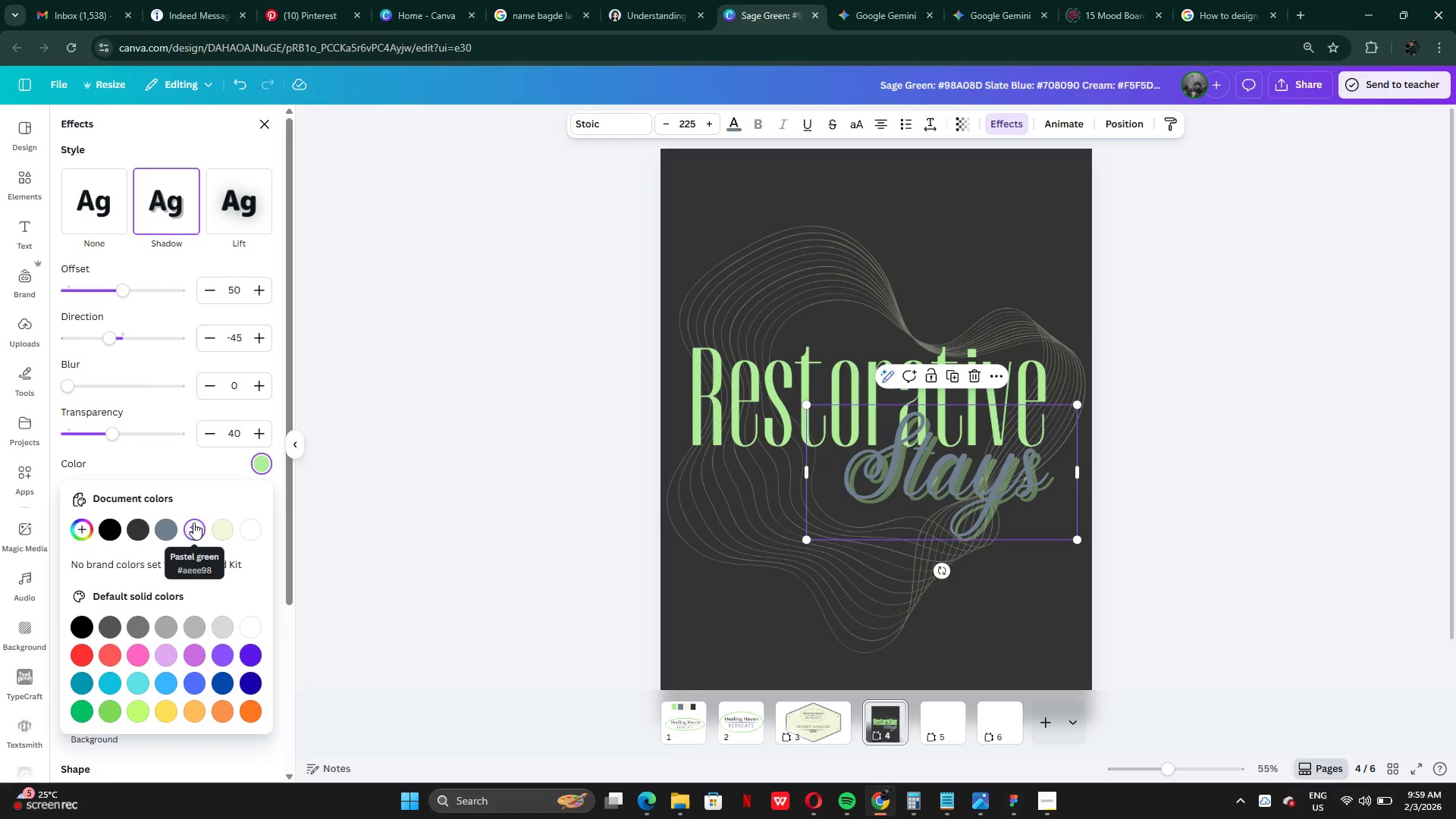 
left_click([248, 623])
 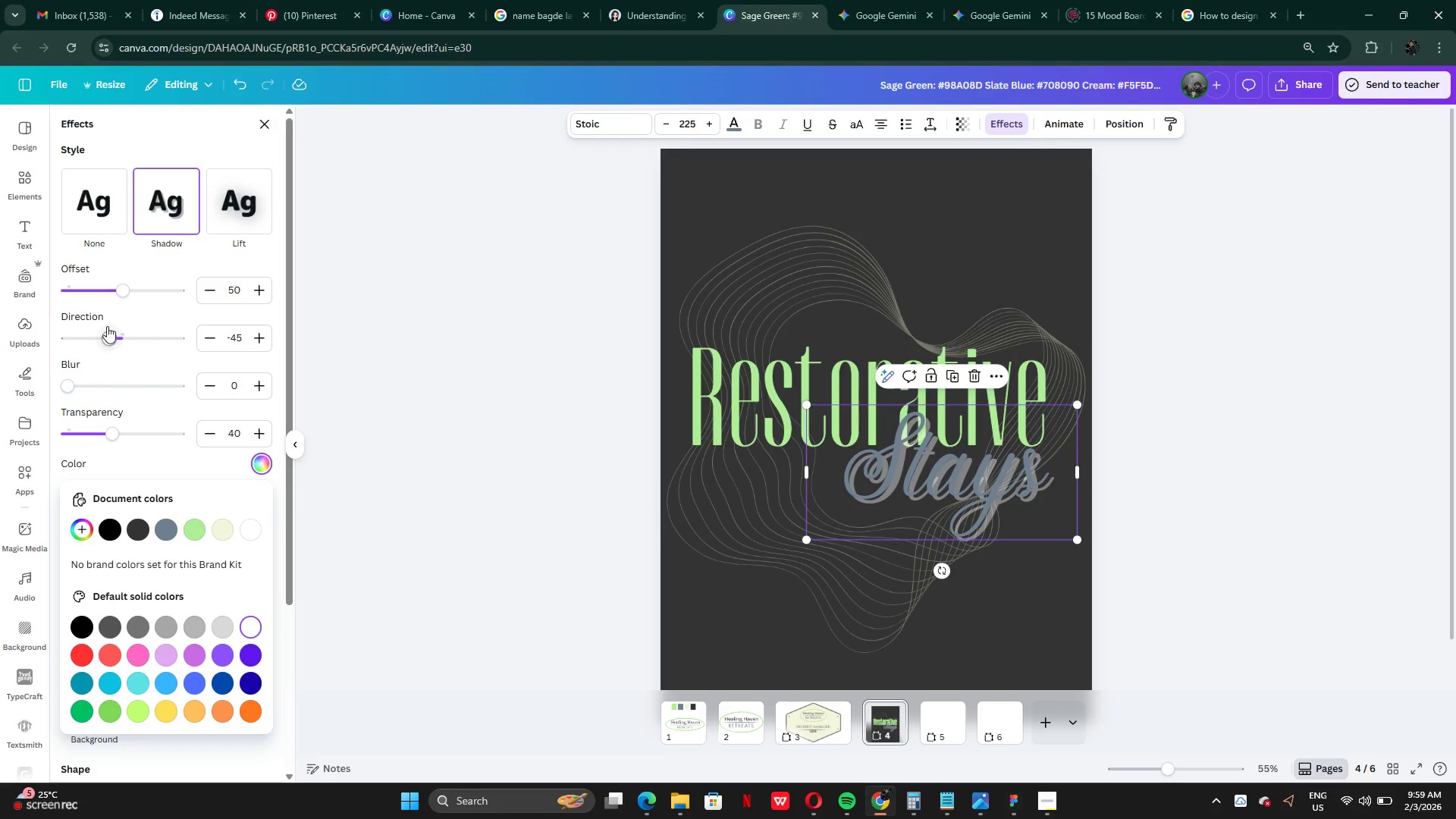 
left_click_drag(start_coordinate=[114, 289], to_coordinate=[92, 287])
 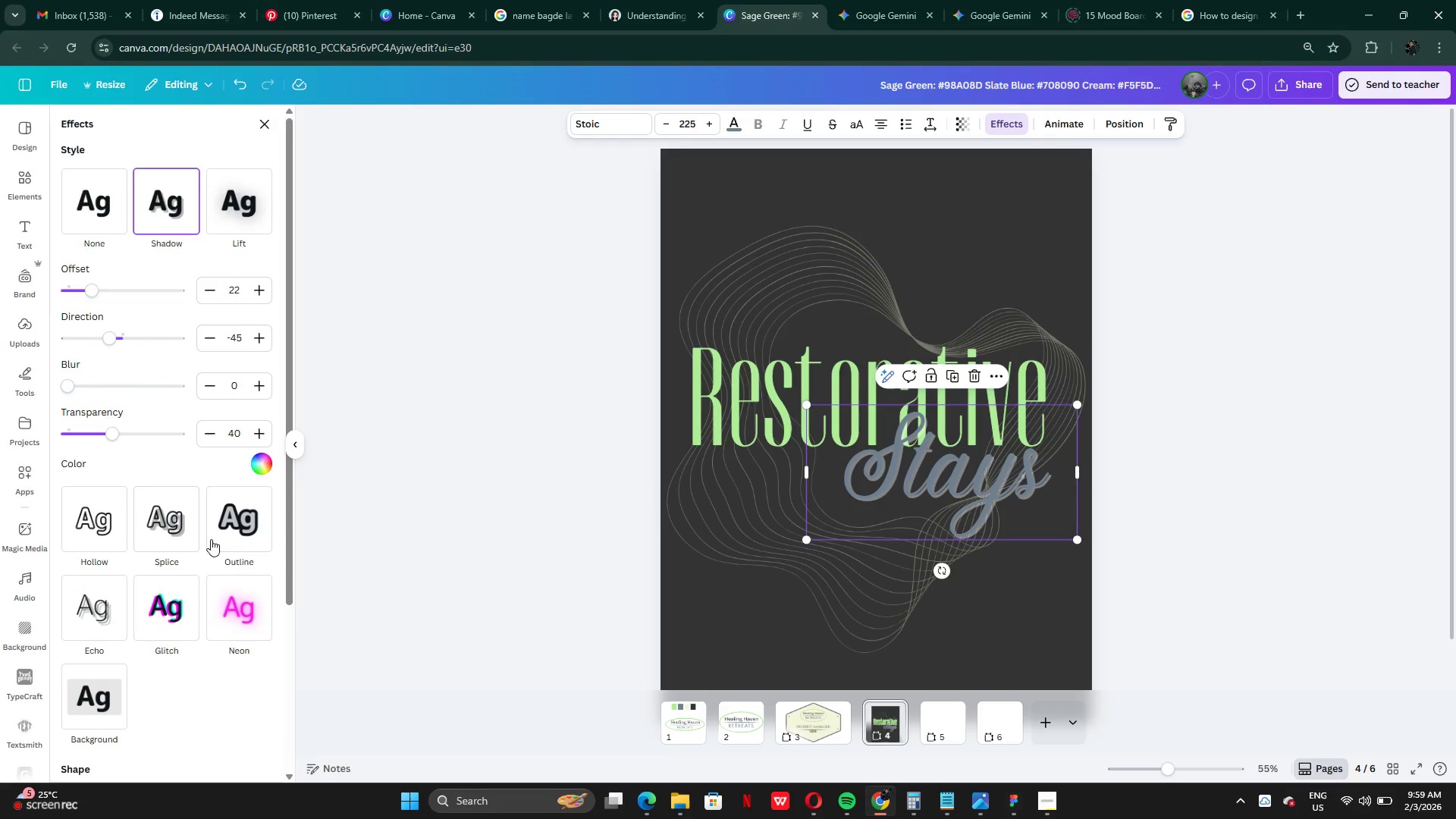 
left_click([222, 532])
 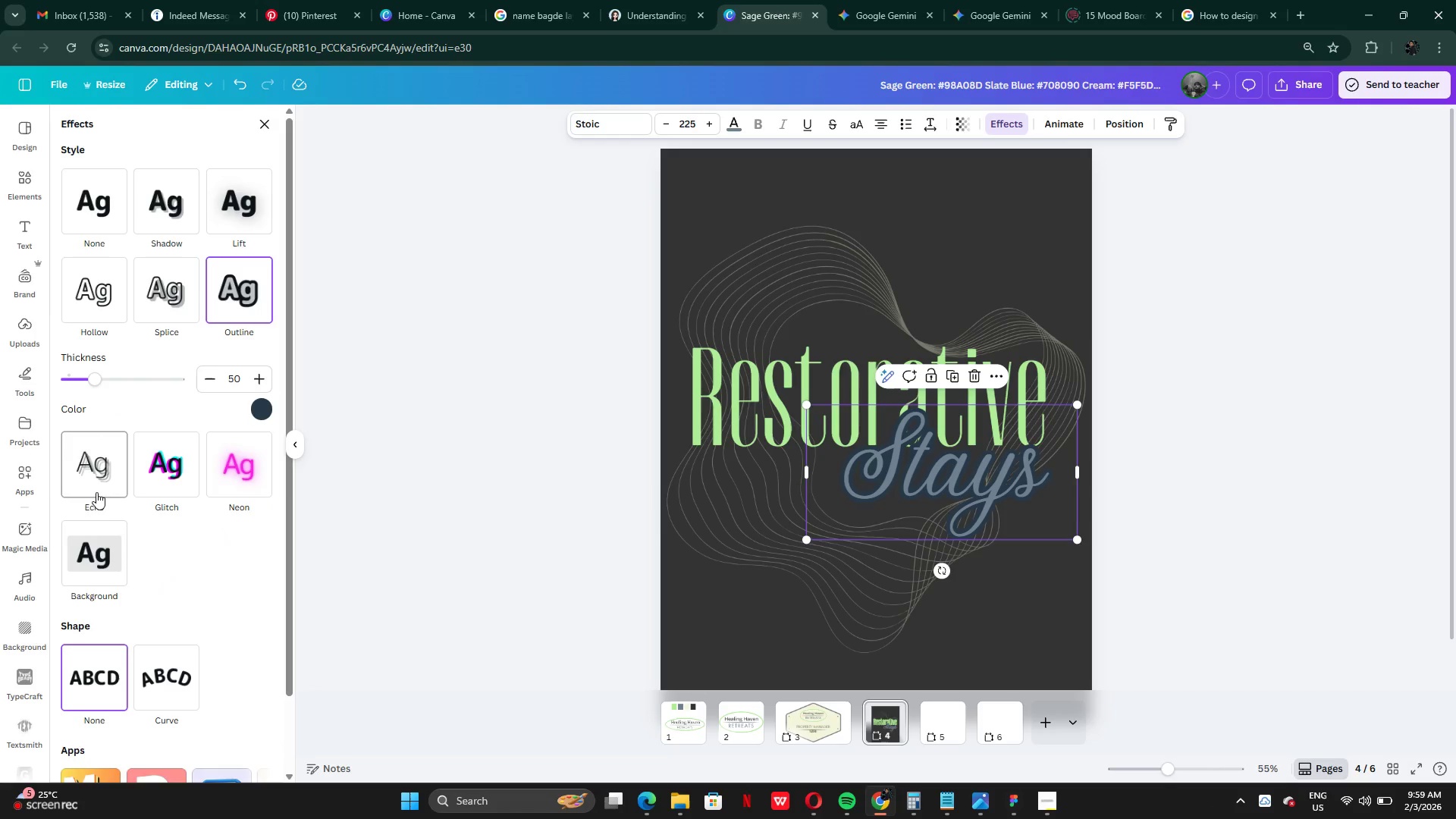 
left_click([99, 479])
 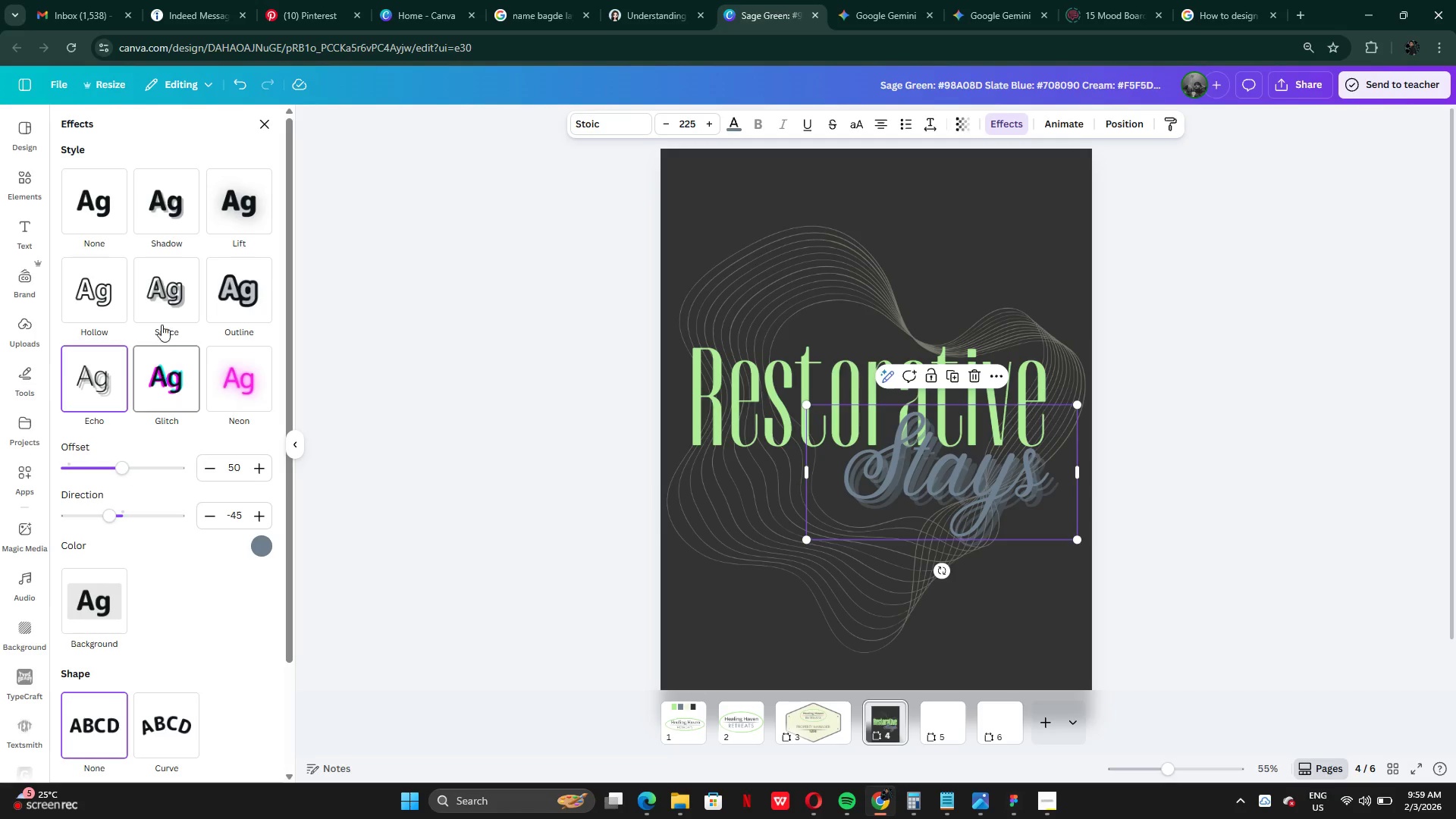 
left_click([82, 293])
 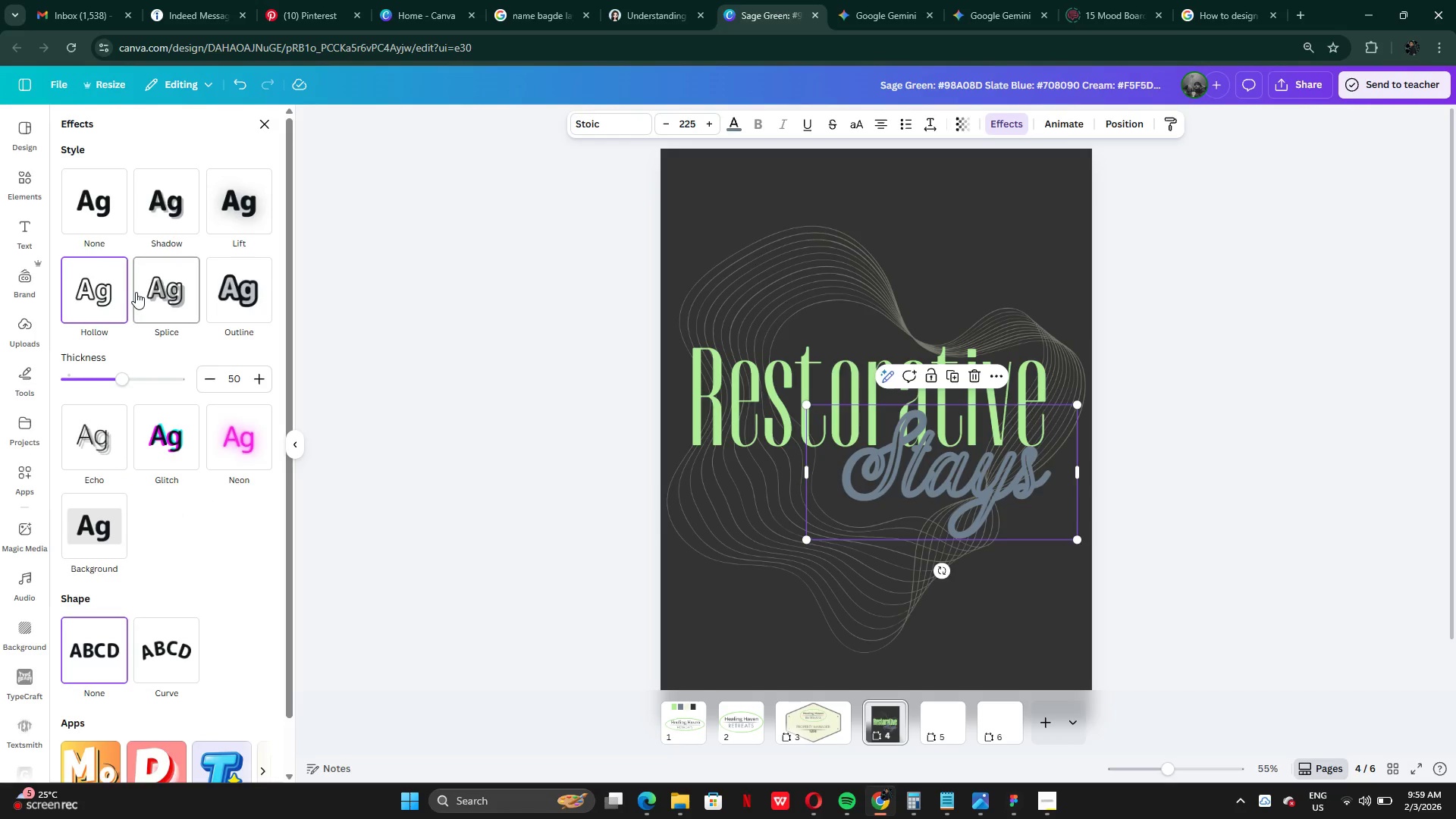 
left_click([136, 292])
 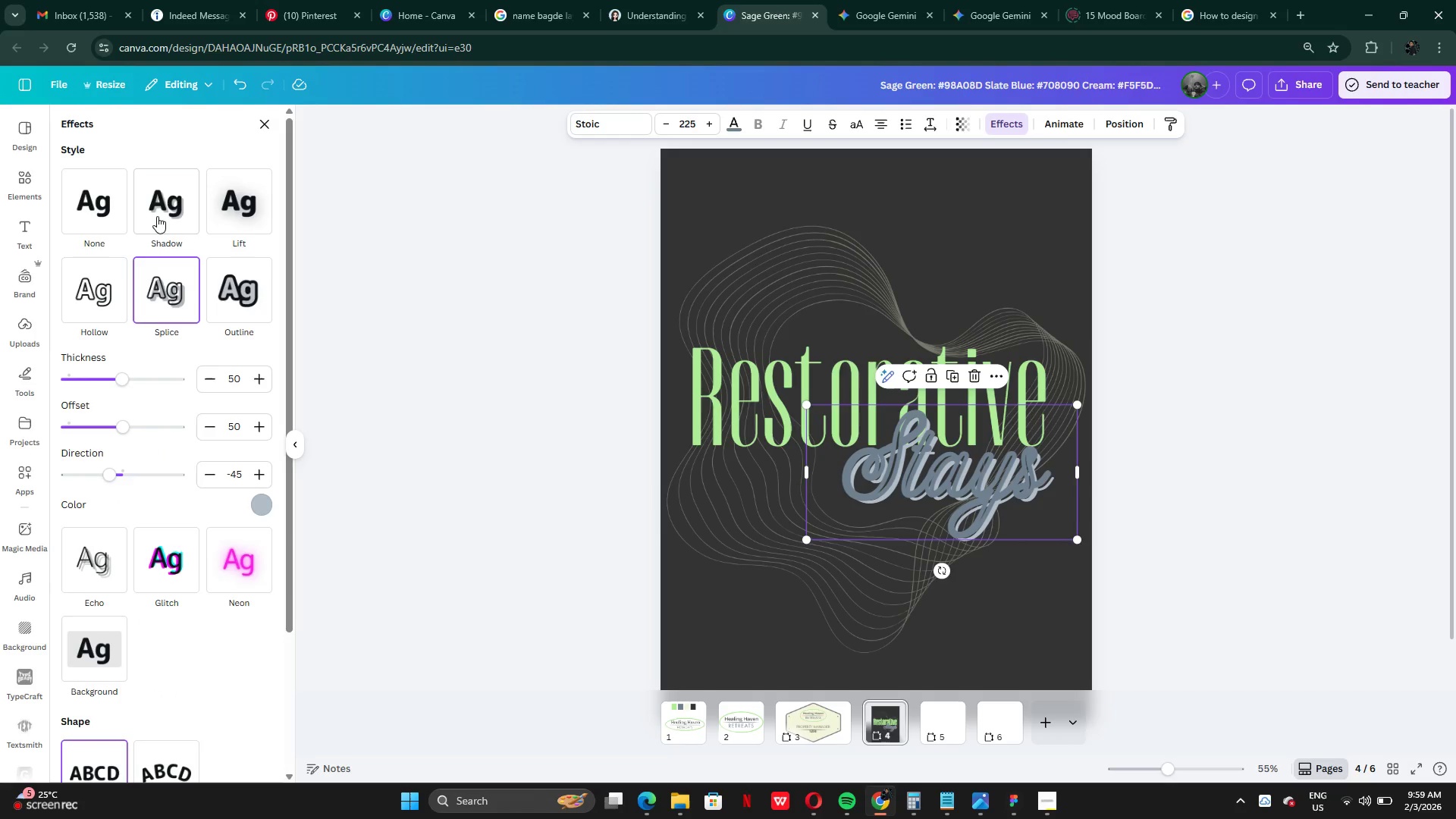 
left_click([156, 214])
 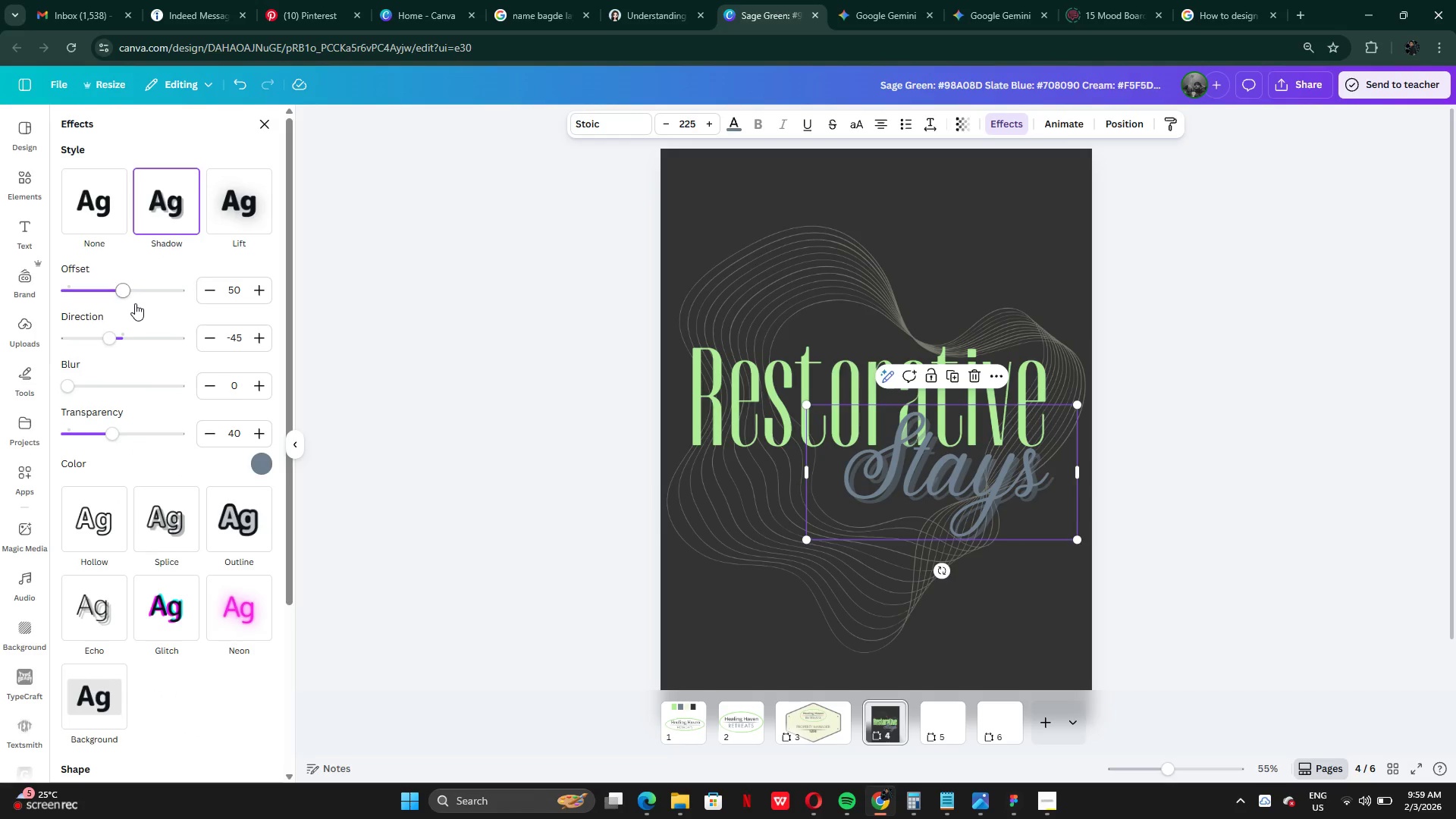 
left_click_drag(start_coordinate=[121, 295], to_coordinate=[96, 294])
 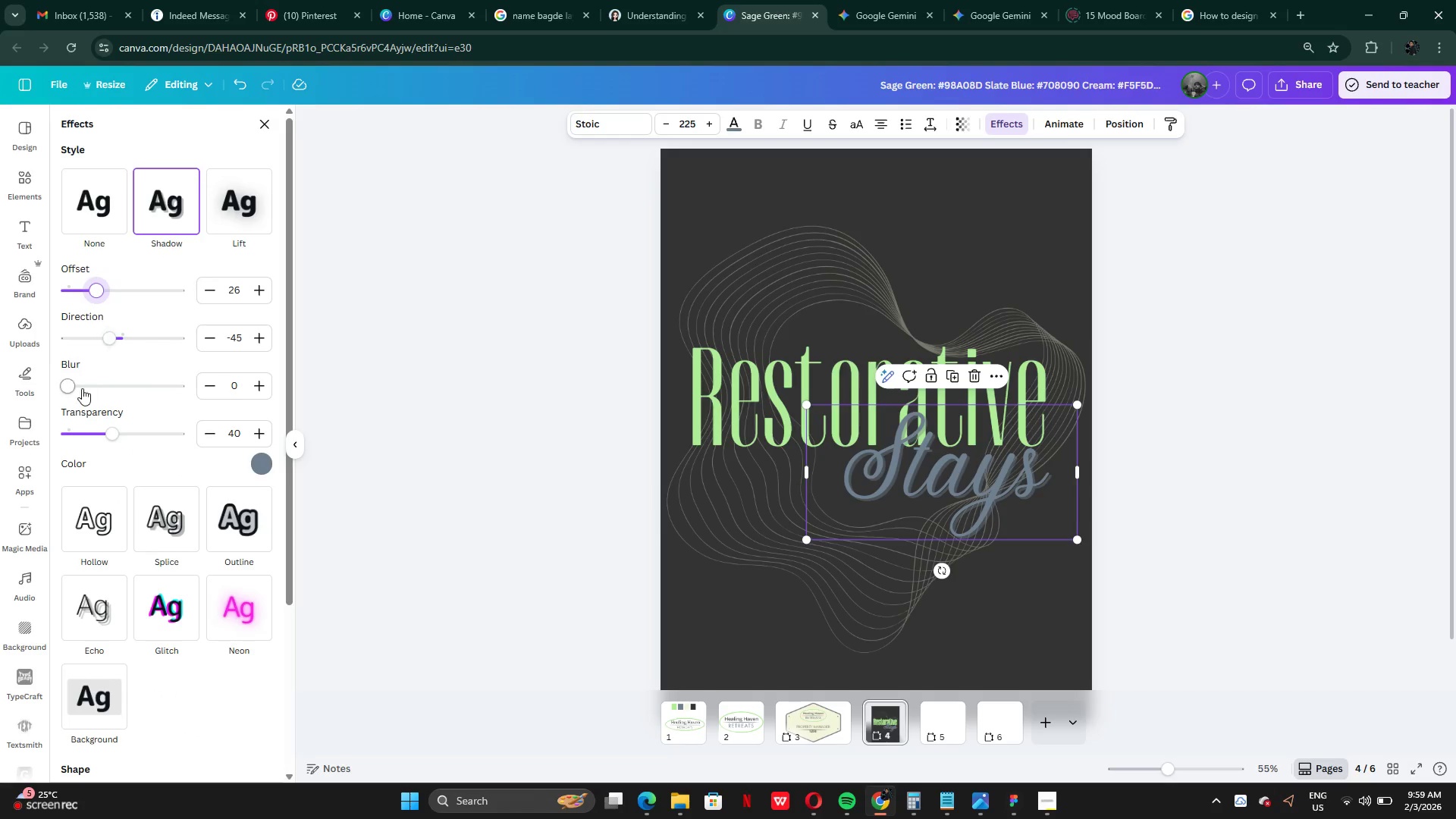 
left_click_drag(start_coordinate=[82, 388], to_coordinate=[178, 399])
 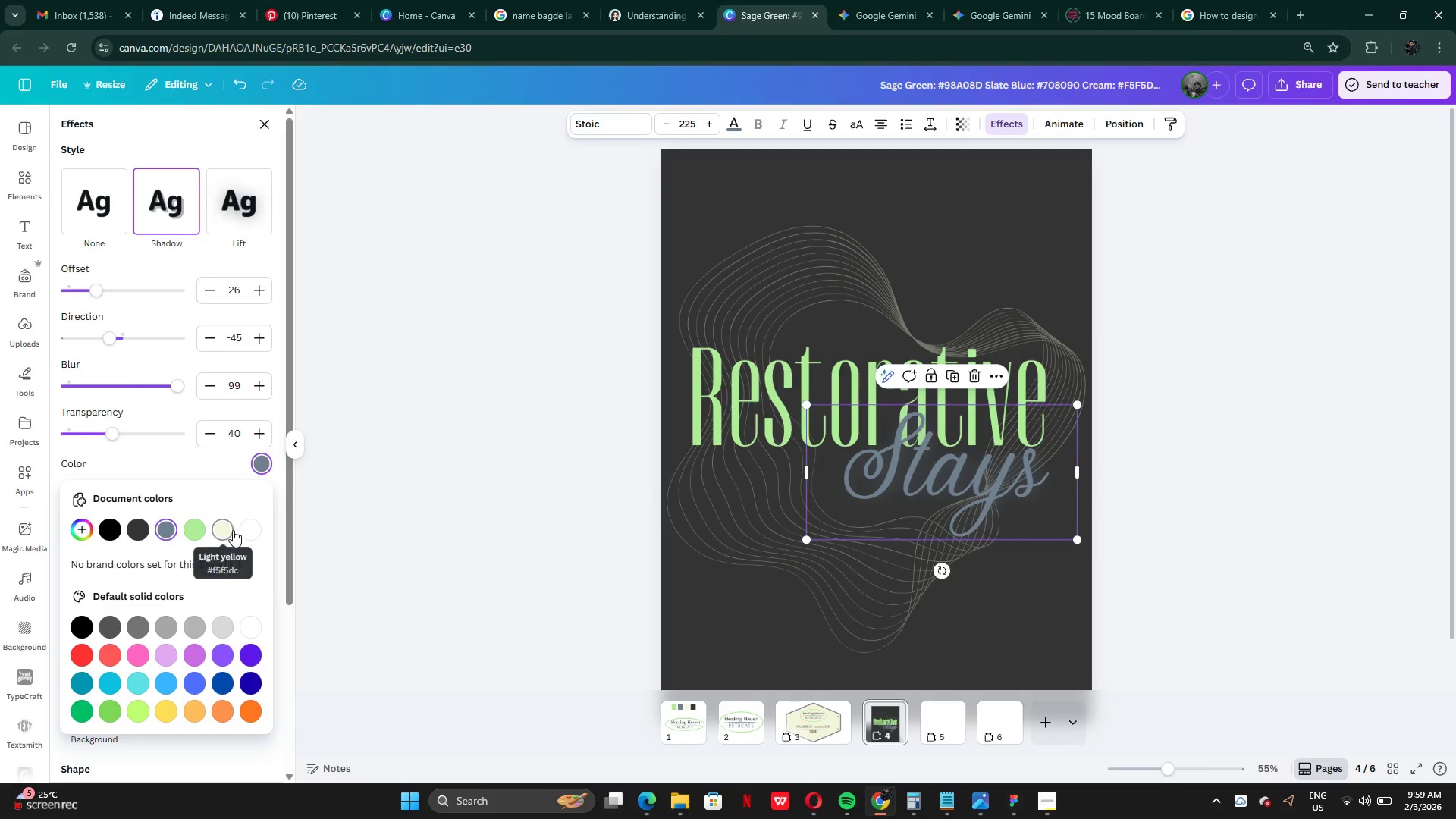 
left_click([249, 530])
 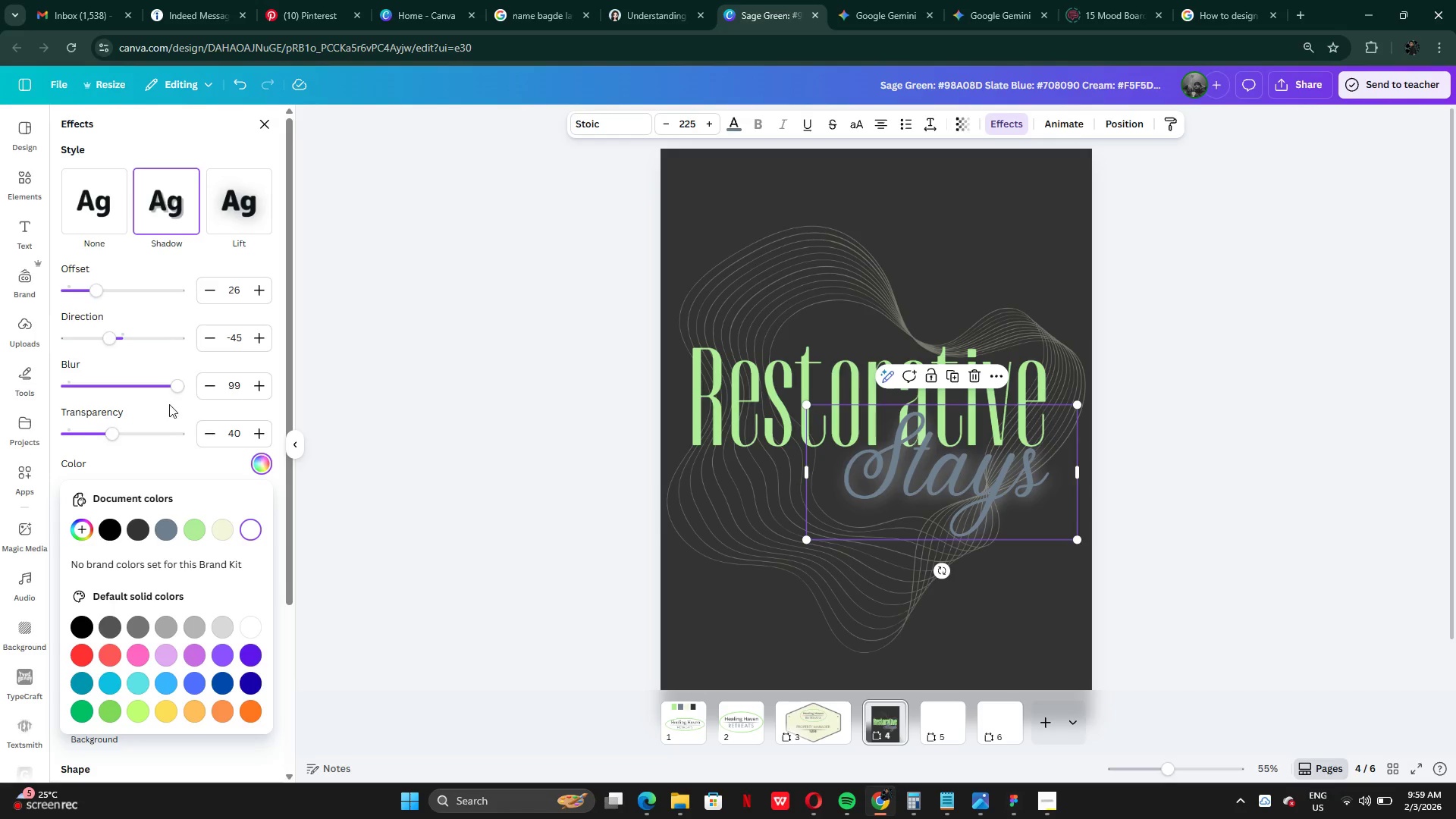 
left_click_drag(start_coordinate=[176, 383], to_coordinate=[91, 378])
 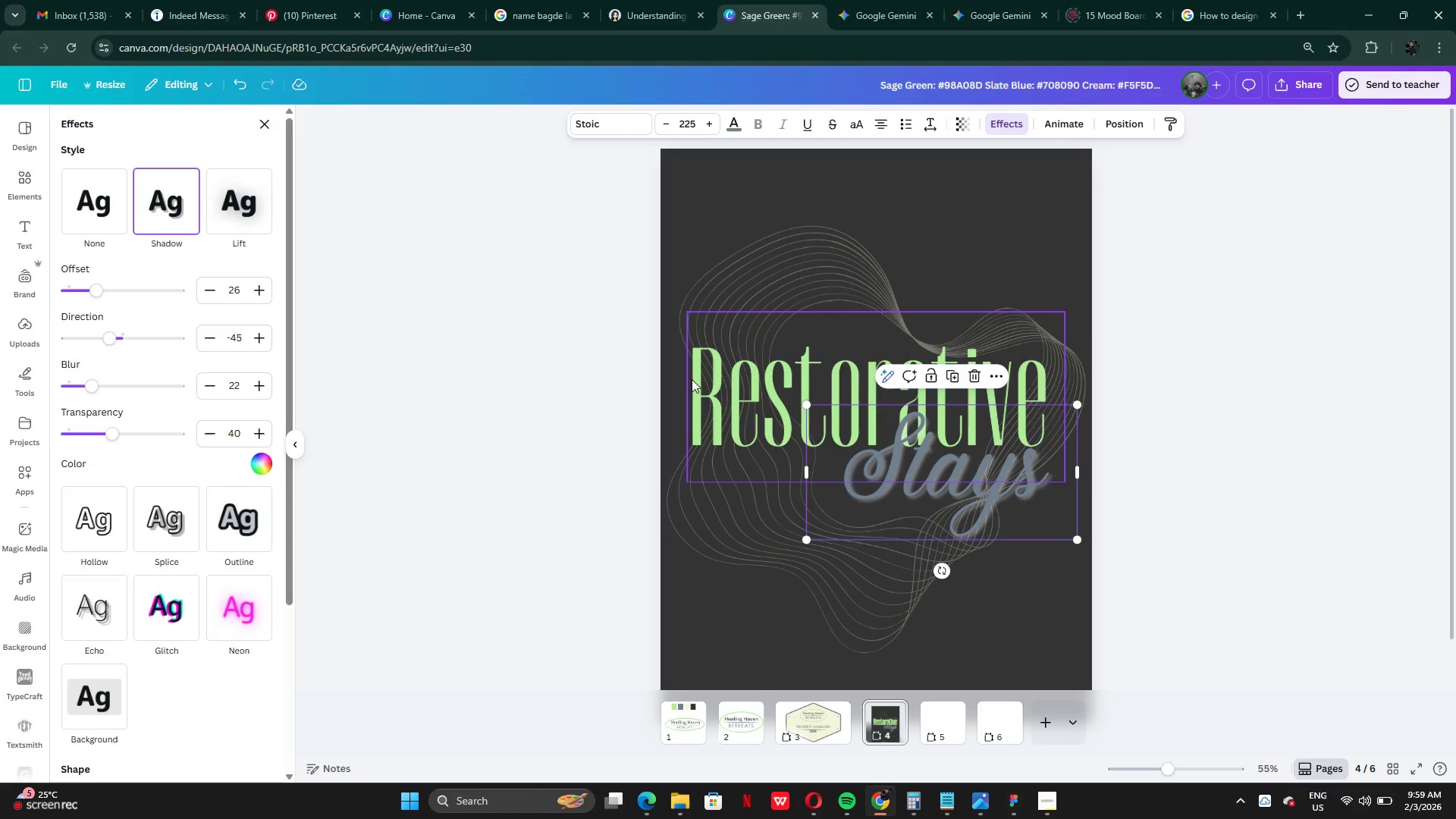 
left_click([692, 378])
 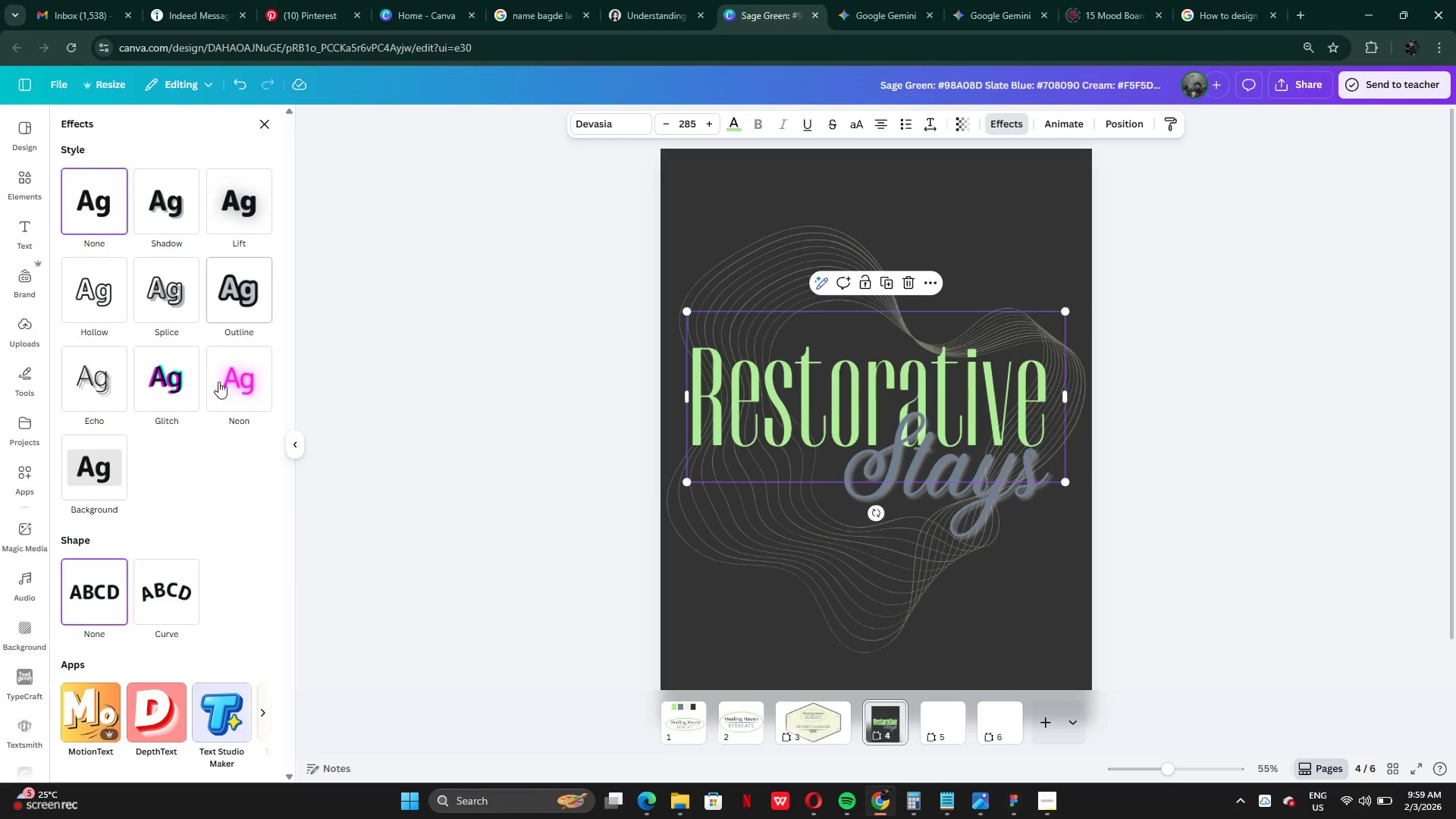 
left_click([243, 391])
 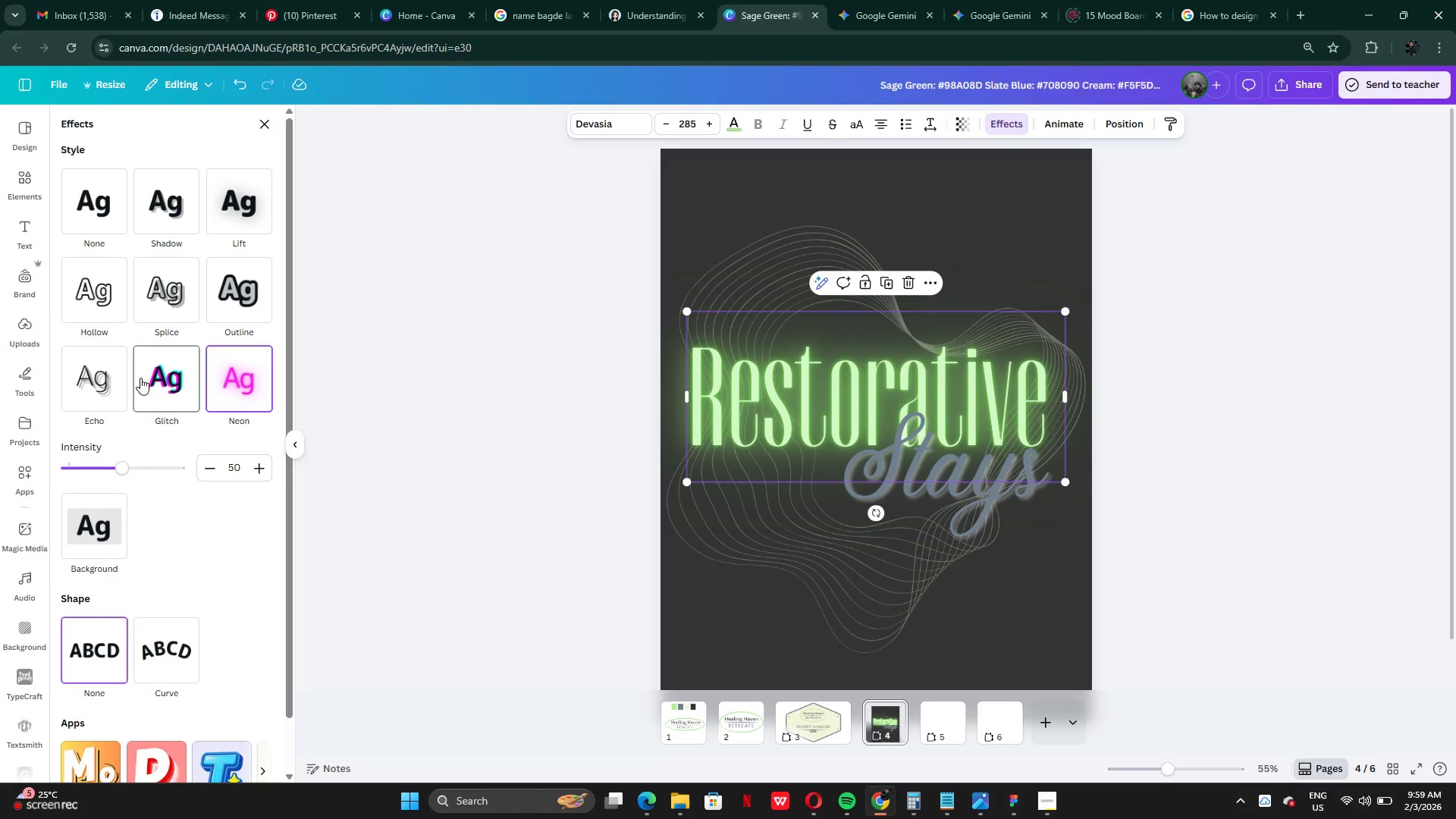 
mouse_move([152, 309])
 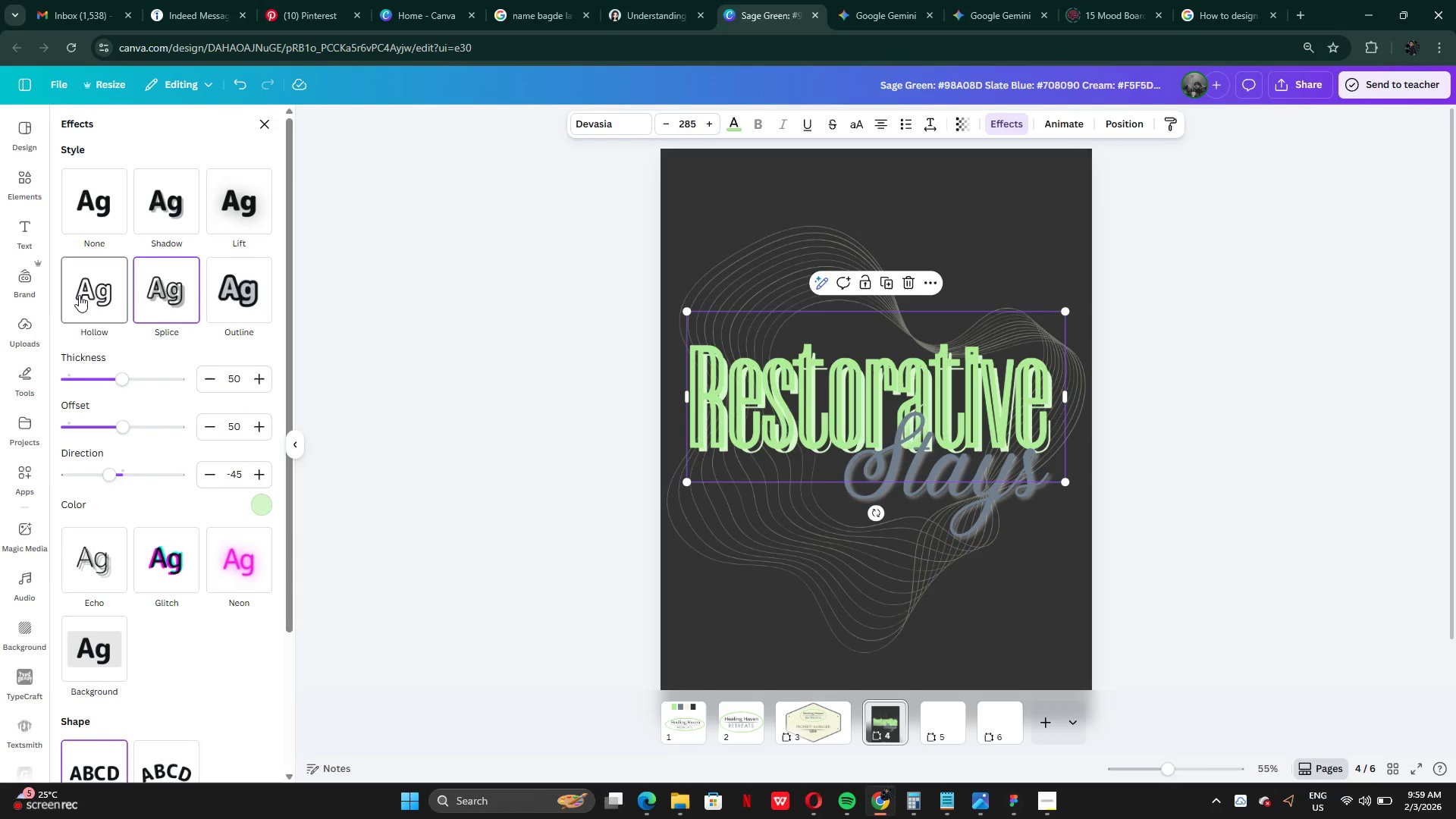 
left_click([79, 295])
 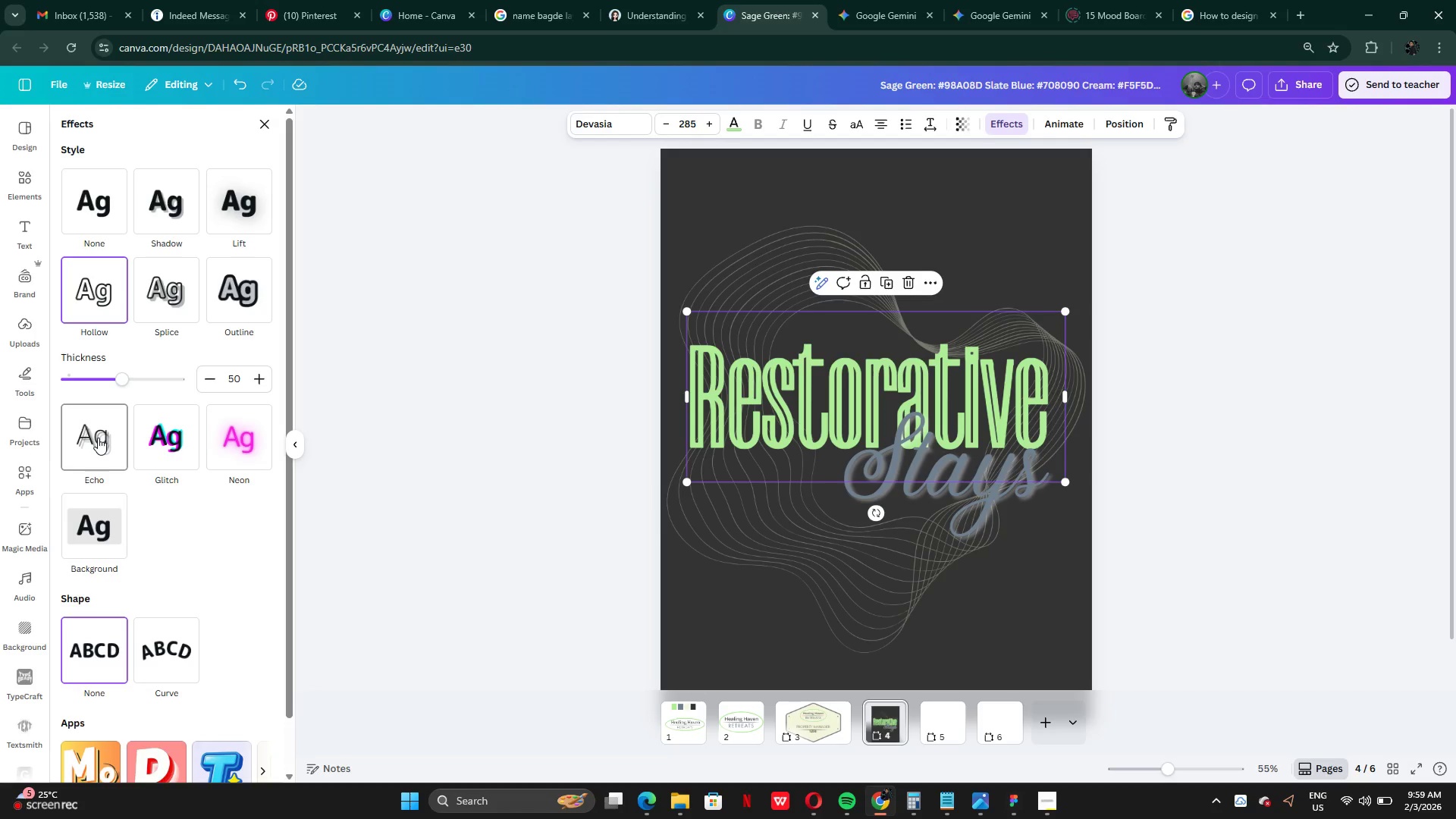 
left_click([98, 438])
 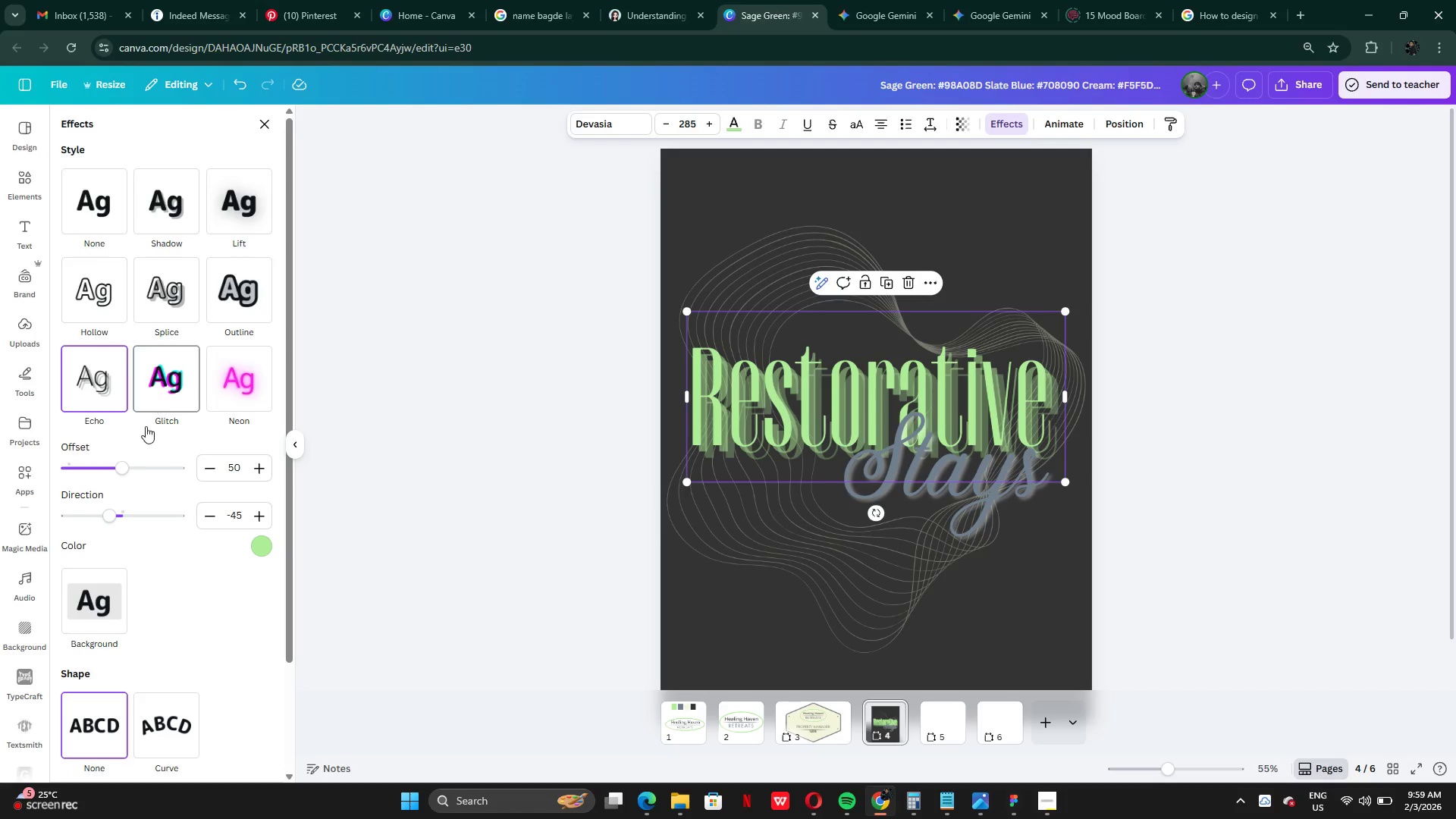 
left_click([172, 281])
 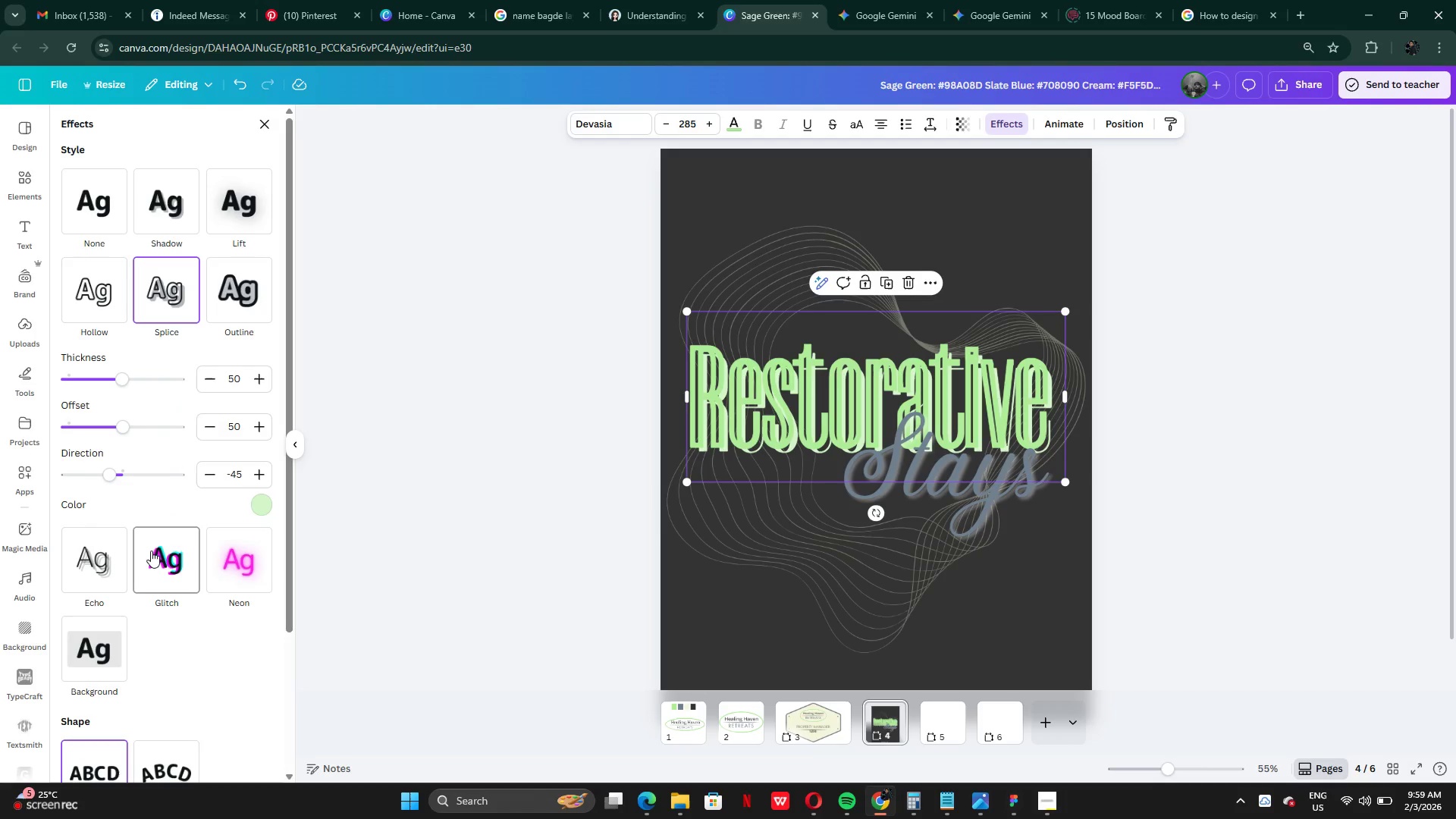 
left_click([111, 566])
 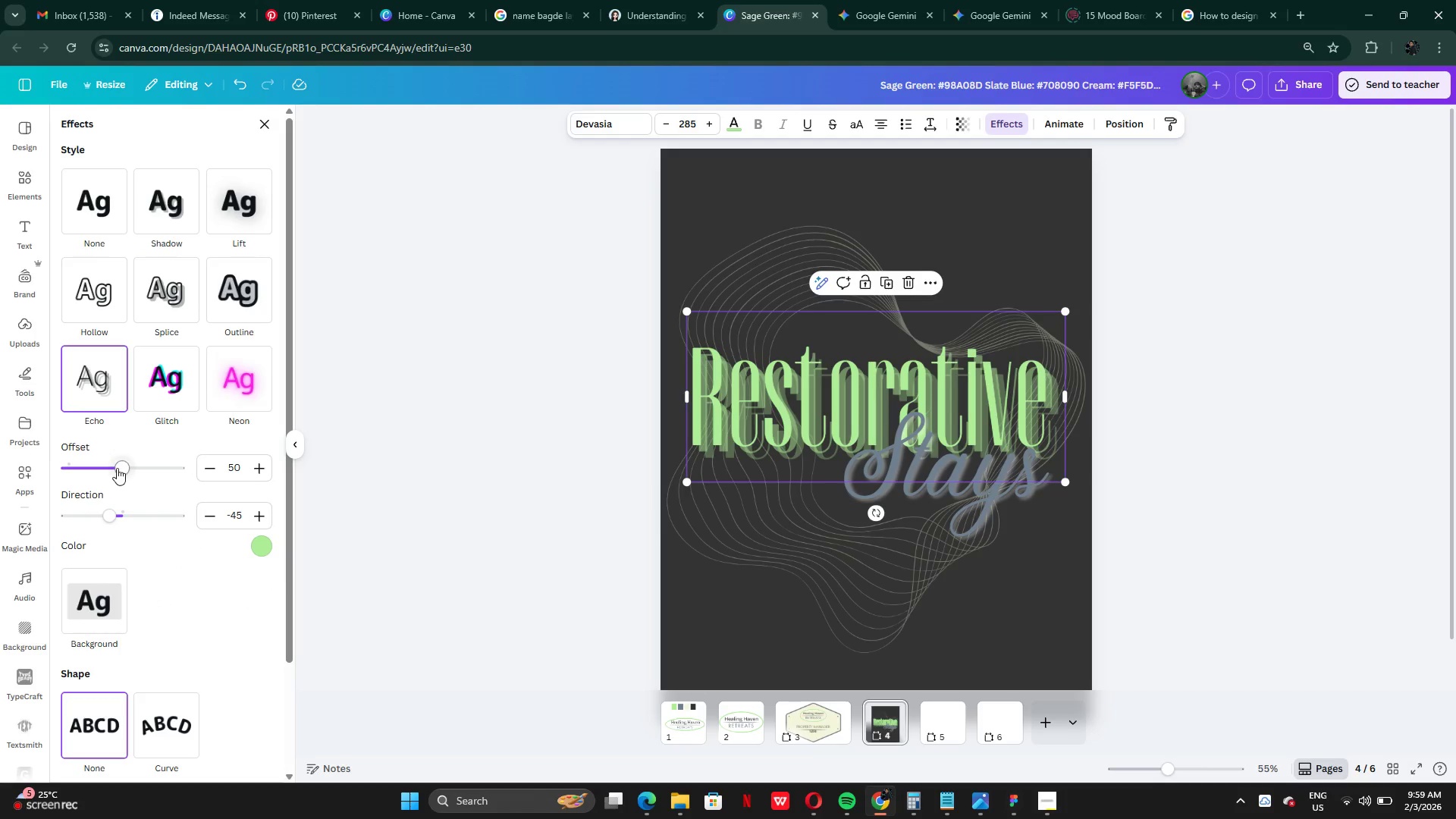 
left_click_drag(start_coordinate=[117, 463], to_coordinate=[55, 453])
 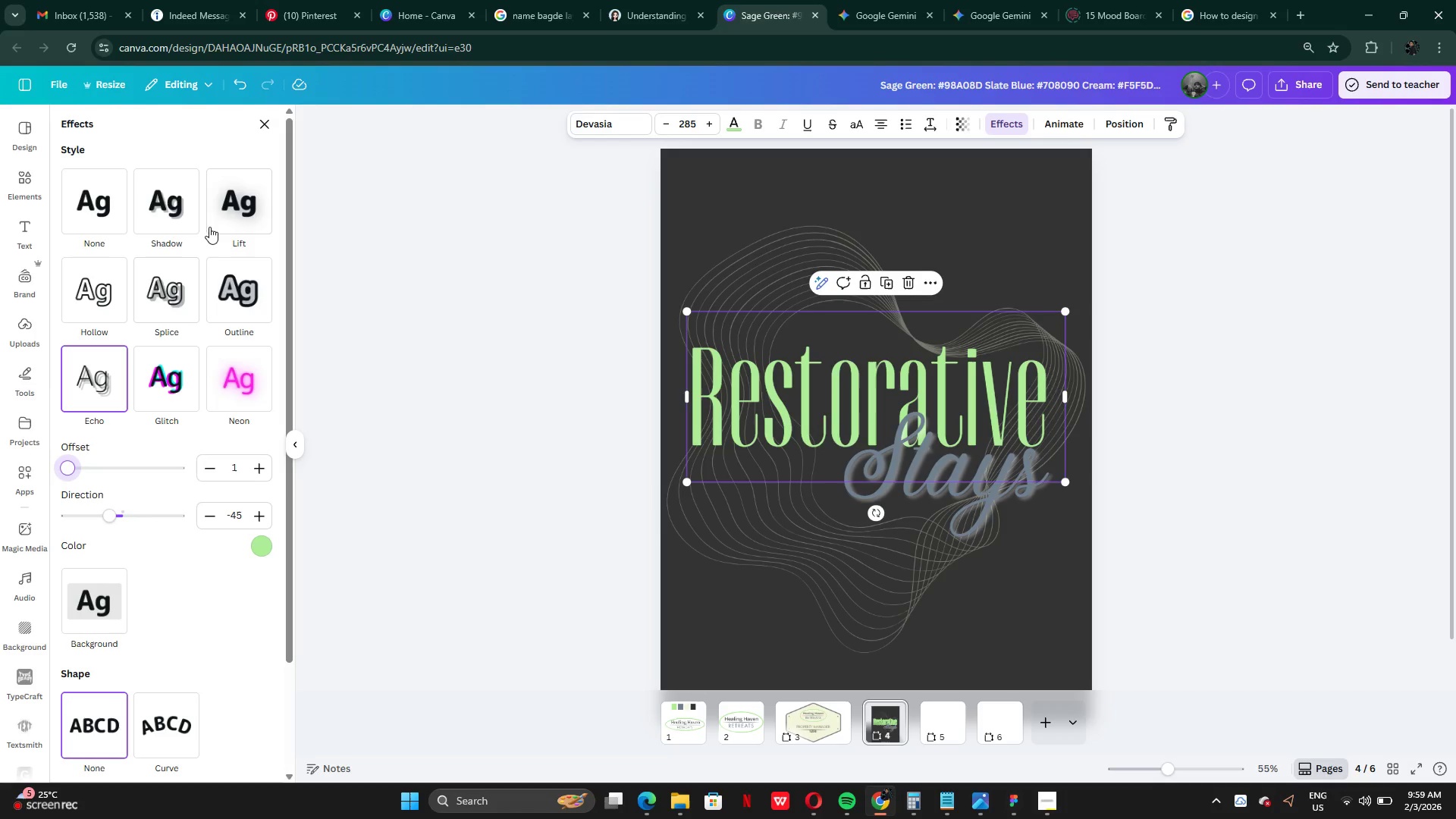 
left_click([225, 186])
 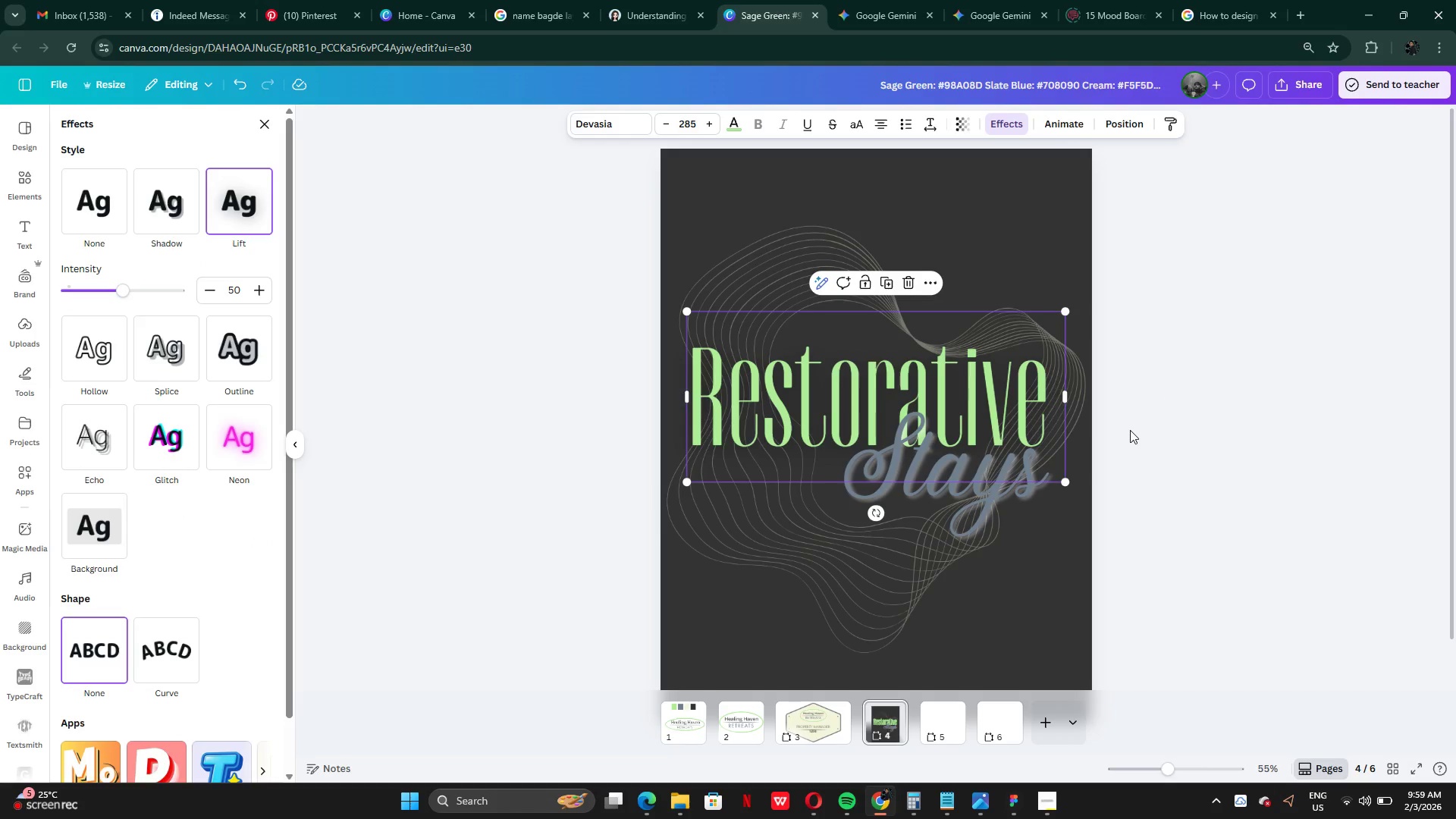 
double_click([1130, 430])
 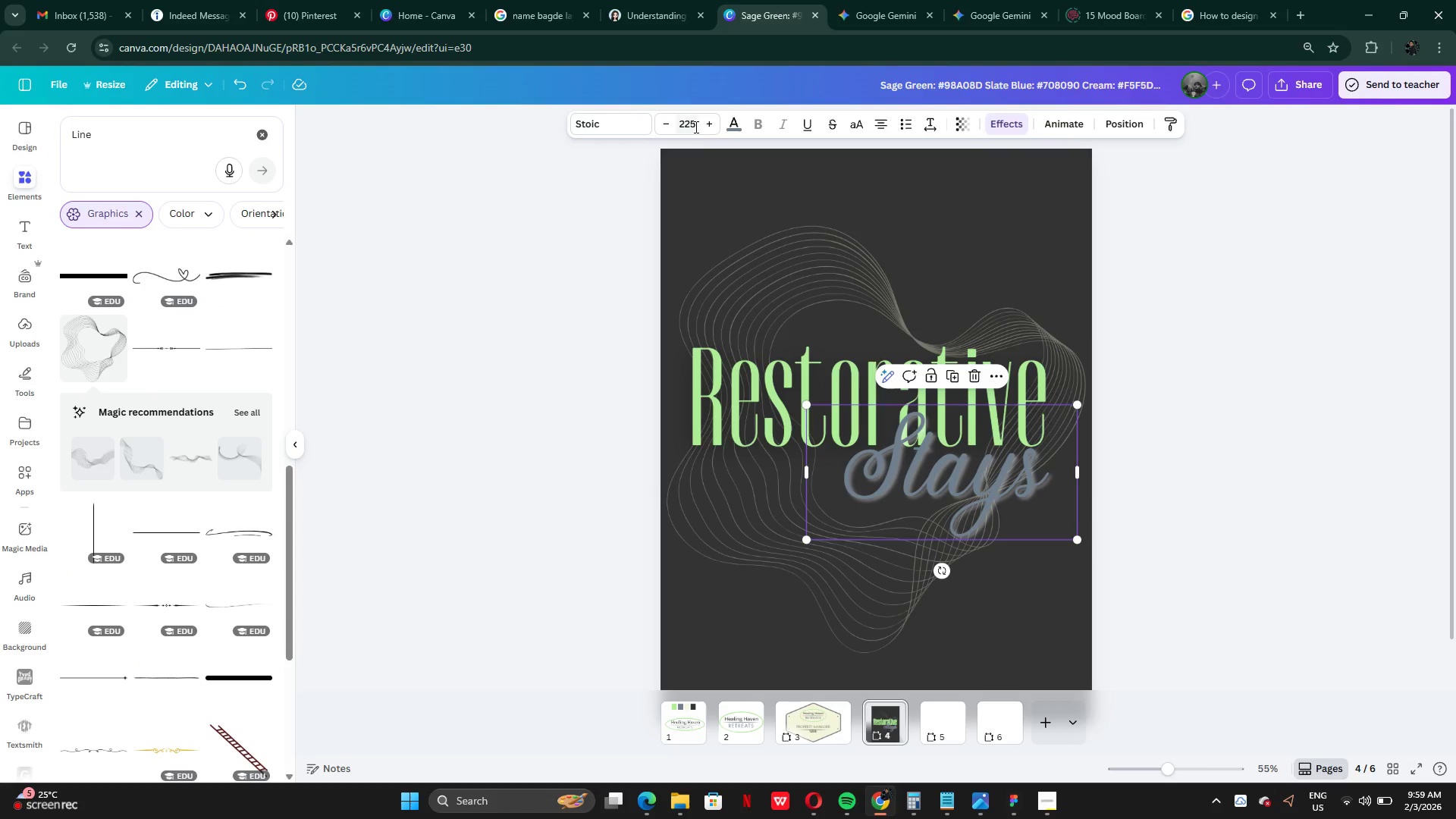 
left_click([728, 124])
 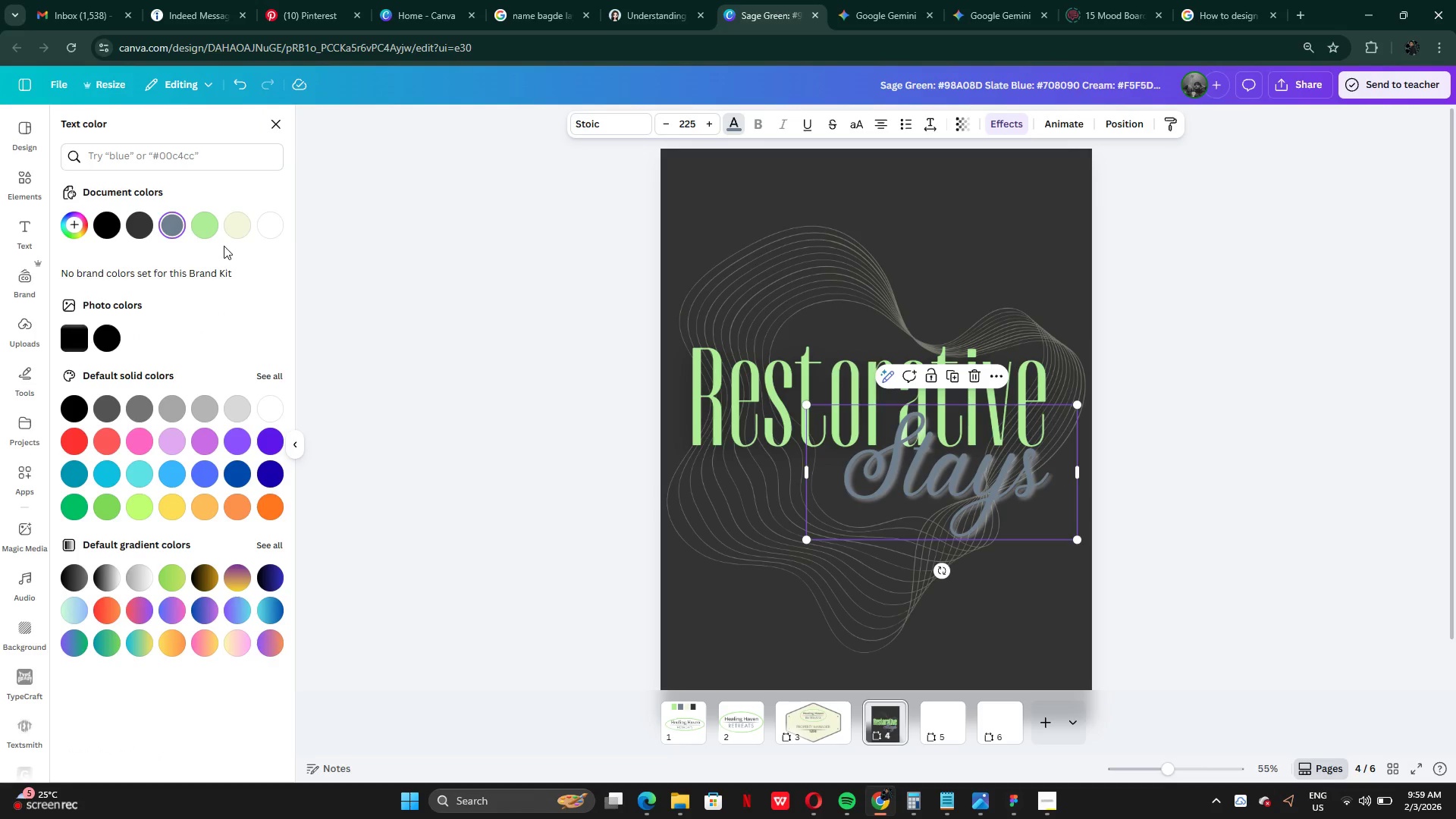 
mouse_move([241, 231])
 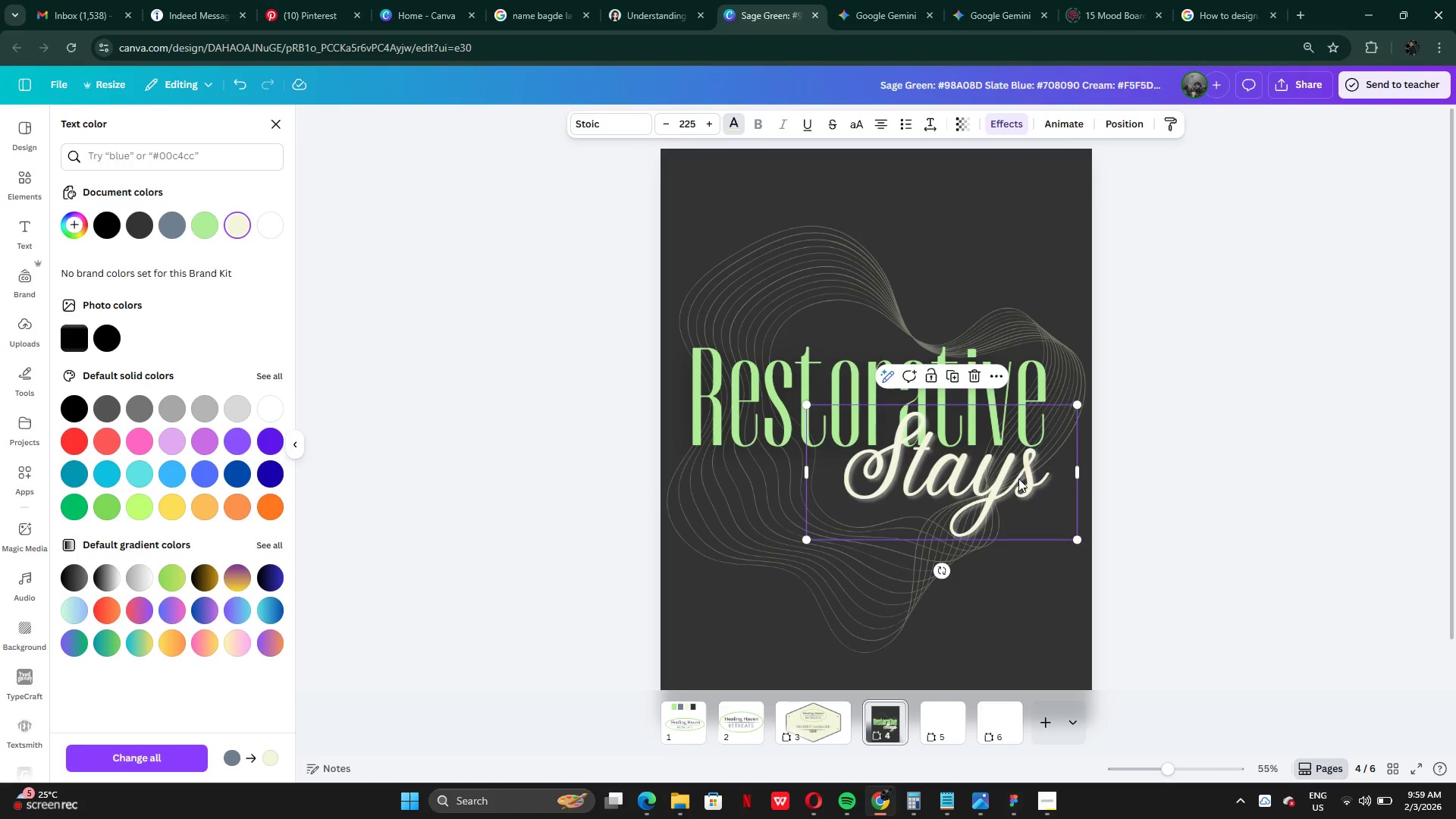 
left_click_drag(start_coordinate=[1022, 469], to_coordinate=[1032, 467])
 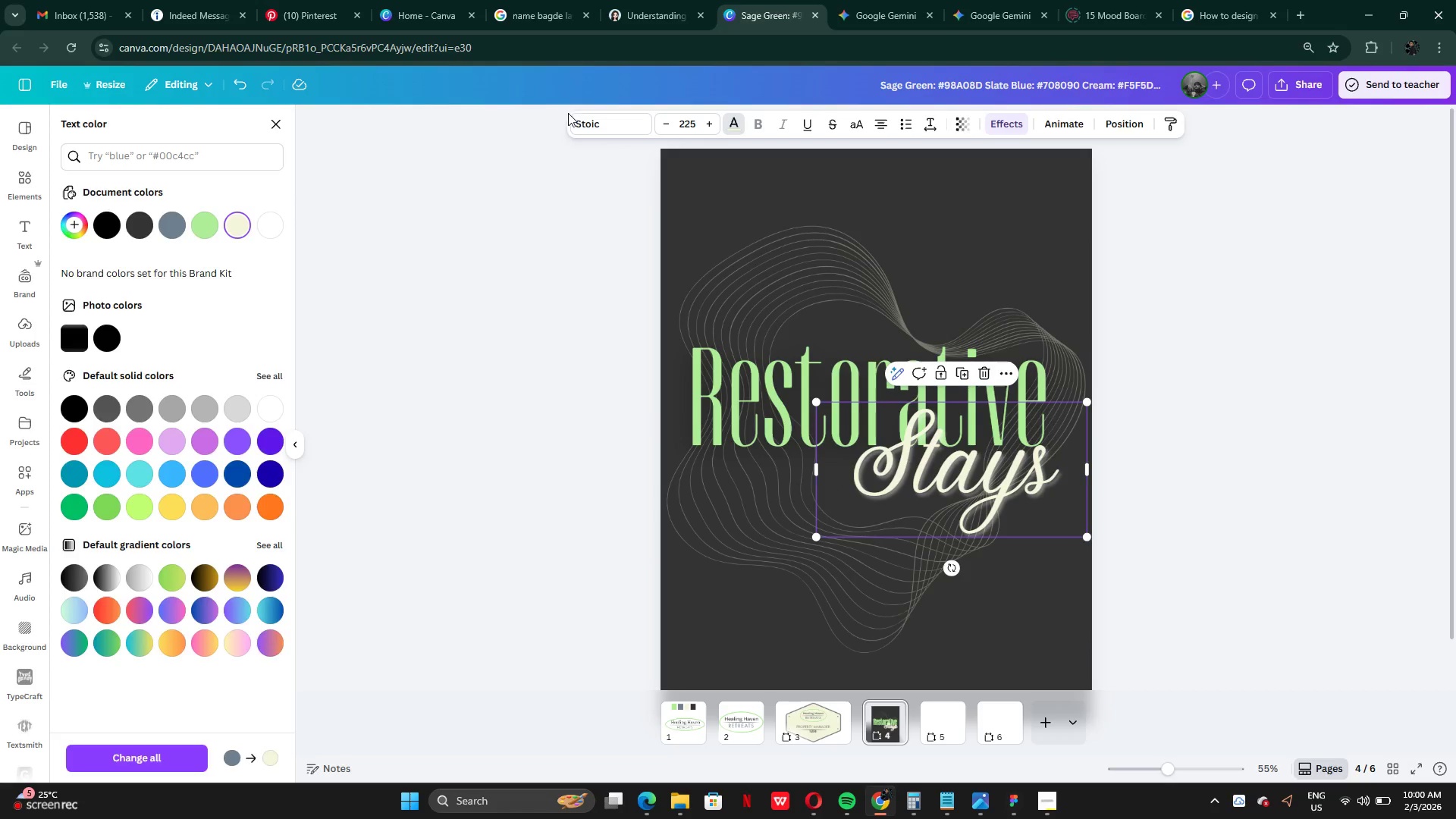 
double_click([595, 125])
 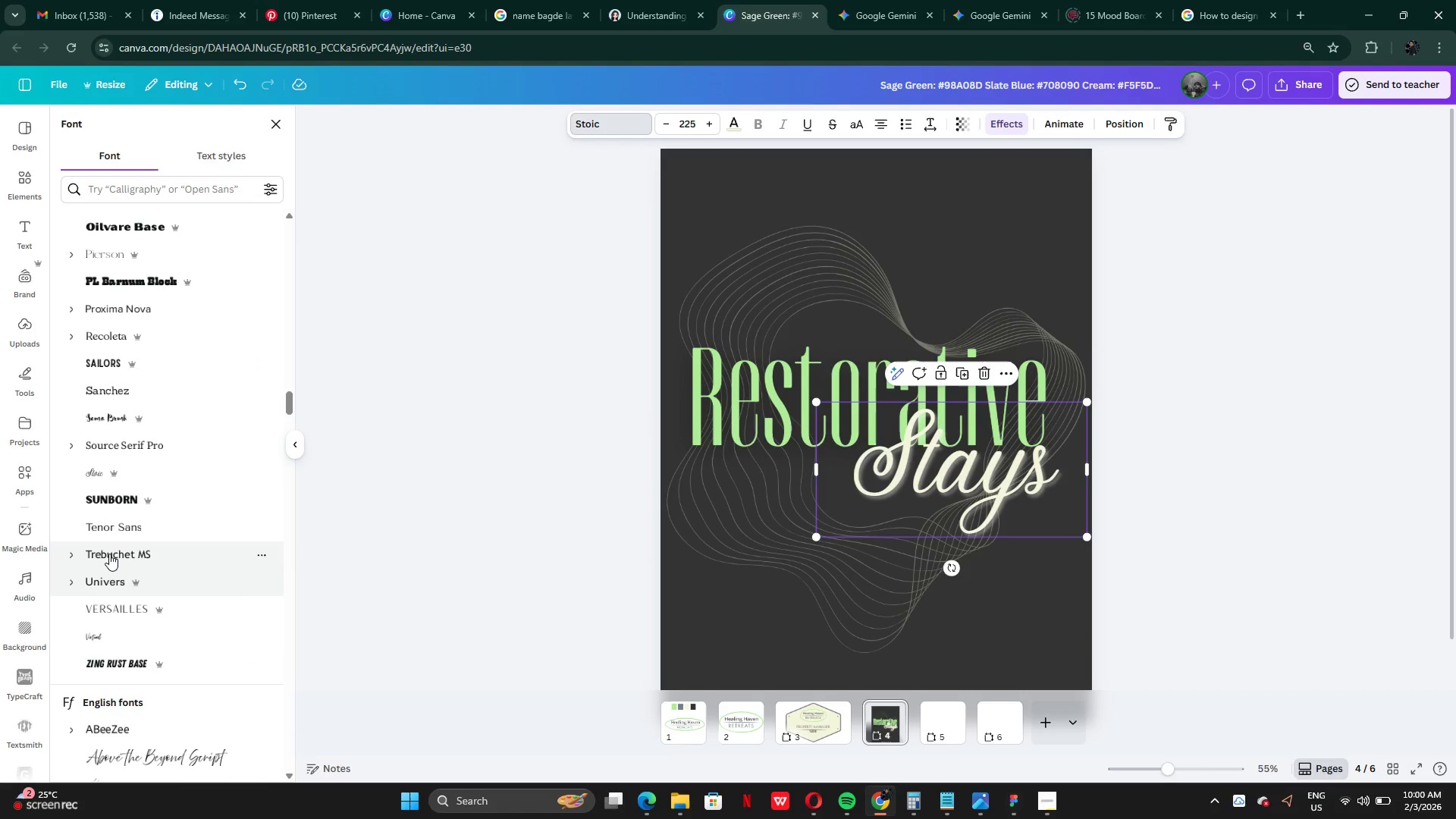 
scroll: coordinate [117, 629], scroll_direction: down, amount: 2.0
 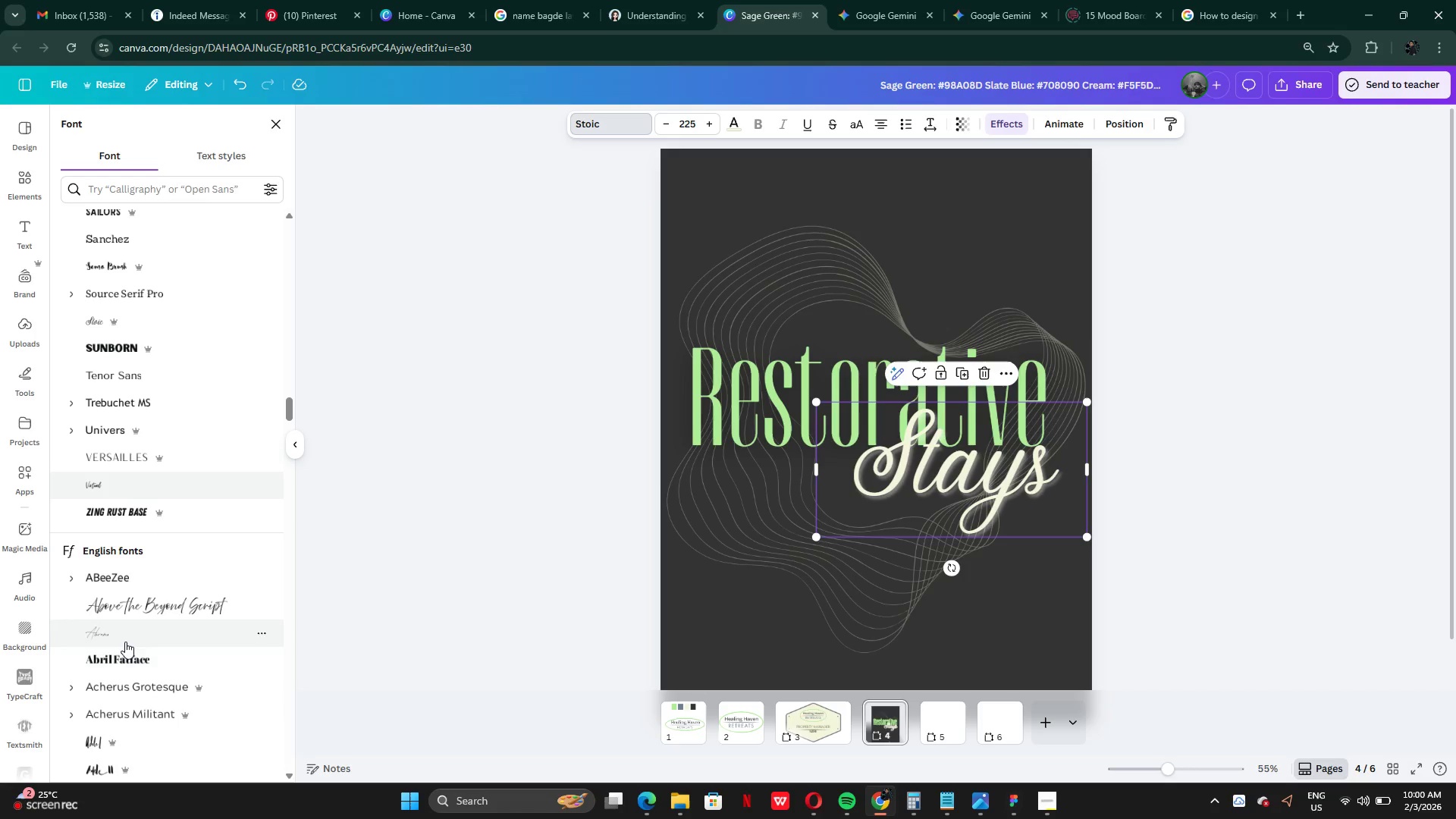 
left_click([92, 633])
 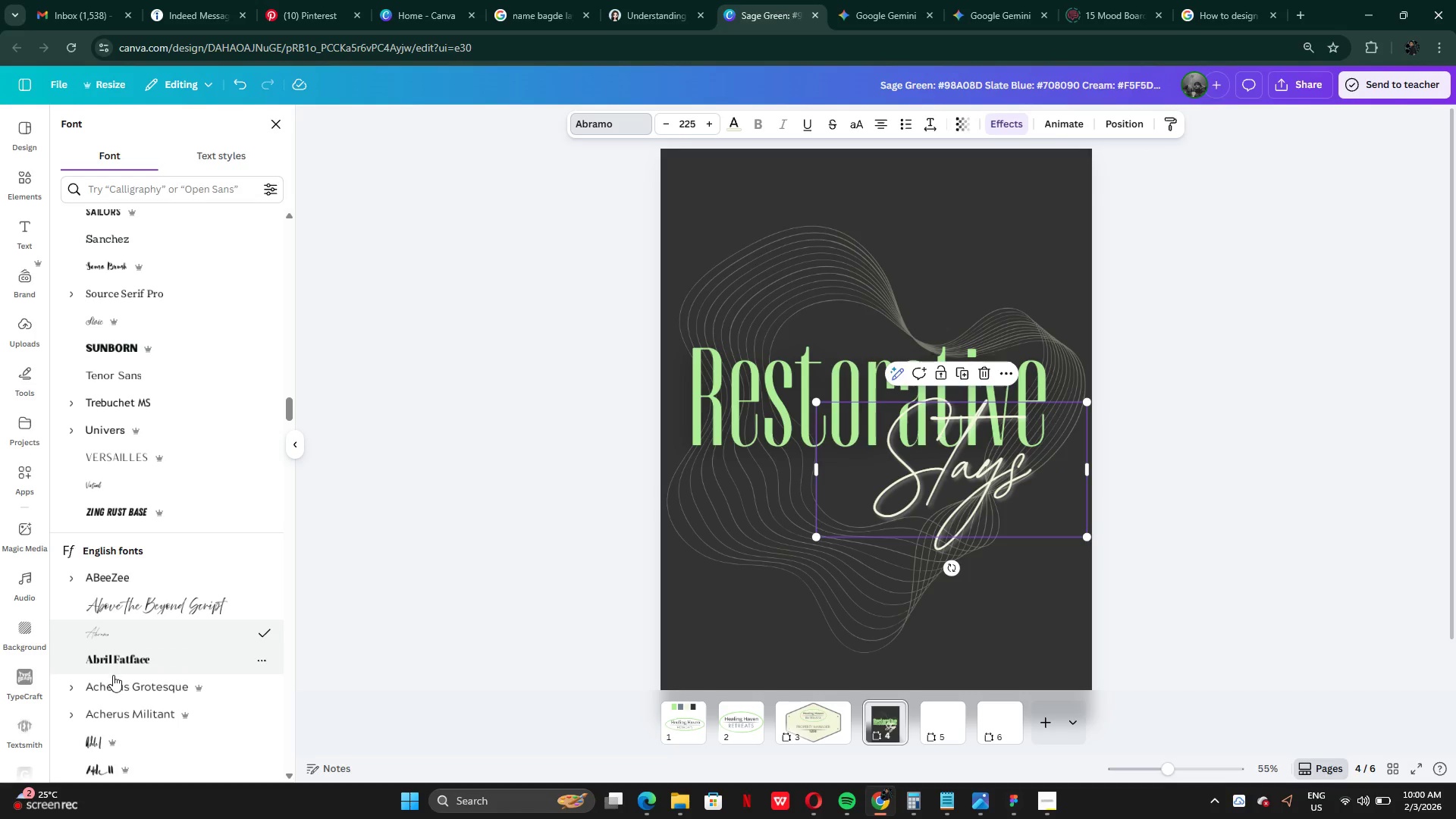 
left_click([123, 712])
 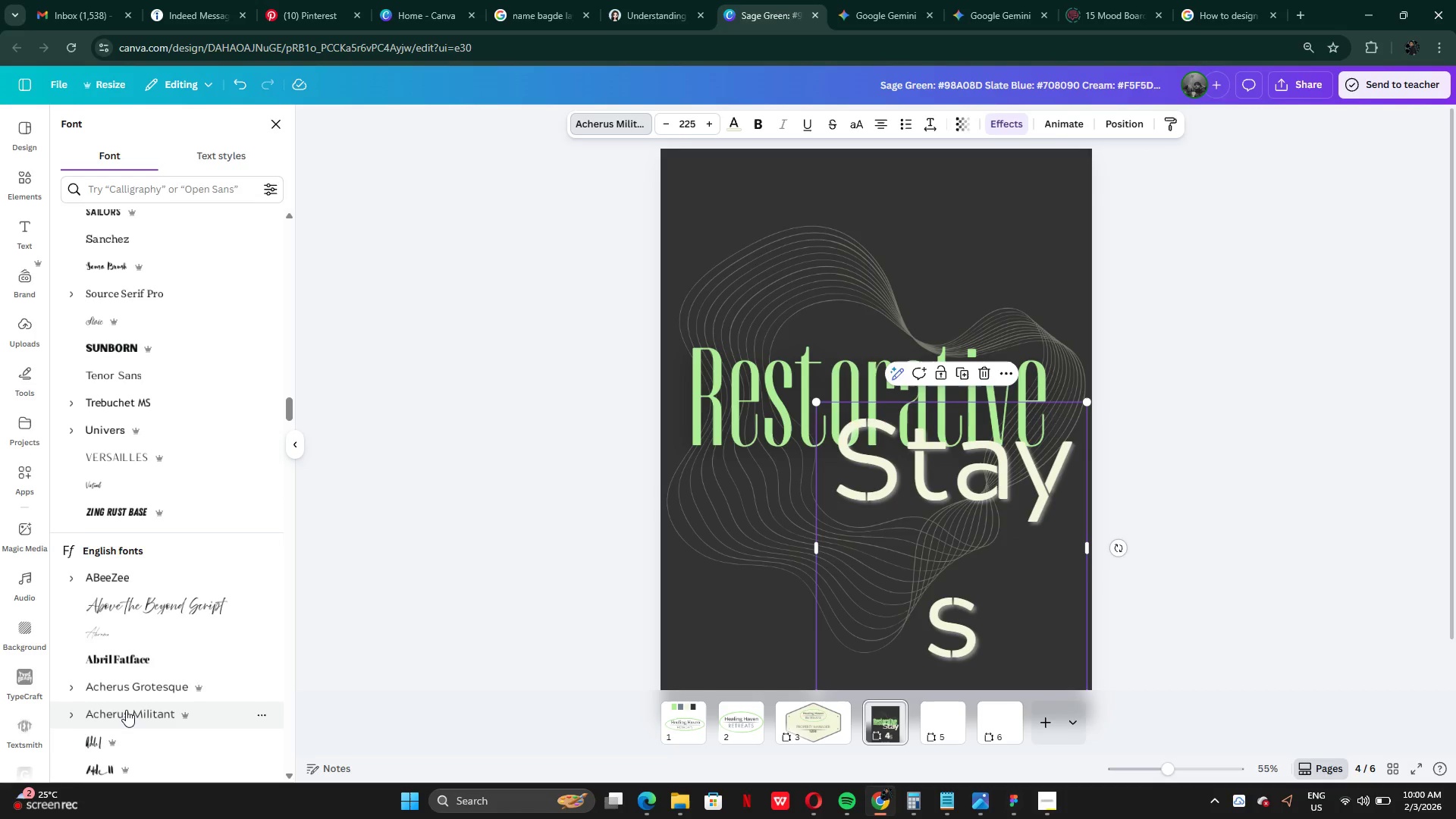 
scroll: coordinate [126, 710], scroll_direction: down, amount: 2.0
 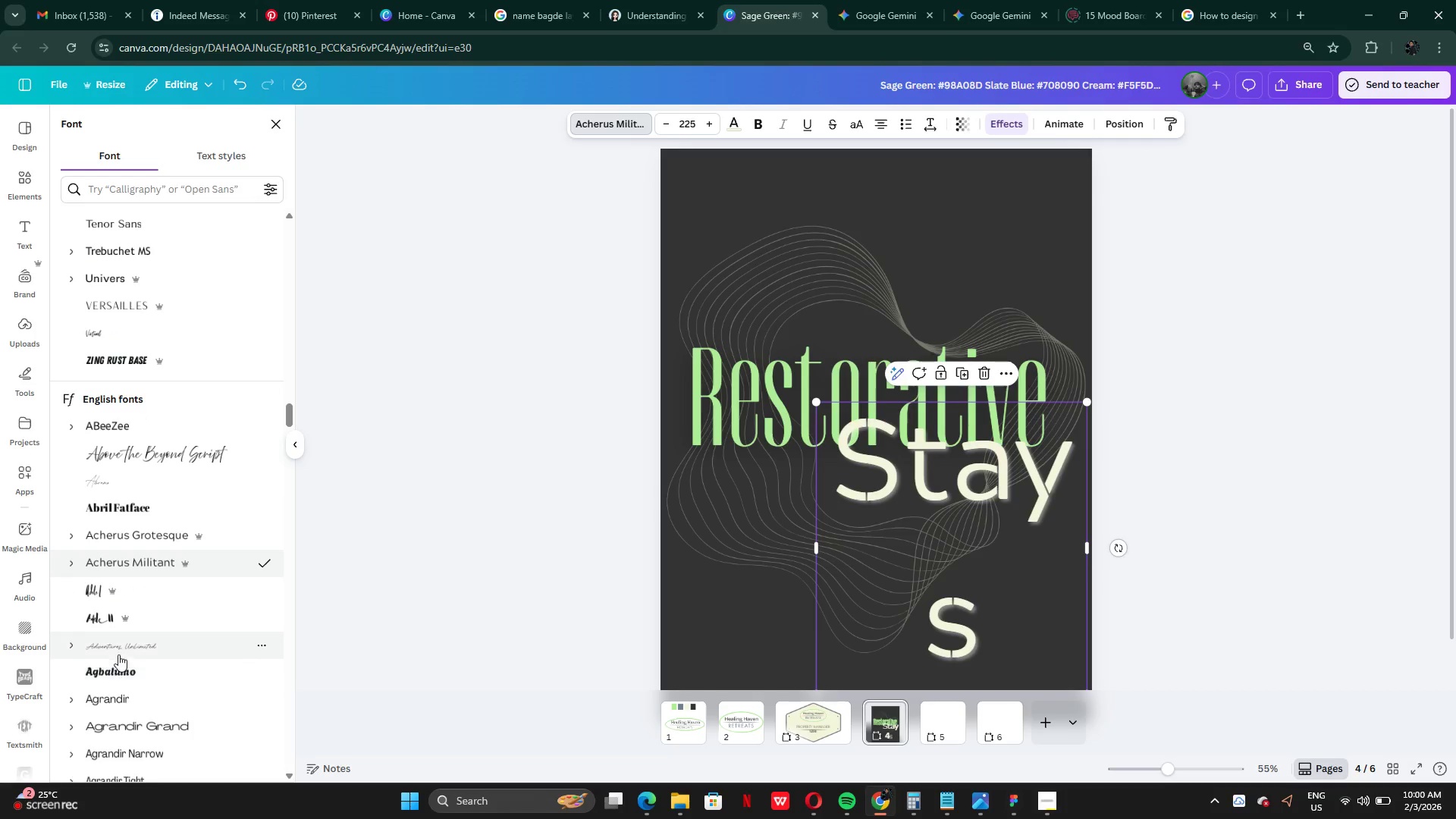 
left_click([118, 644])
 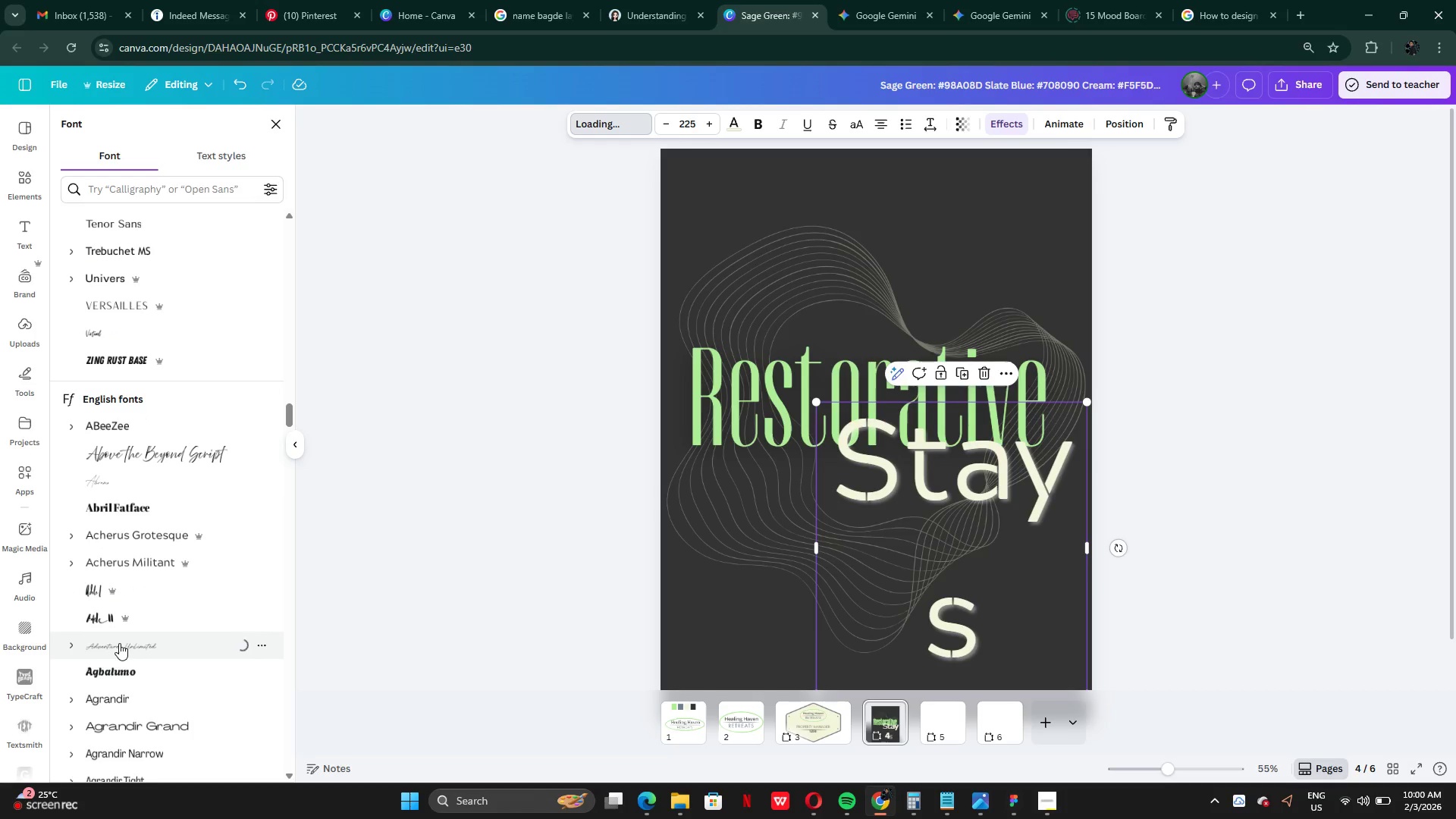 
scroll: coordinate [124, 643], scroll_direction: down, amount: 3.0
 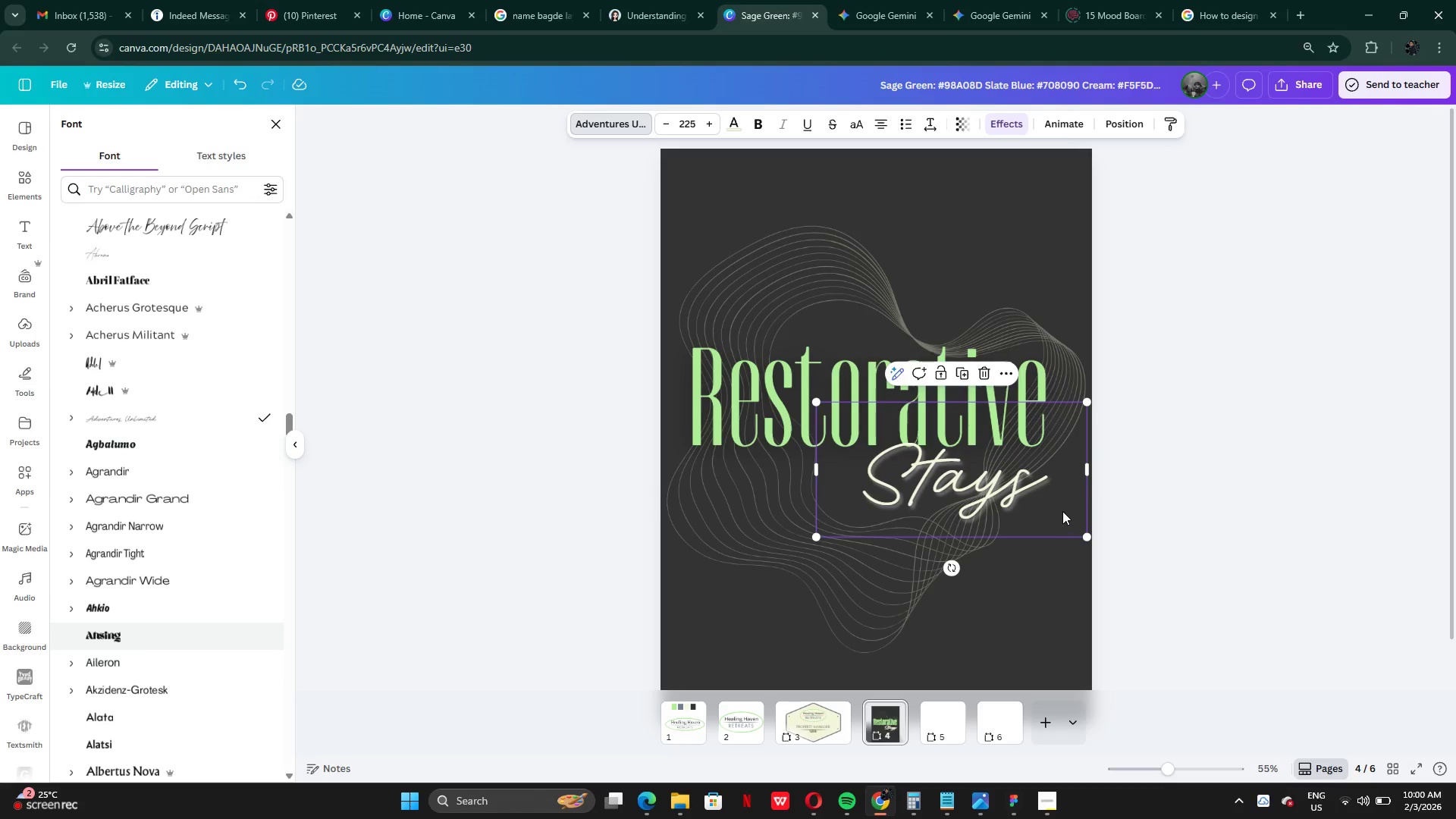 
left_click_drag(start_coordinate=[1037, 484], to_coordinate=[1030, 452])
 